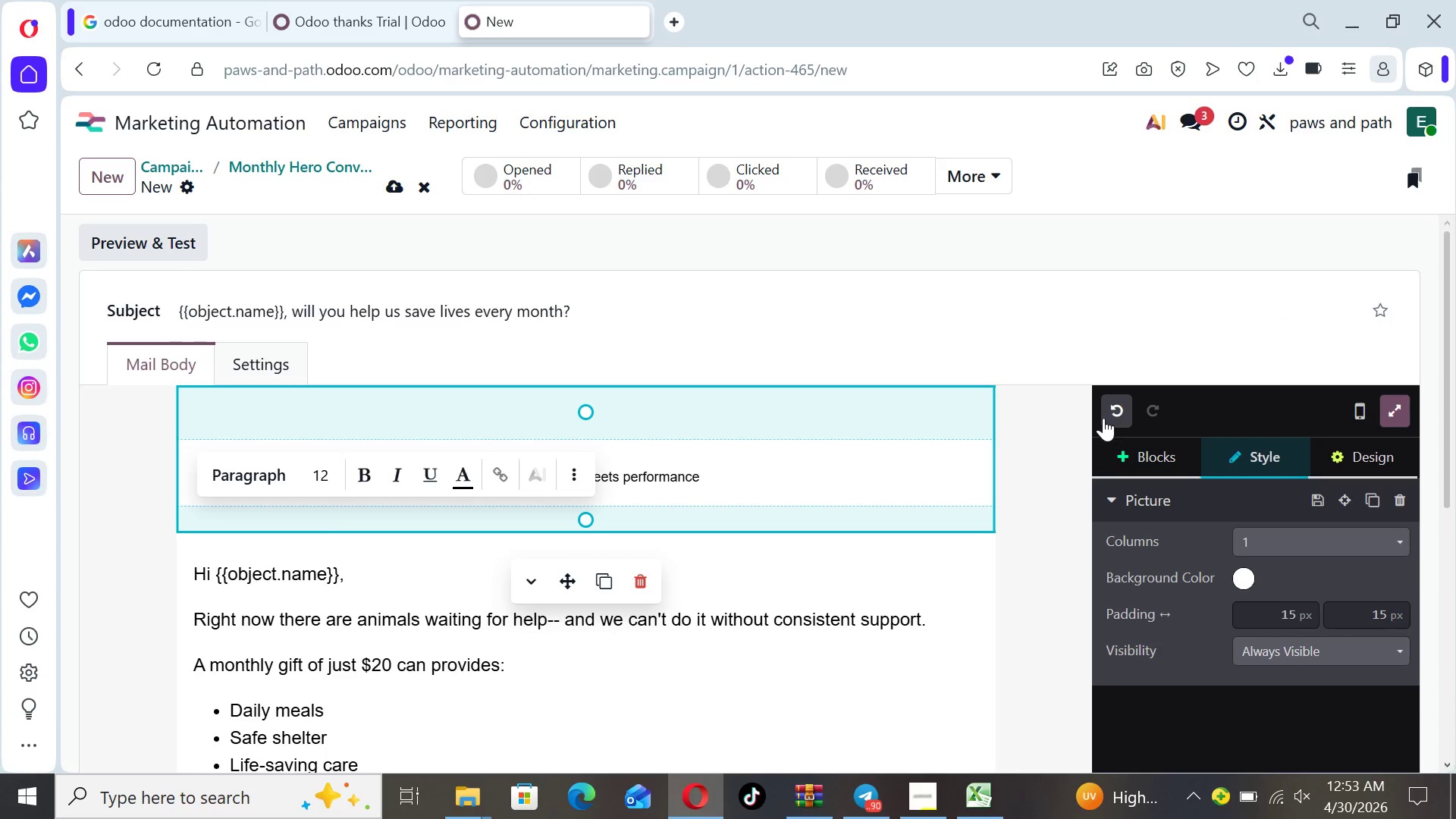 
left_click([1103, 418])
 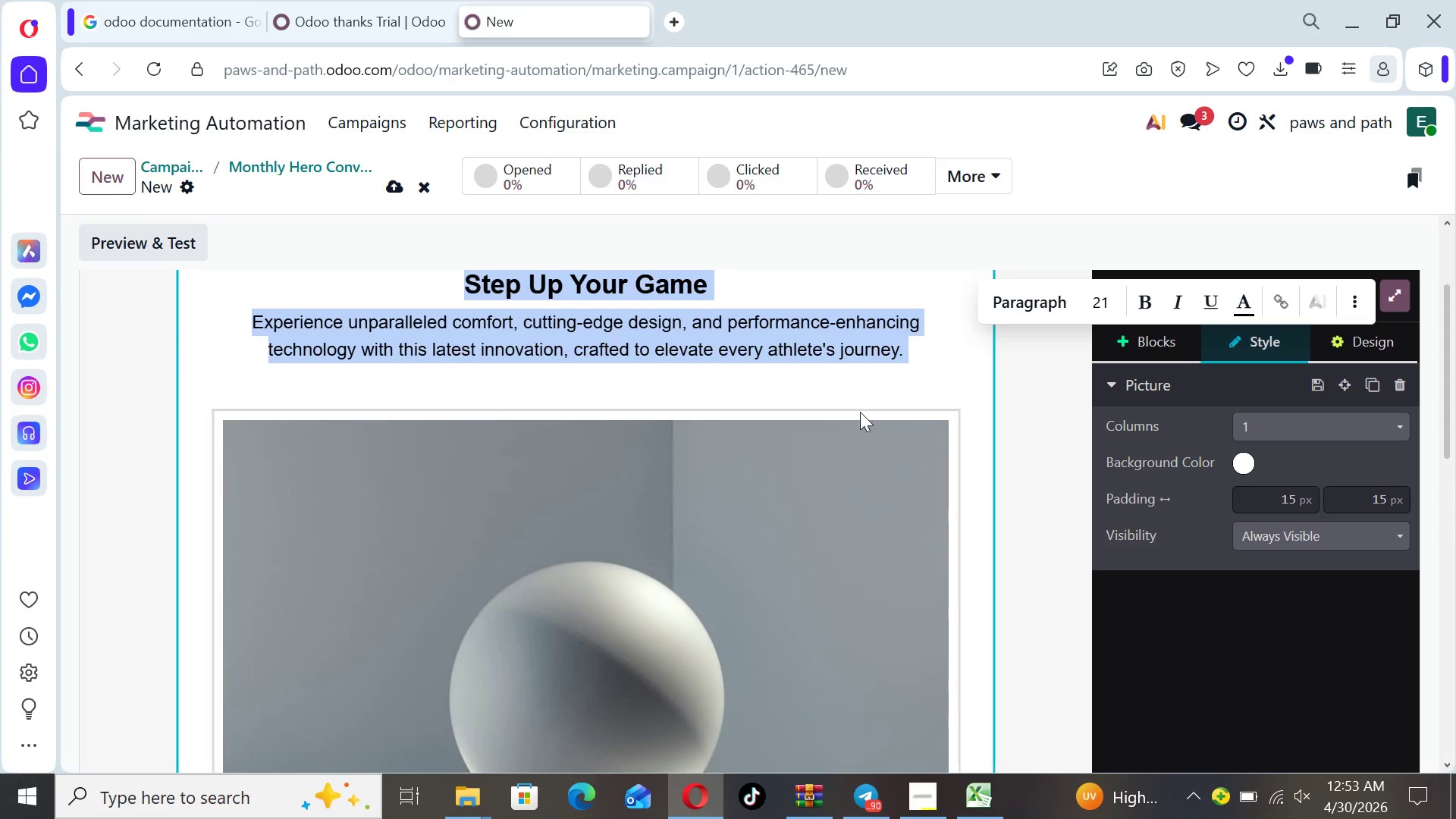 
left_click([848, 400])
 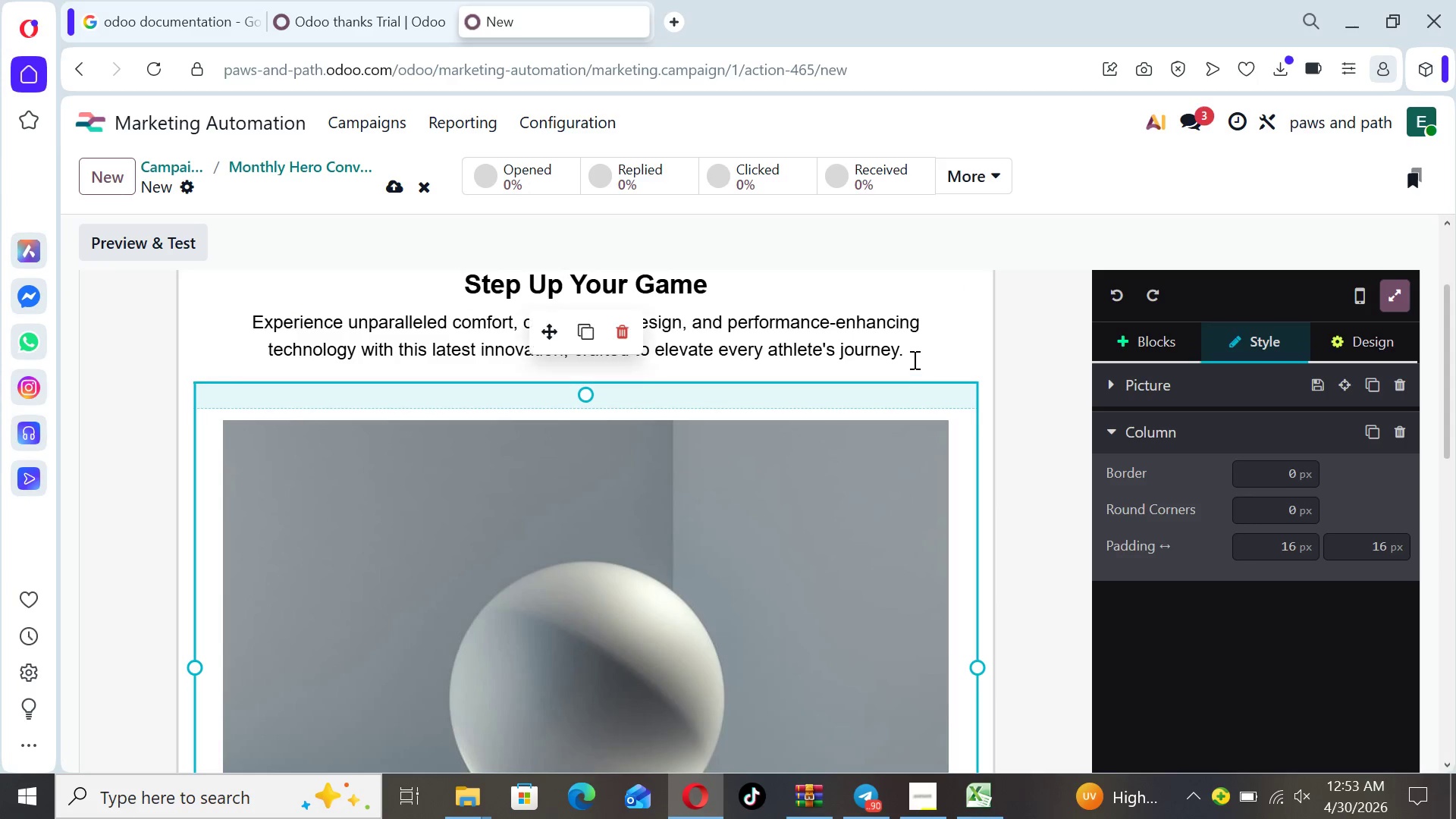 
left_click_drag(start_coordinate=[912, 359], to_coordinate=[470, 288])
 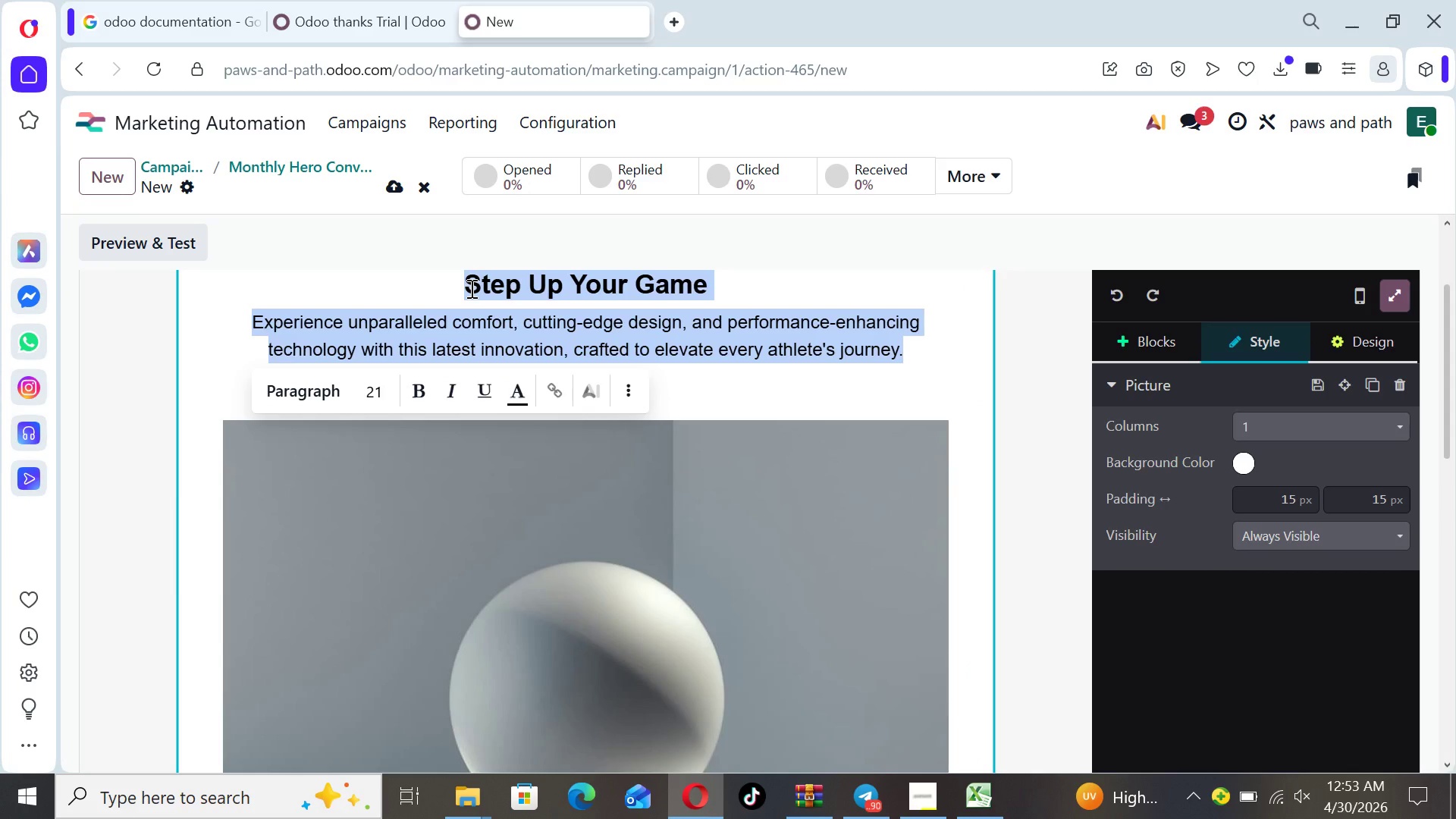 
key(Backspace)
 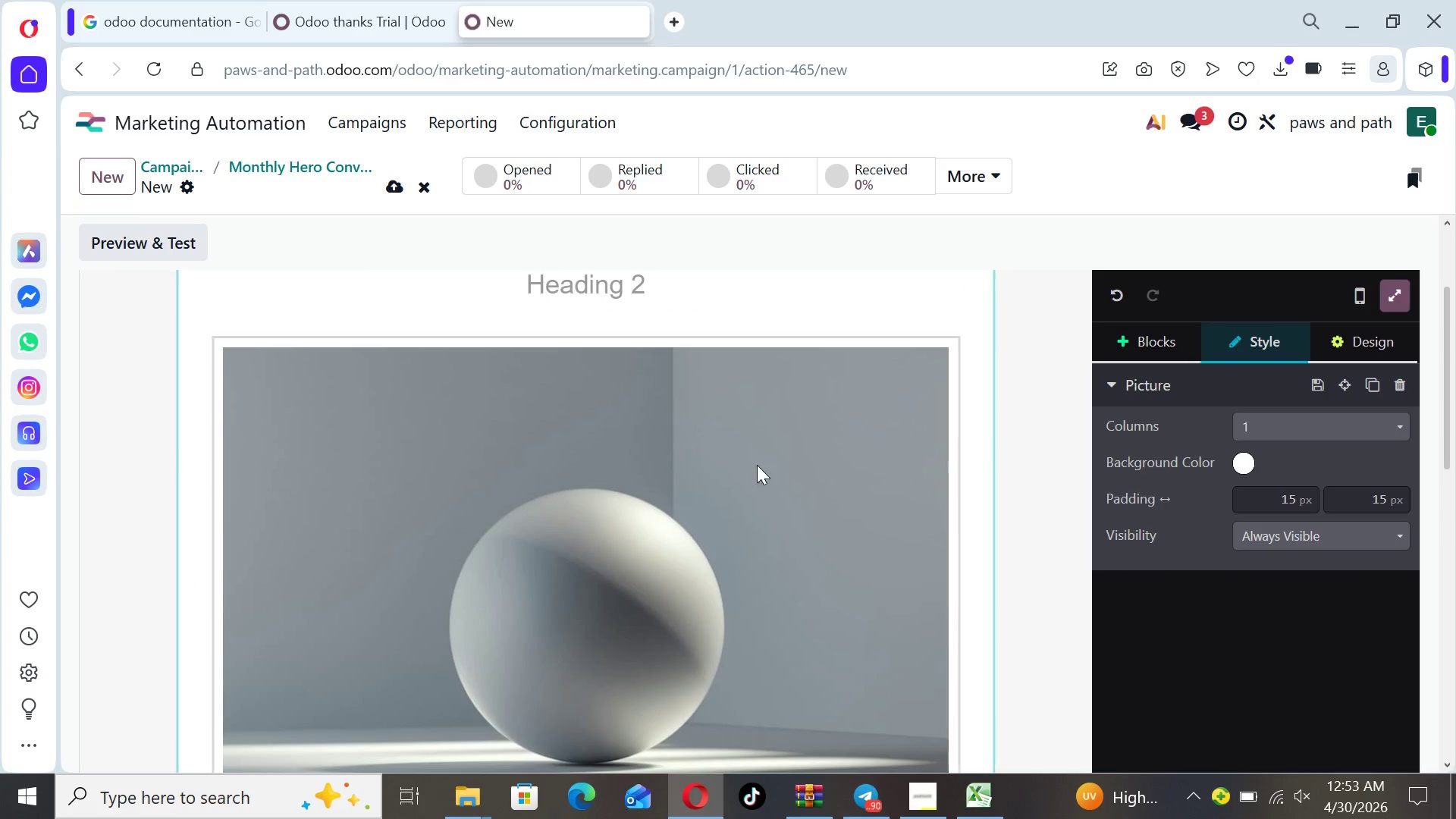 
left_click([757, 481])
 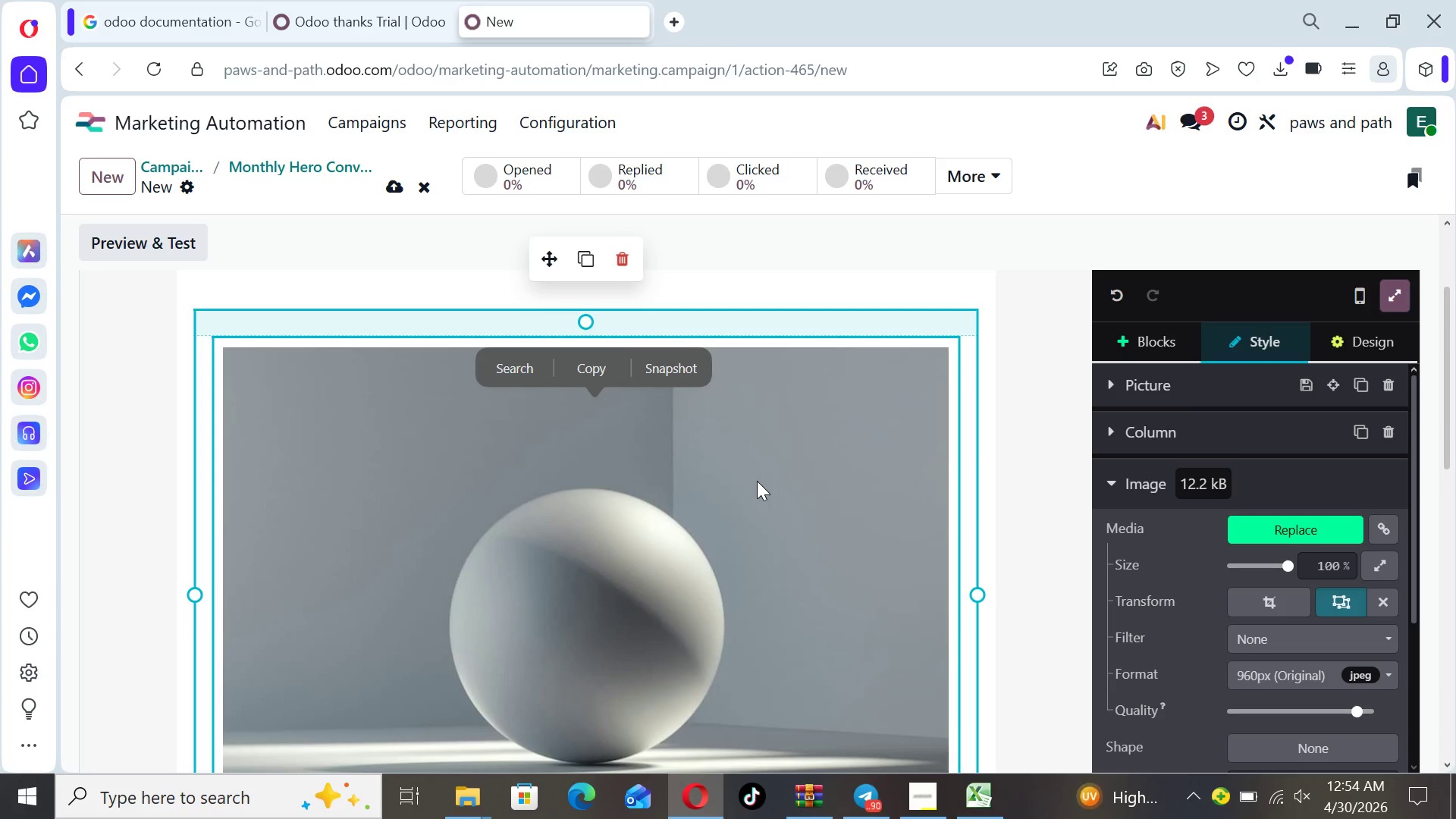 
wait(37.3)
 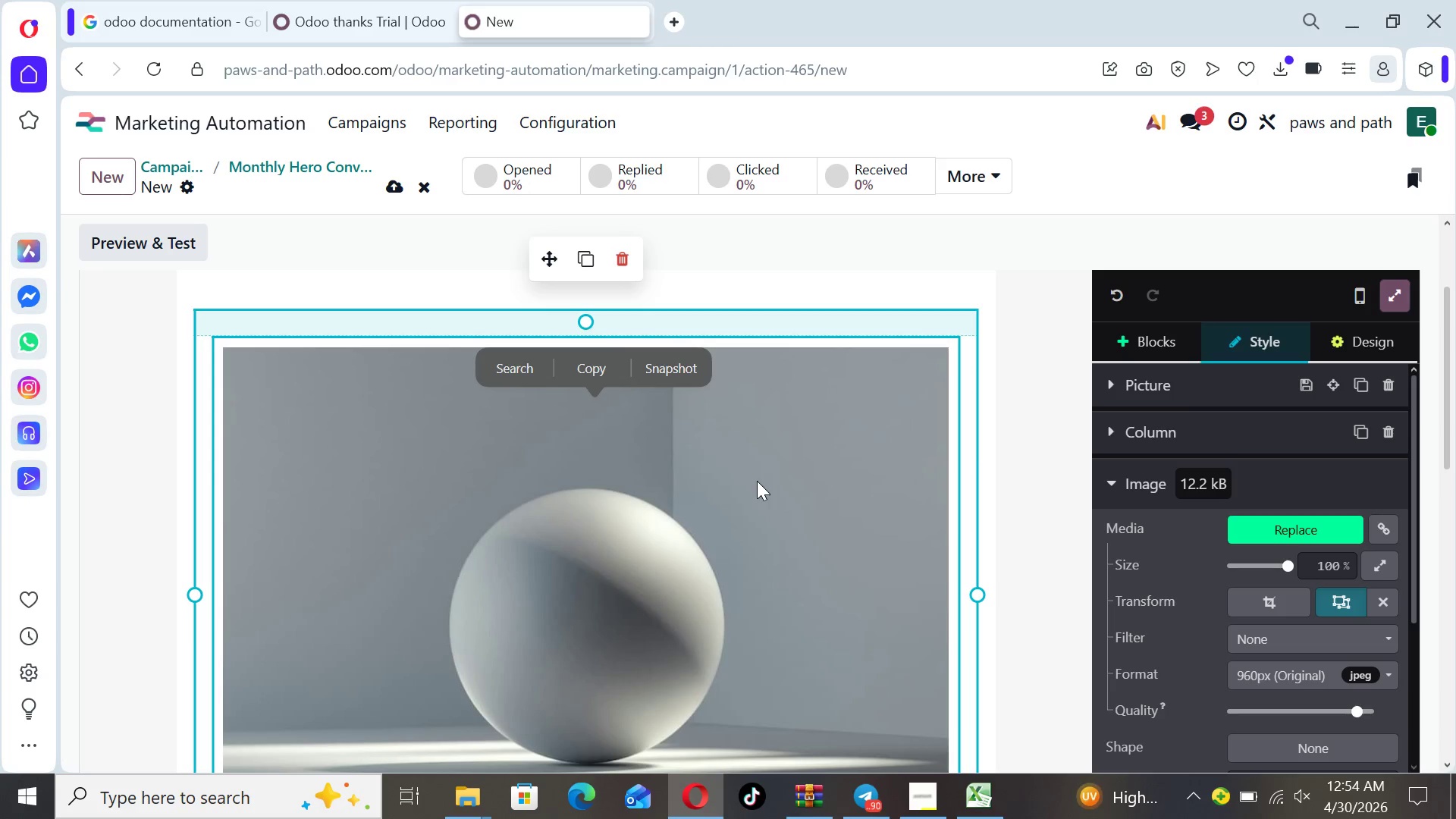 
left_click([1266, 527])
 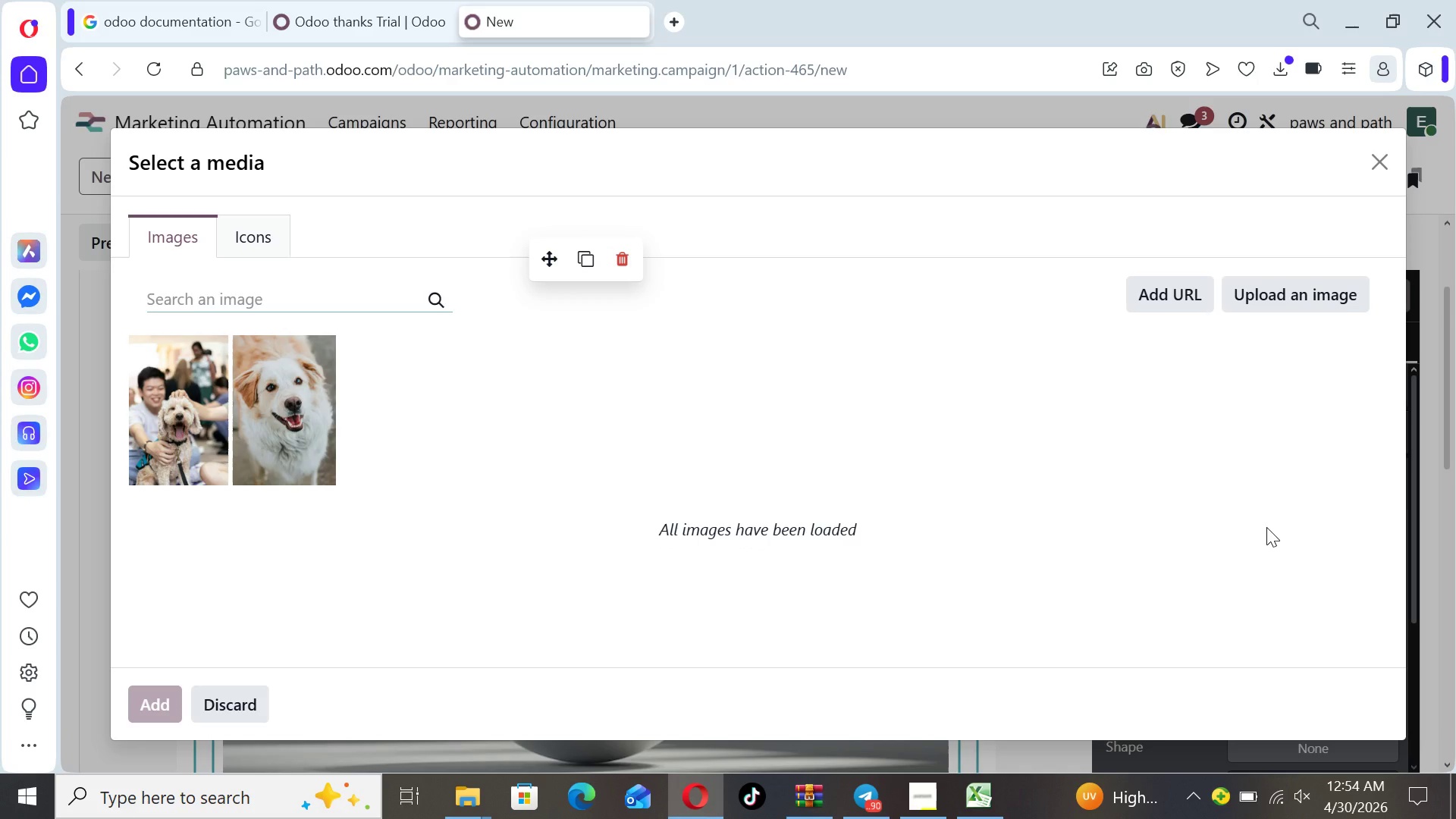 
wait(11.59)
 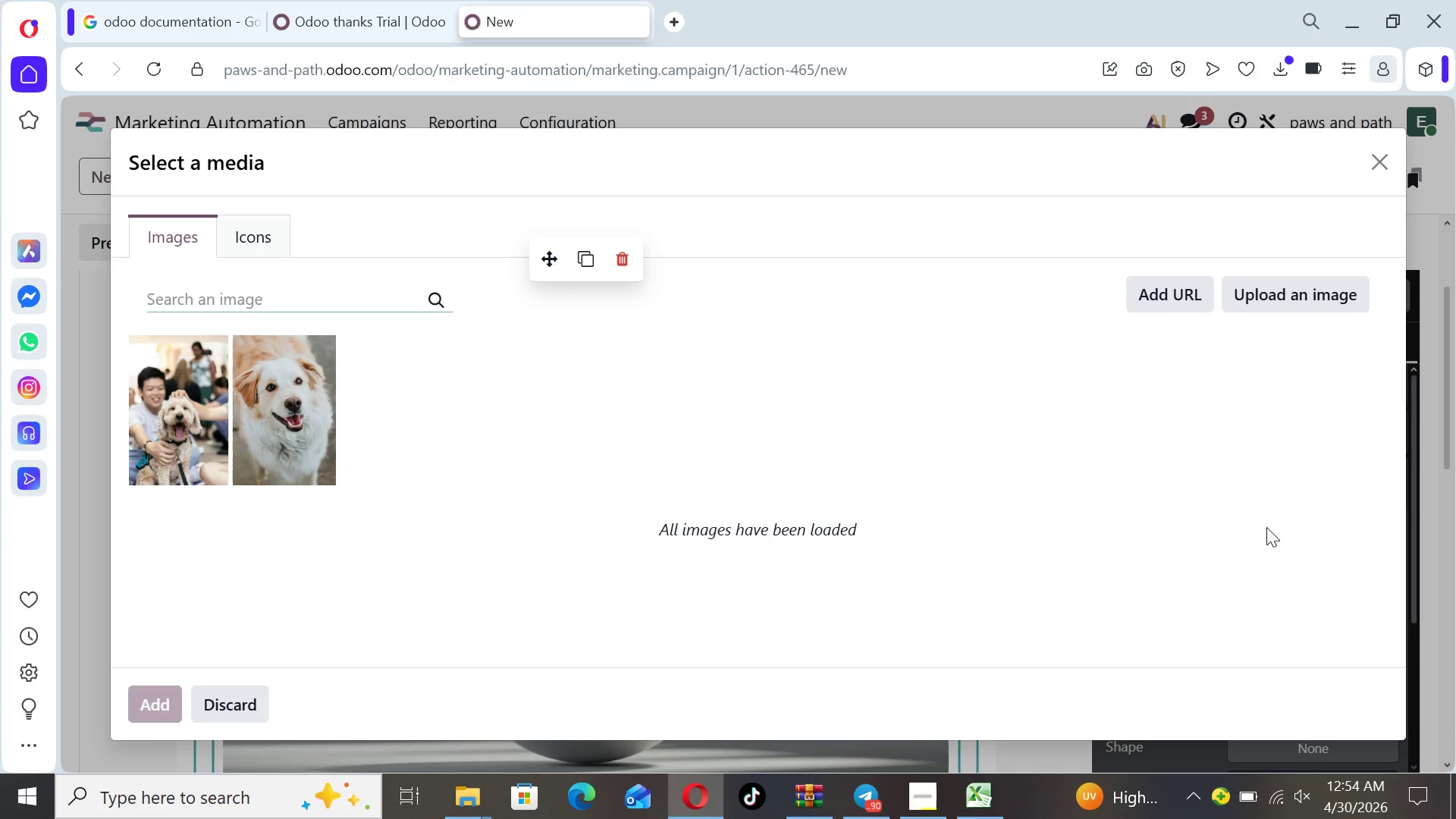 
type(sad puppy in shelter)
 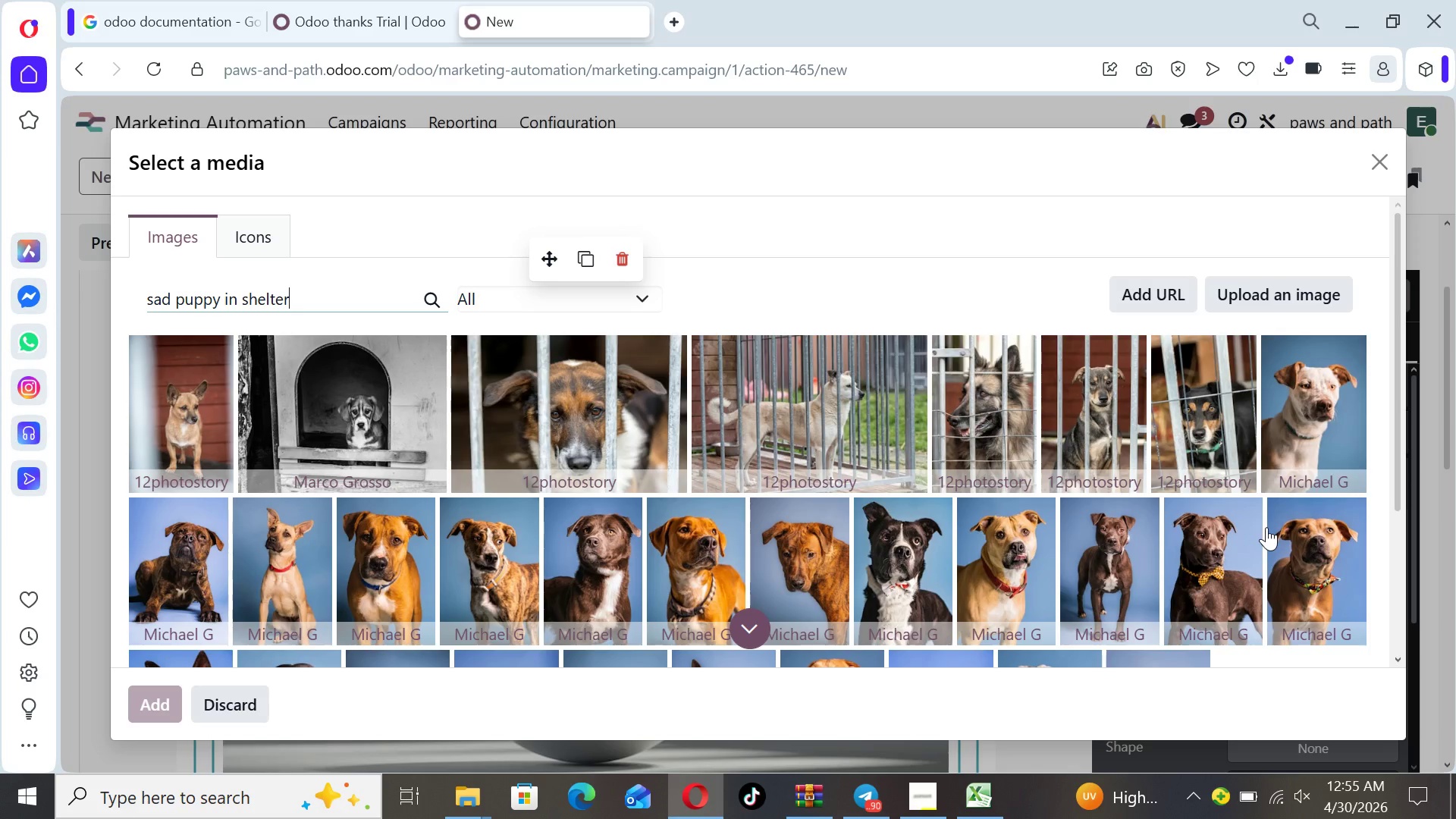 
wait(14.59)
 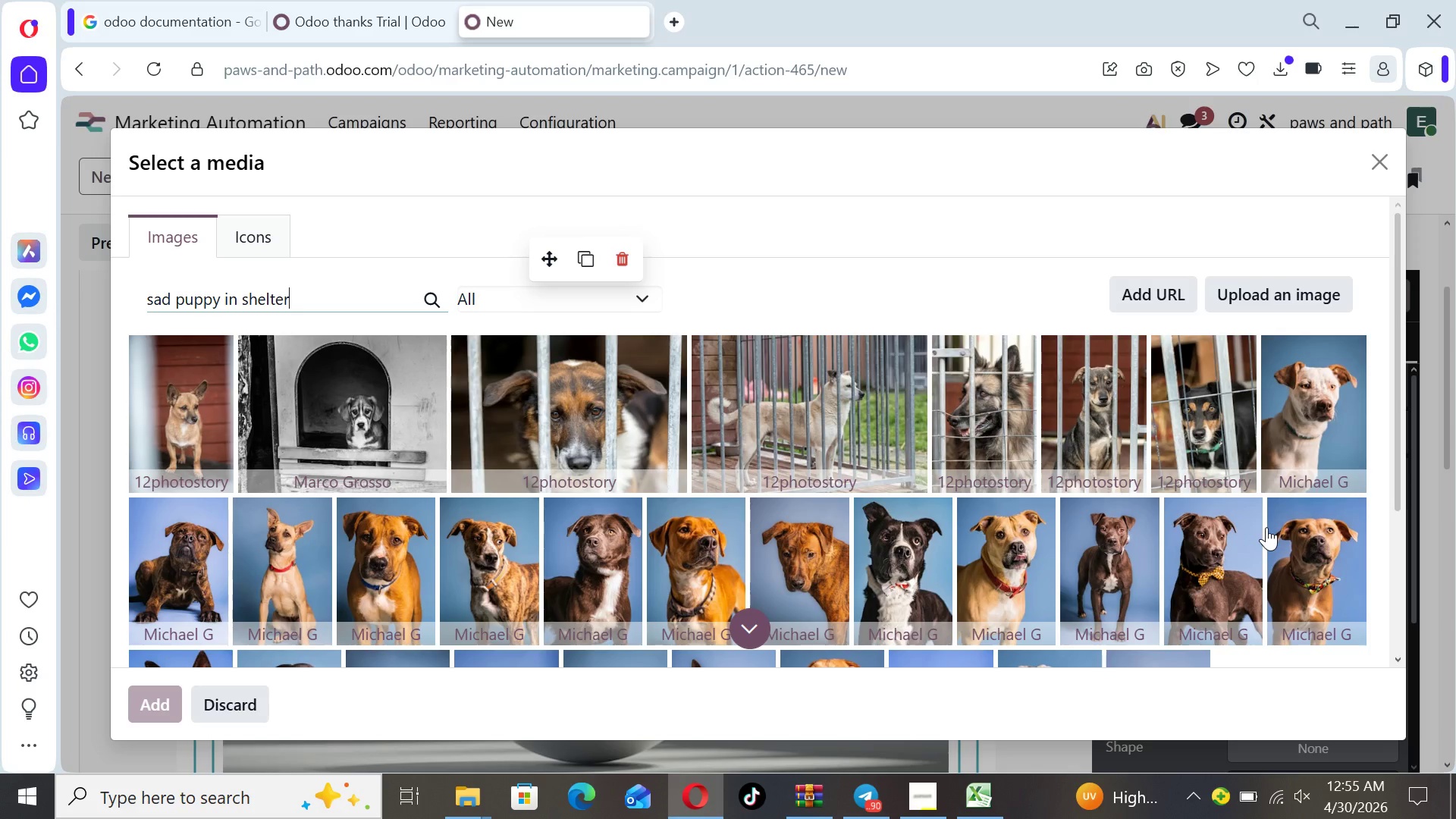 
left_click_drag(start_coordinate=[1398, 440], to_coordinate=[1376, 418])
 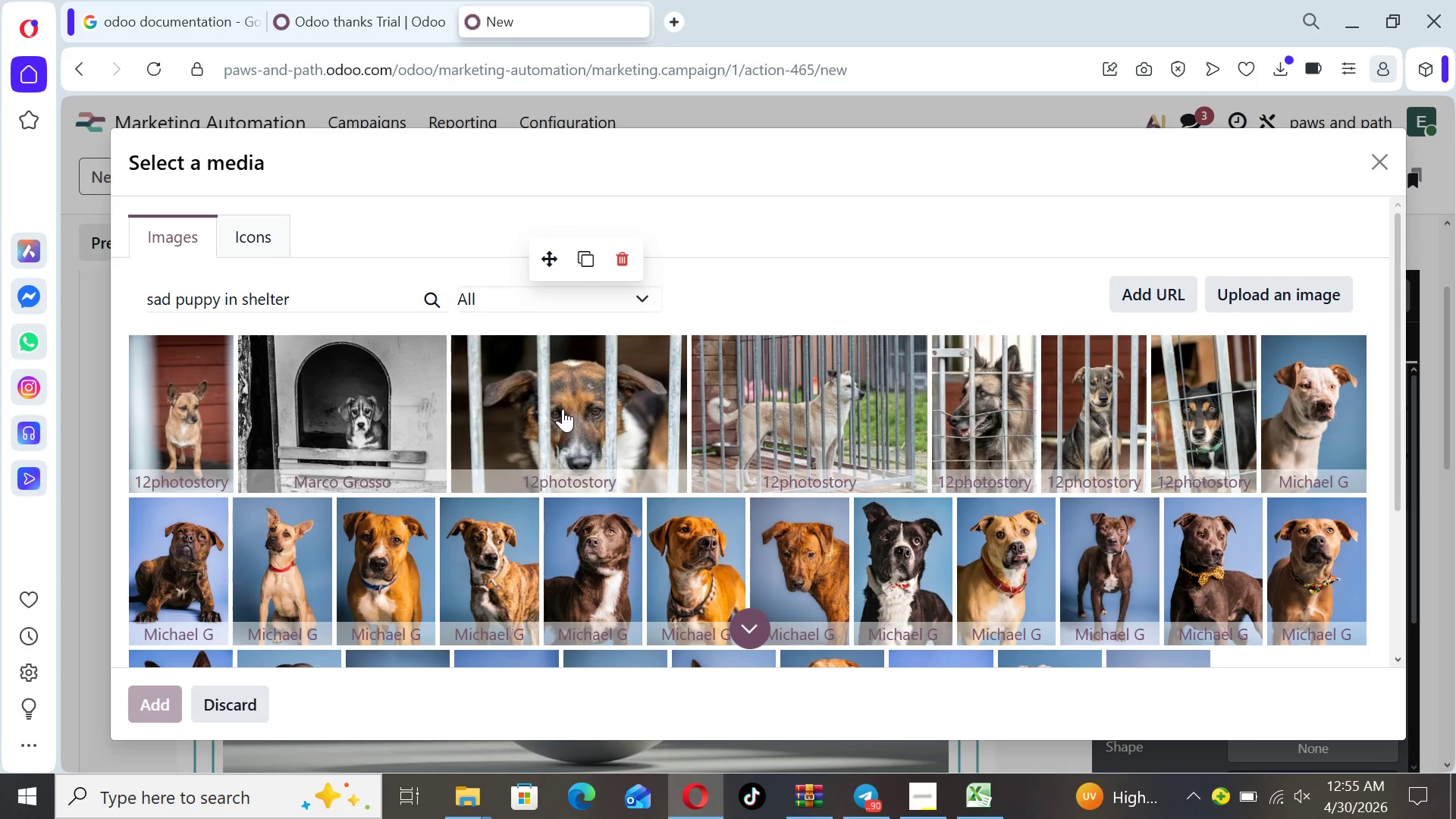 
left_click([563, 409])
 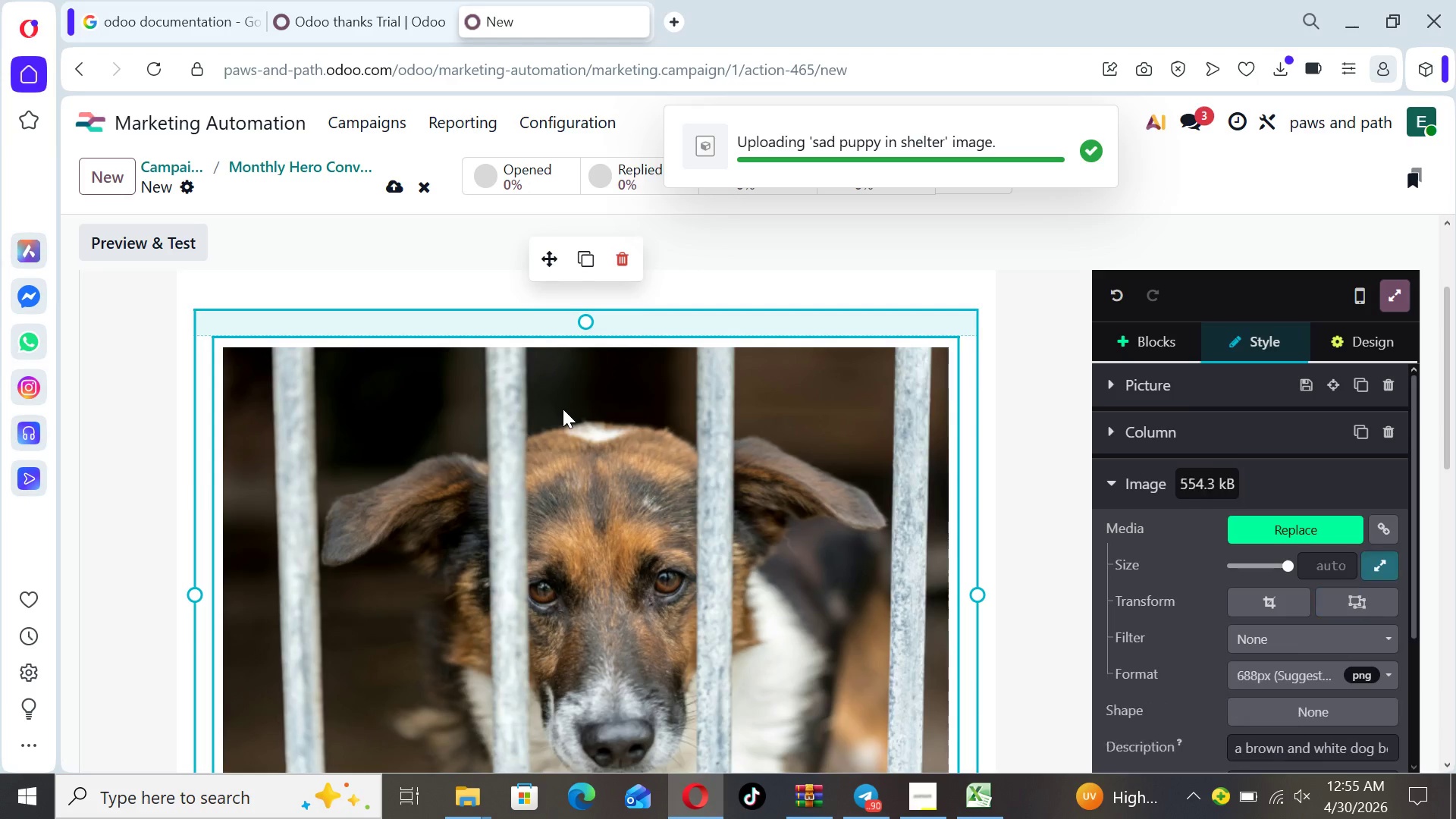 
wait(6.48)
 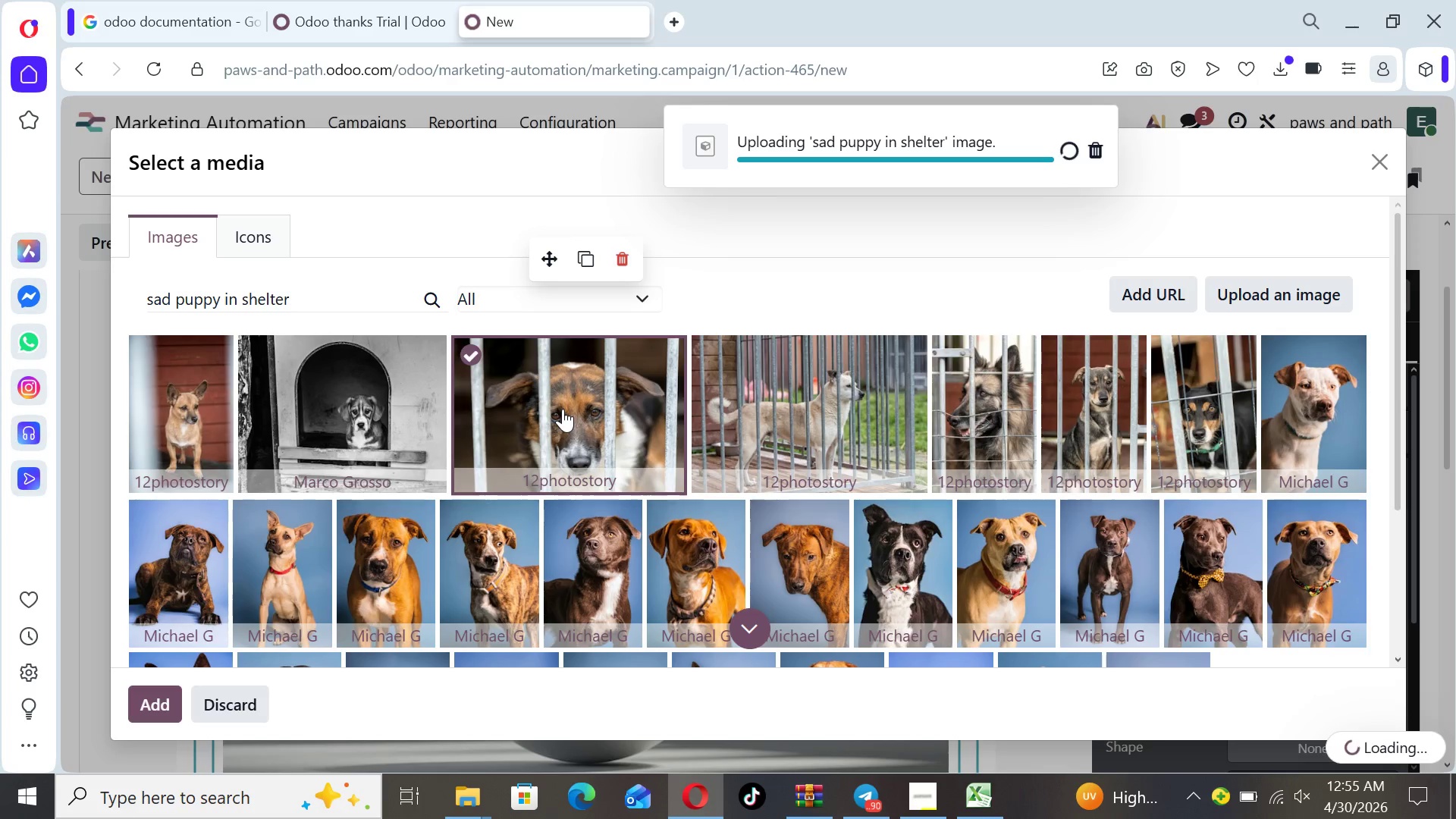 
left_click([1035, 595])
 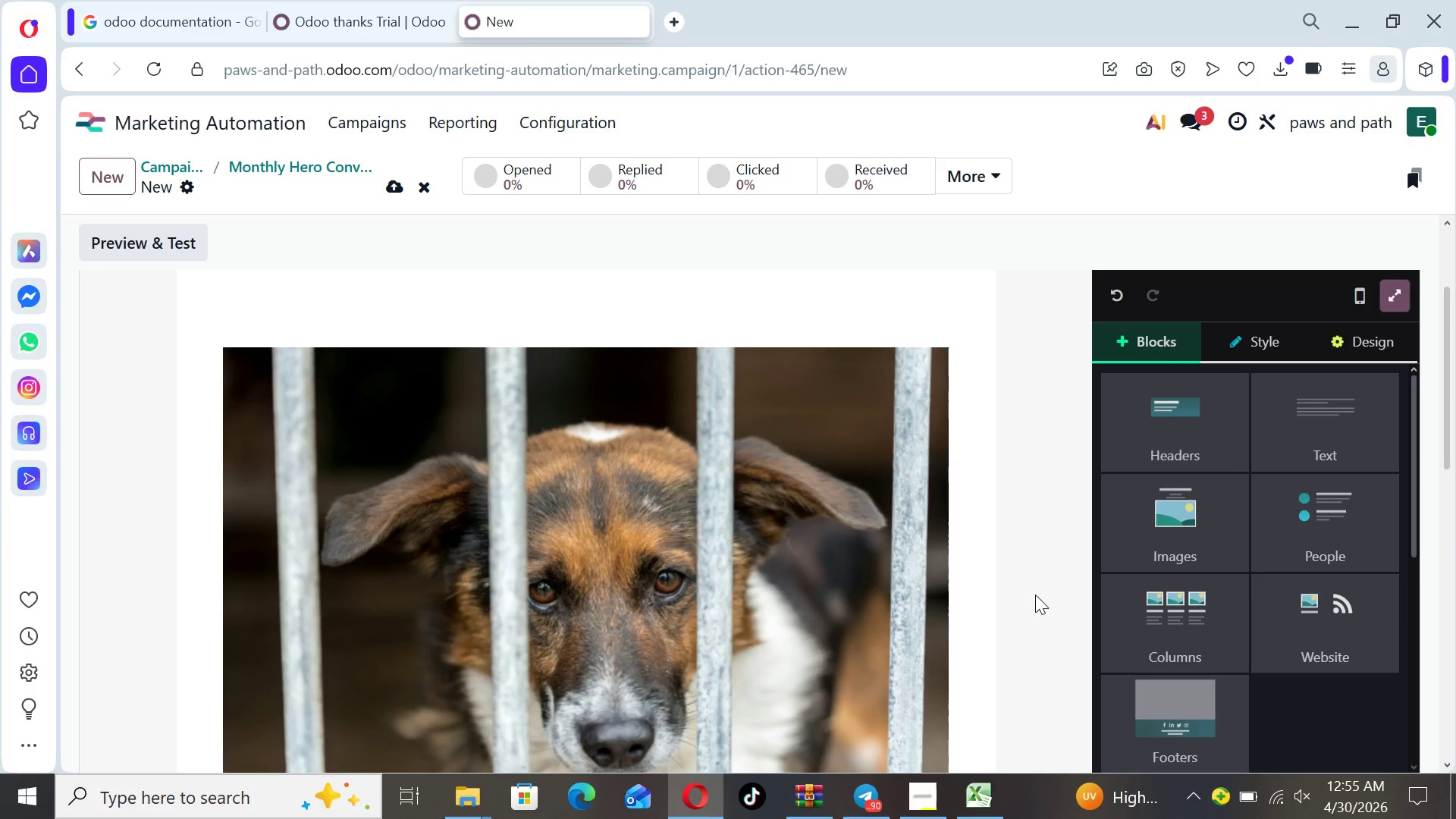 
key(ArrowDown)
 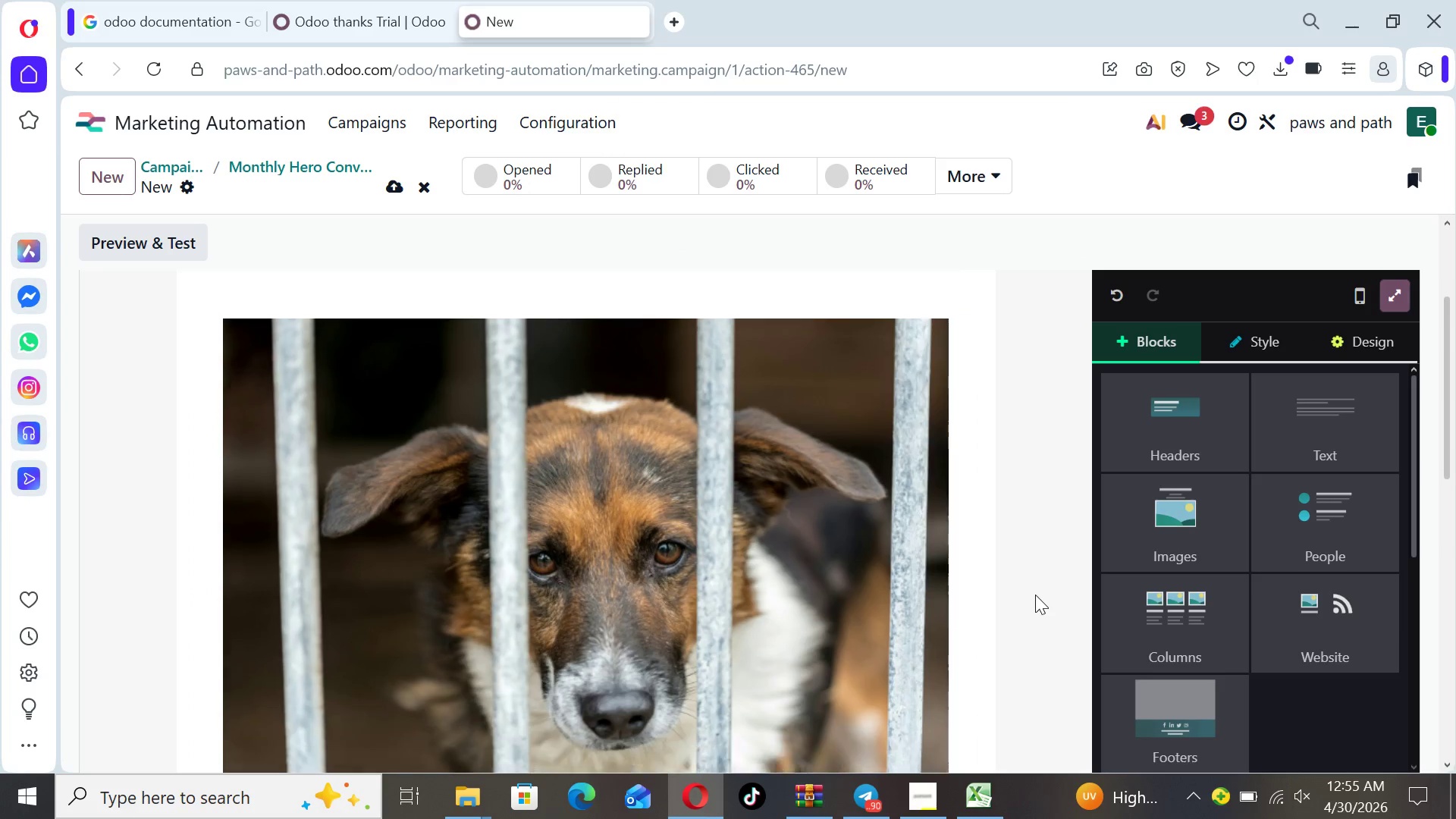 
key(ArrowDown)
 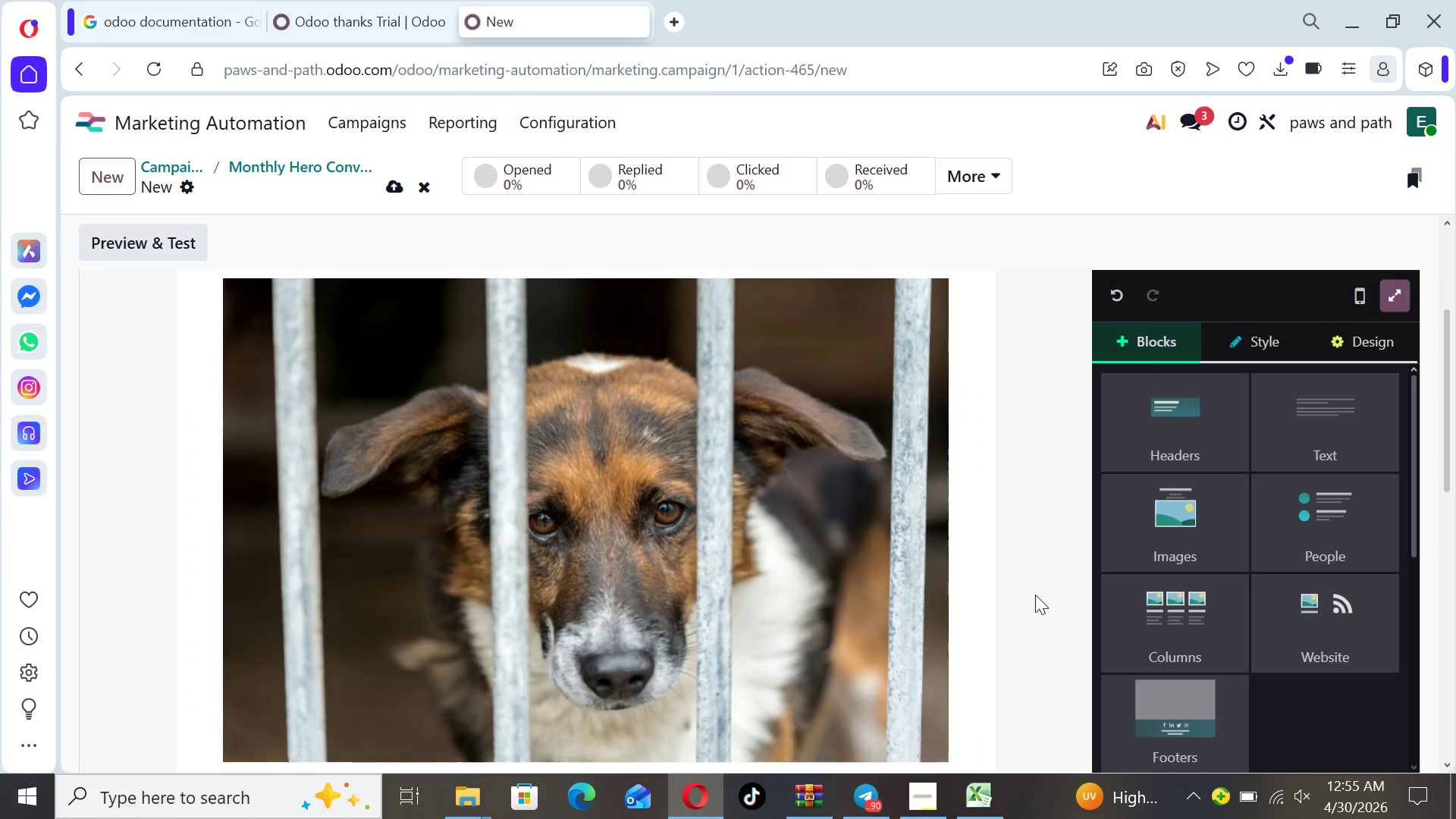 
key(ArrowDown)
 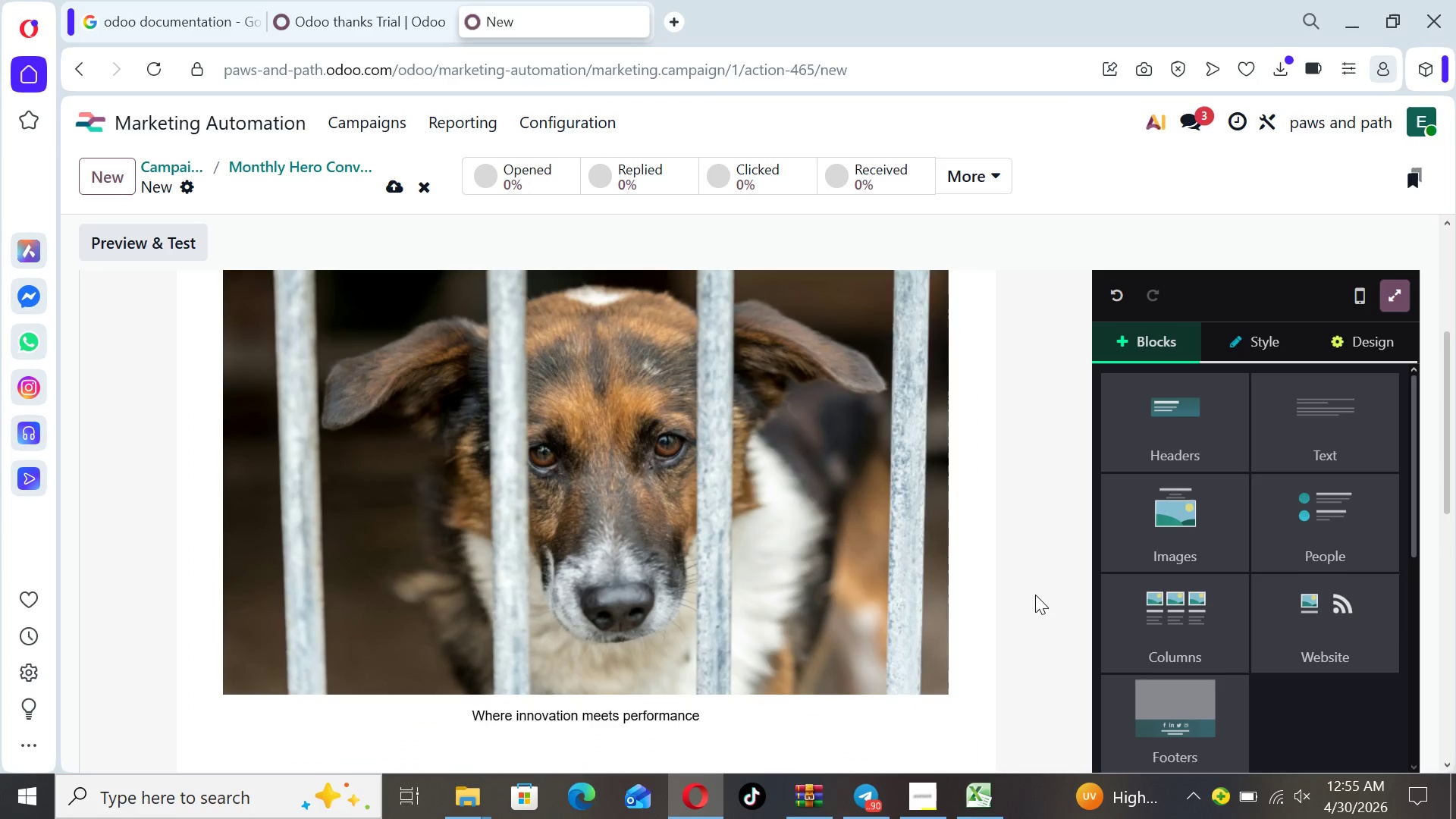 
key(ArrowDown)
 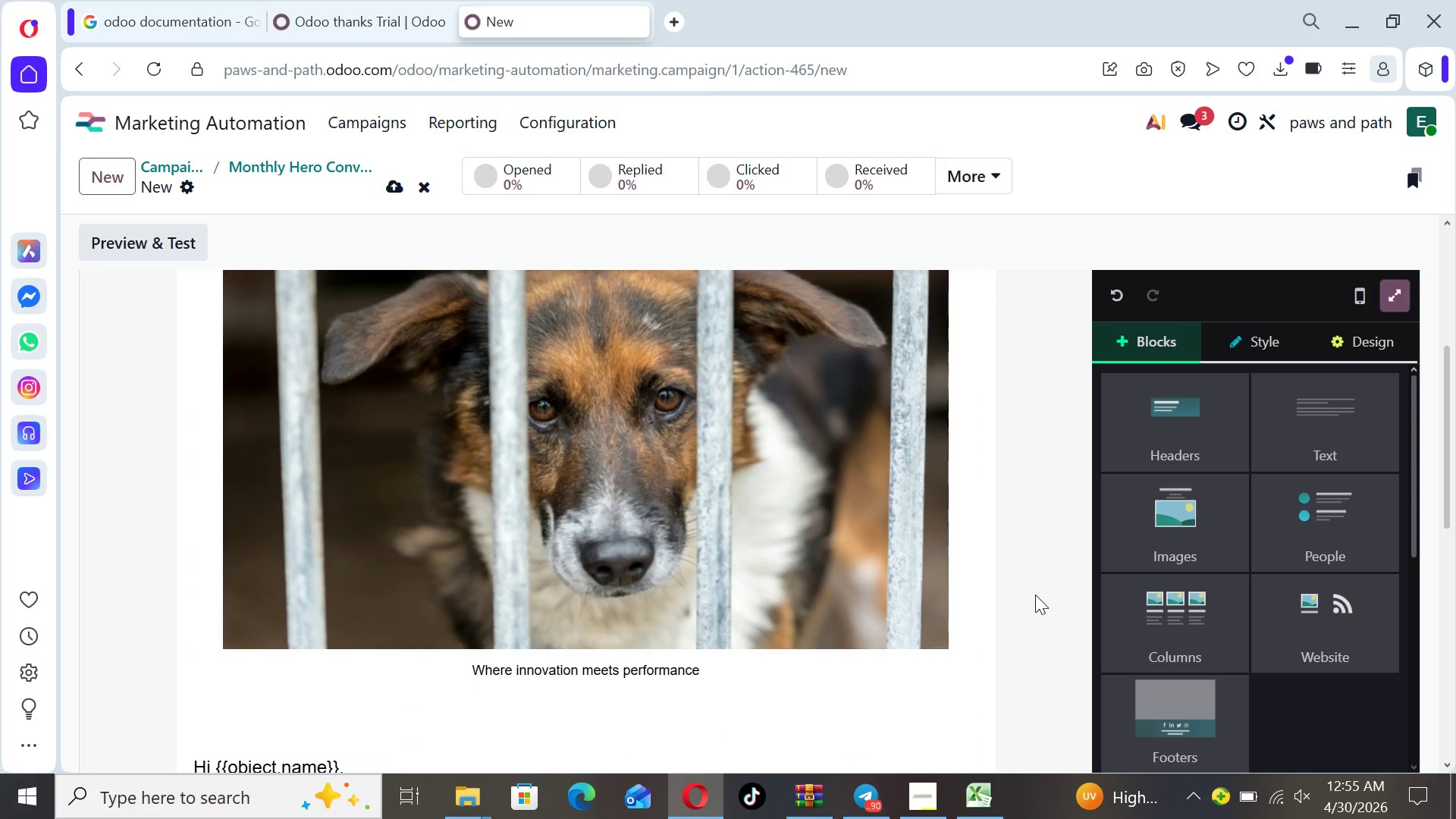 
key(ArrowDown)
 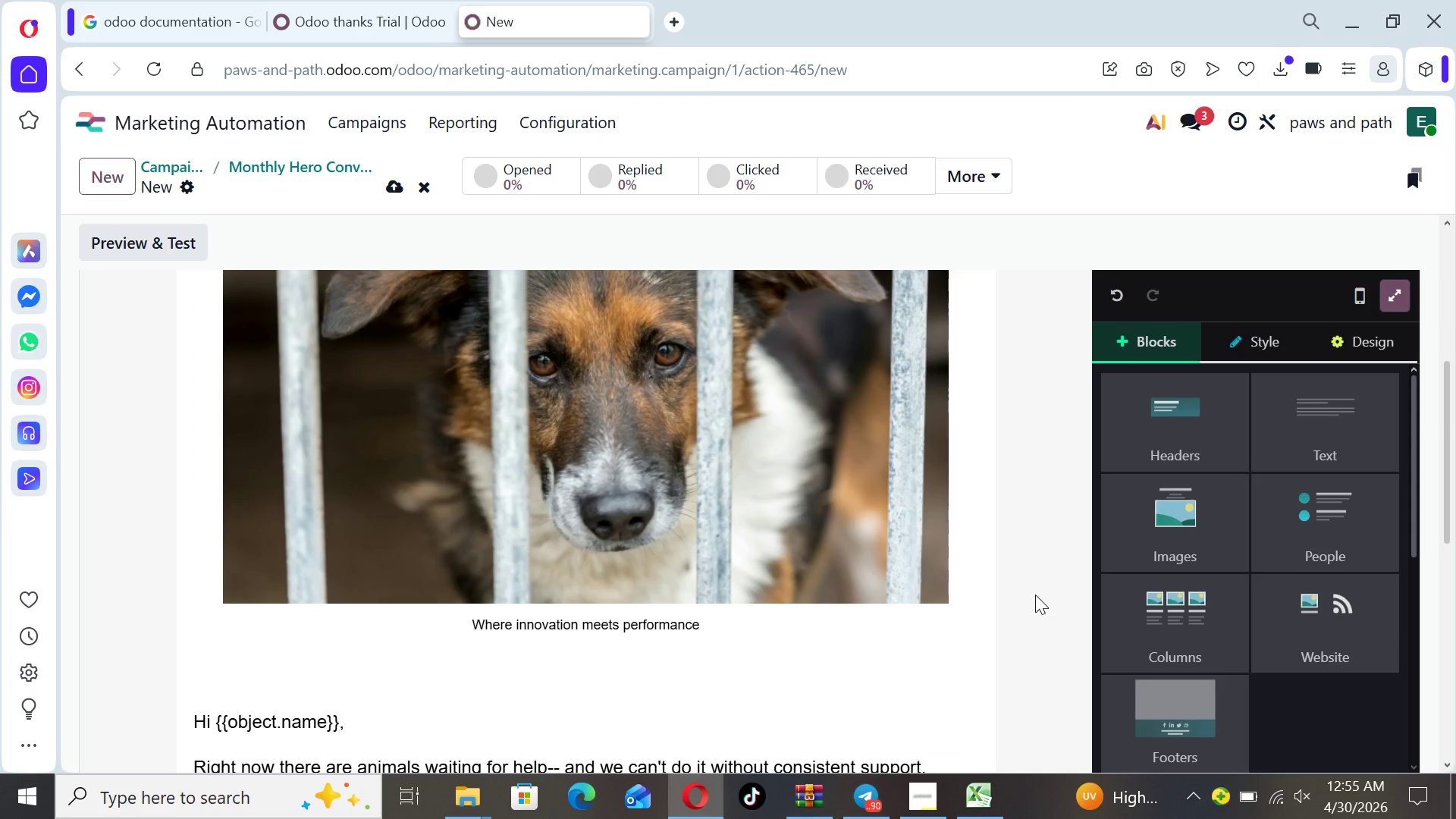 
key(ArrowDown)
 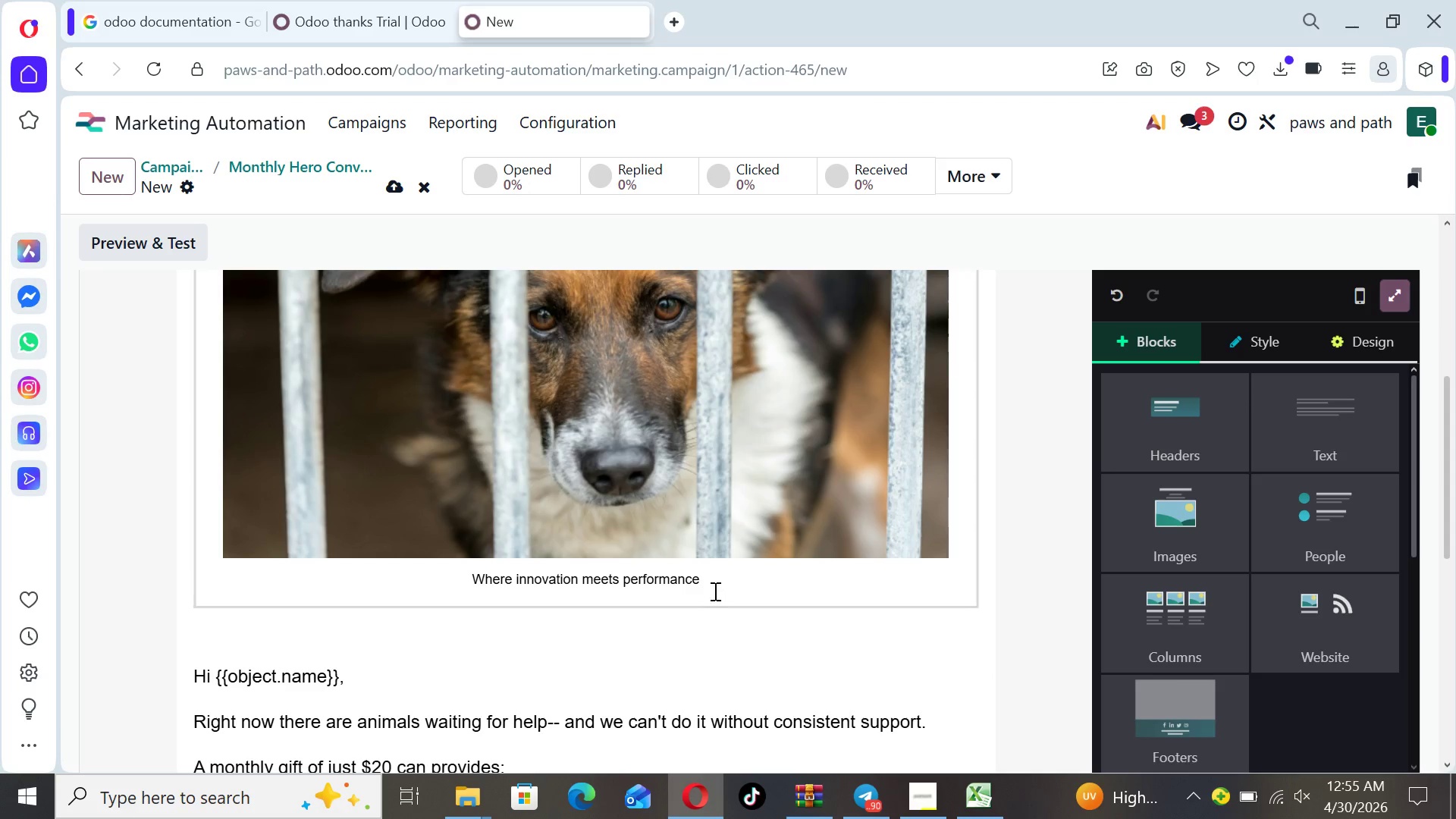 
left_click_drag(start_coordinate=[713, 588], to_coordinate=[475, 577])
 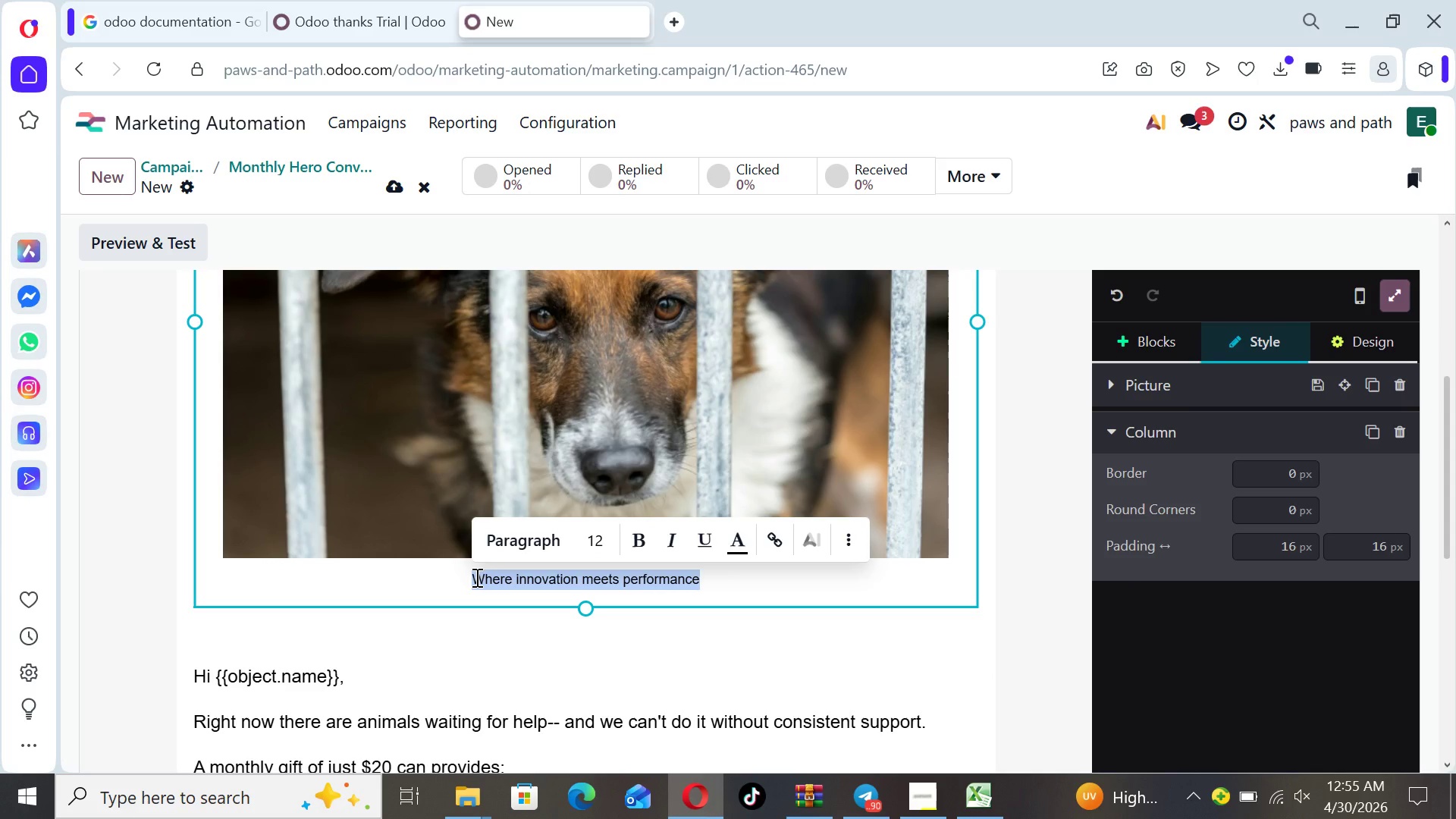 
key(Backspace)
 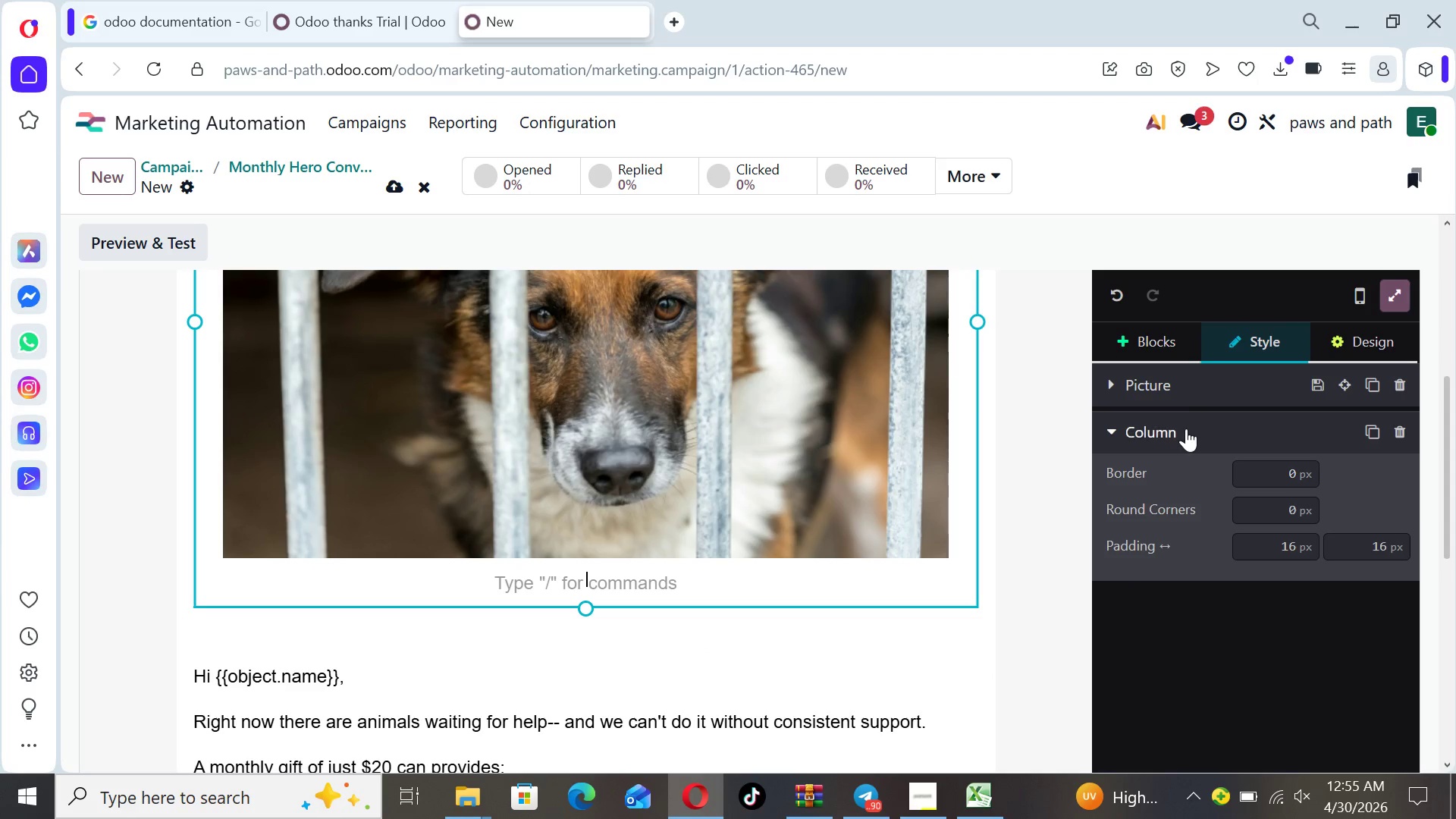 
left_click([1168, 346])
 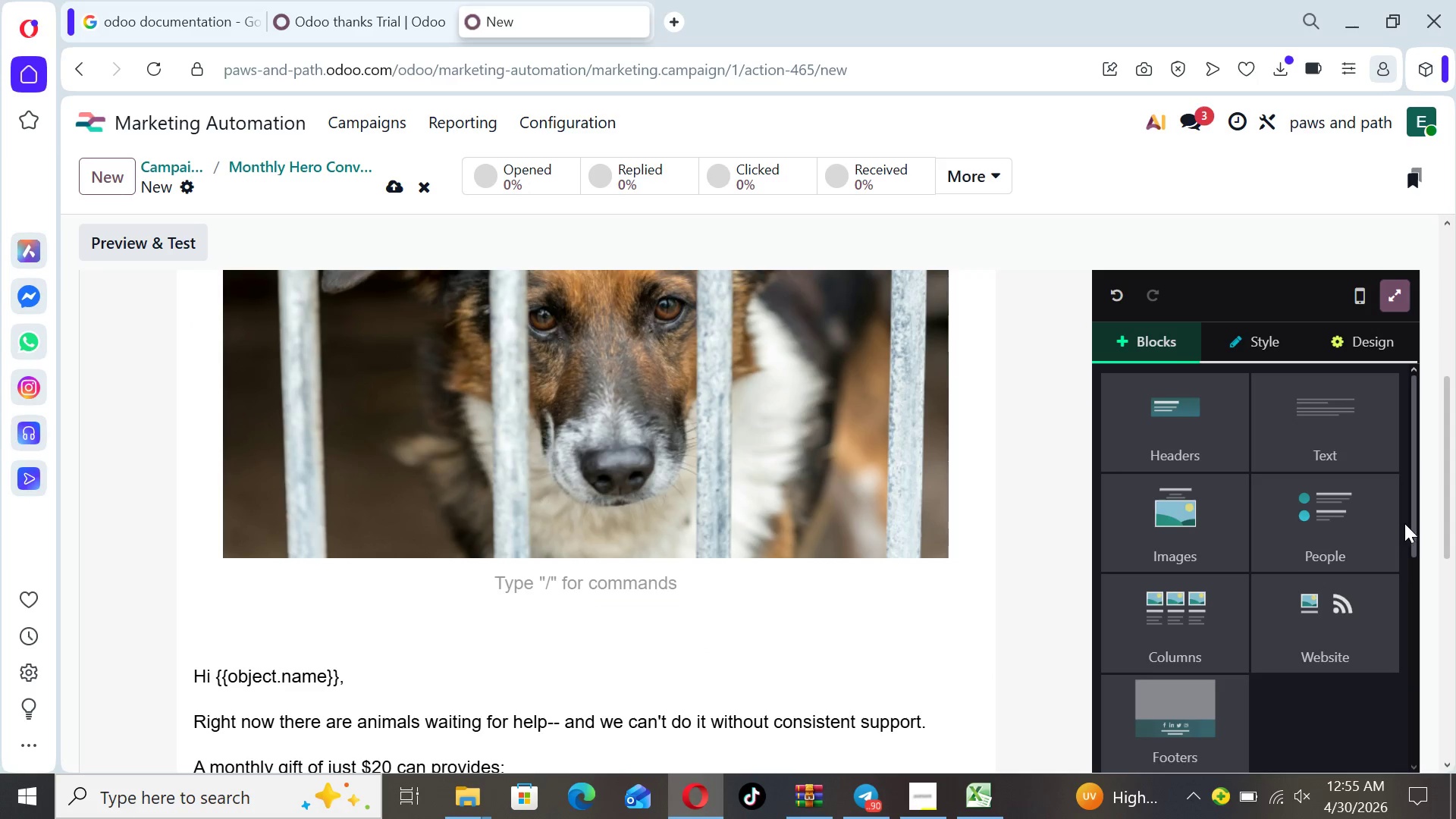 
left_click_drag(start_coordinate=[1409, 523], to_coordinate=[1397, 638])
 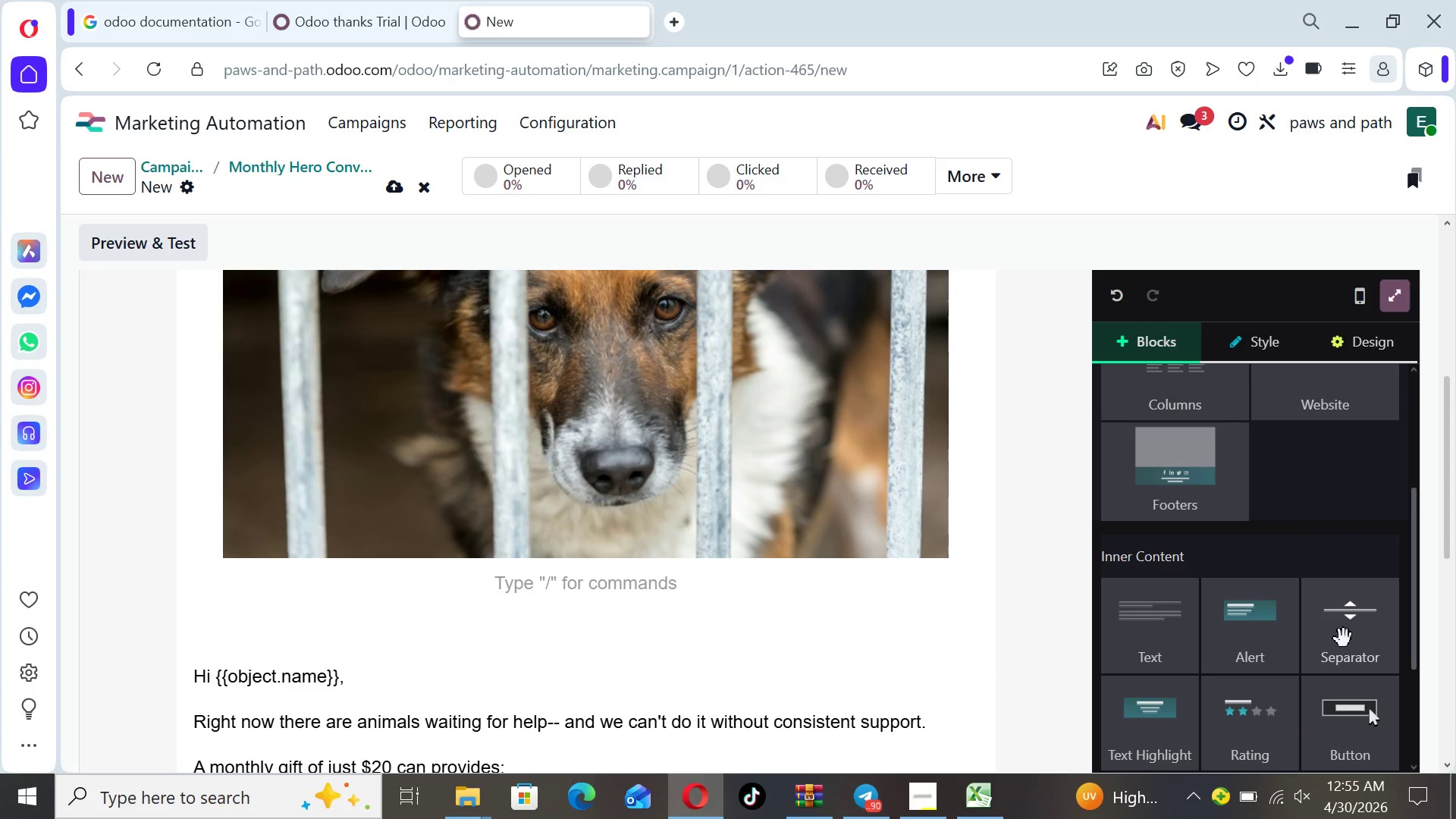 
left_click_drag(start_coordinate=[1344, 639], to_coordinate=[987, 611])
 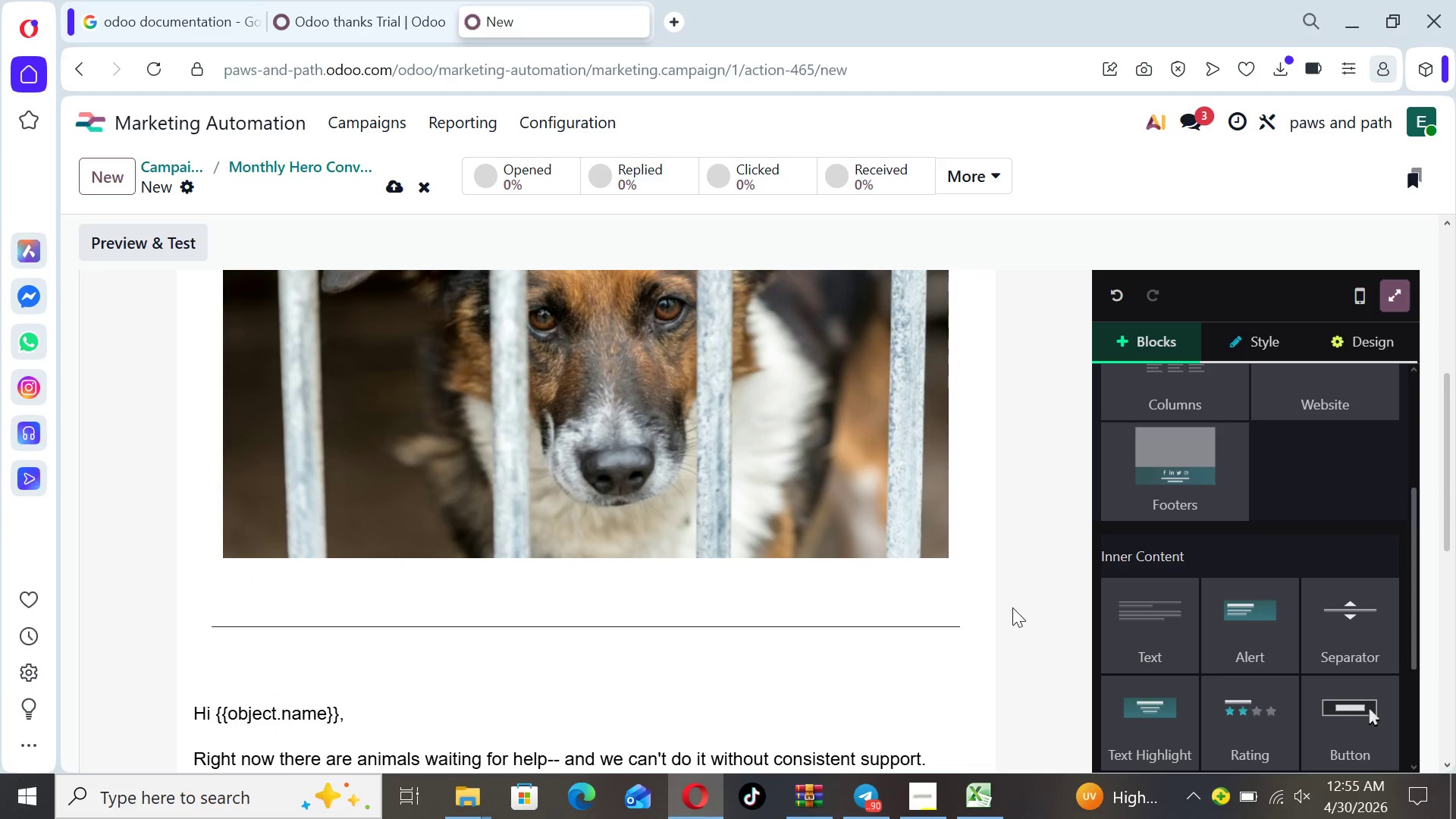 
left_click([1017, 607])
 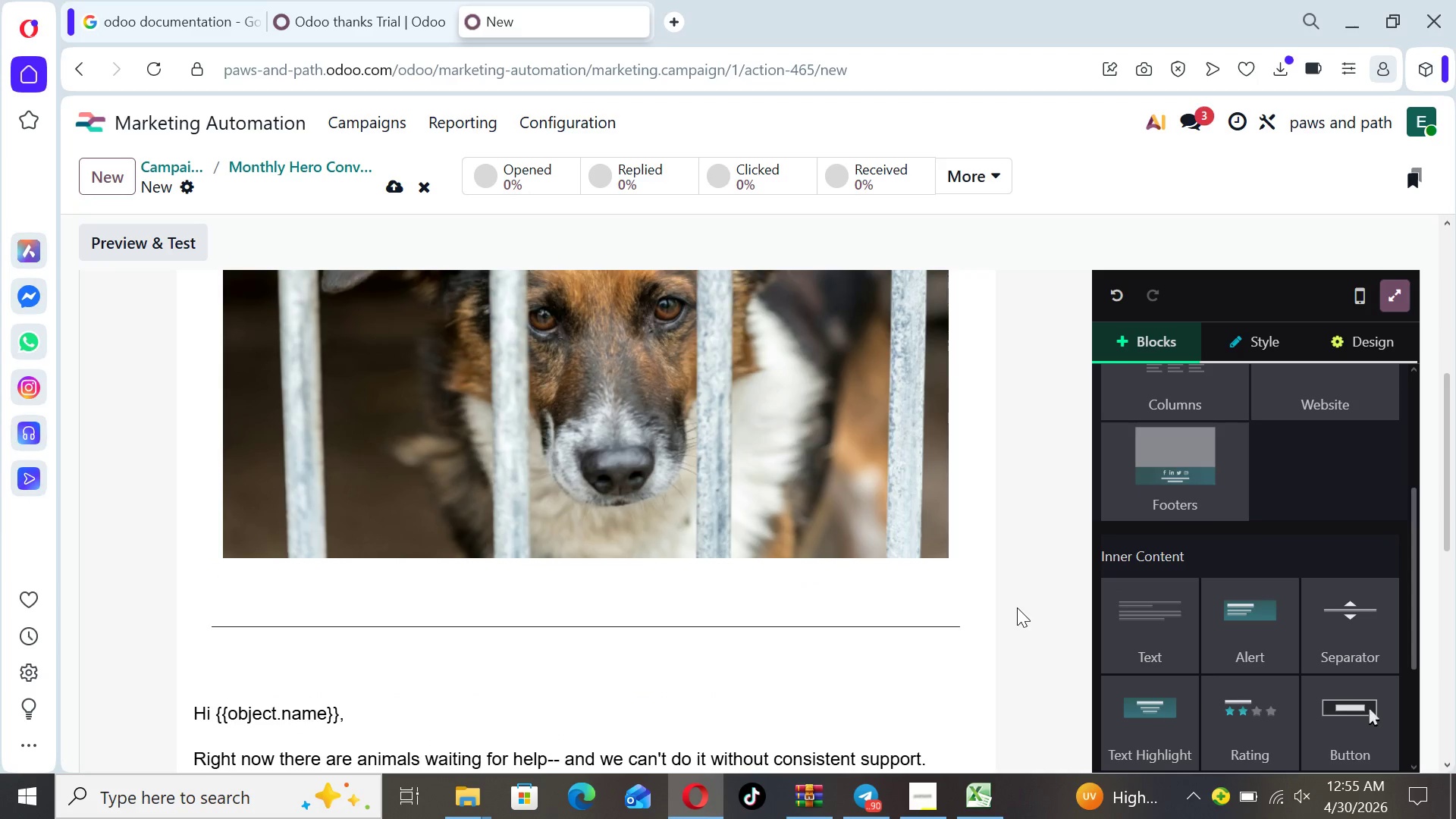 
key(ArrowUp)
 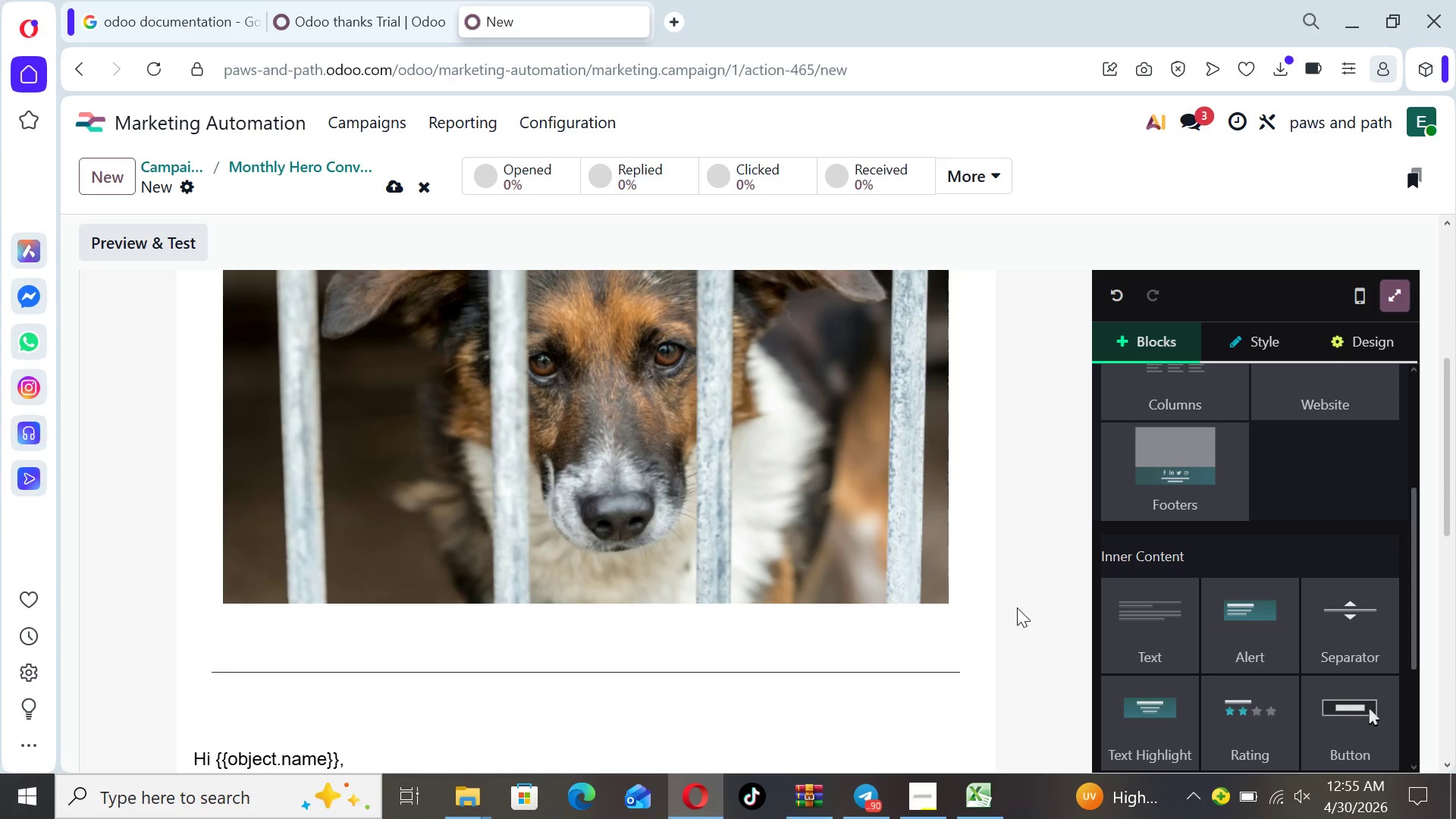 
key(ArrowUp)
 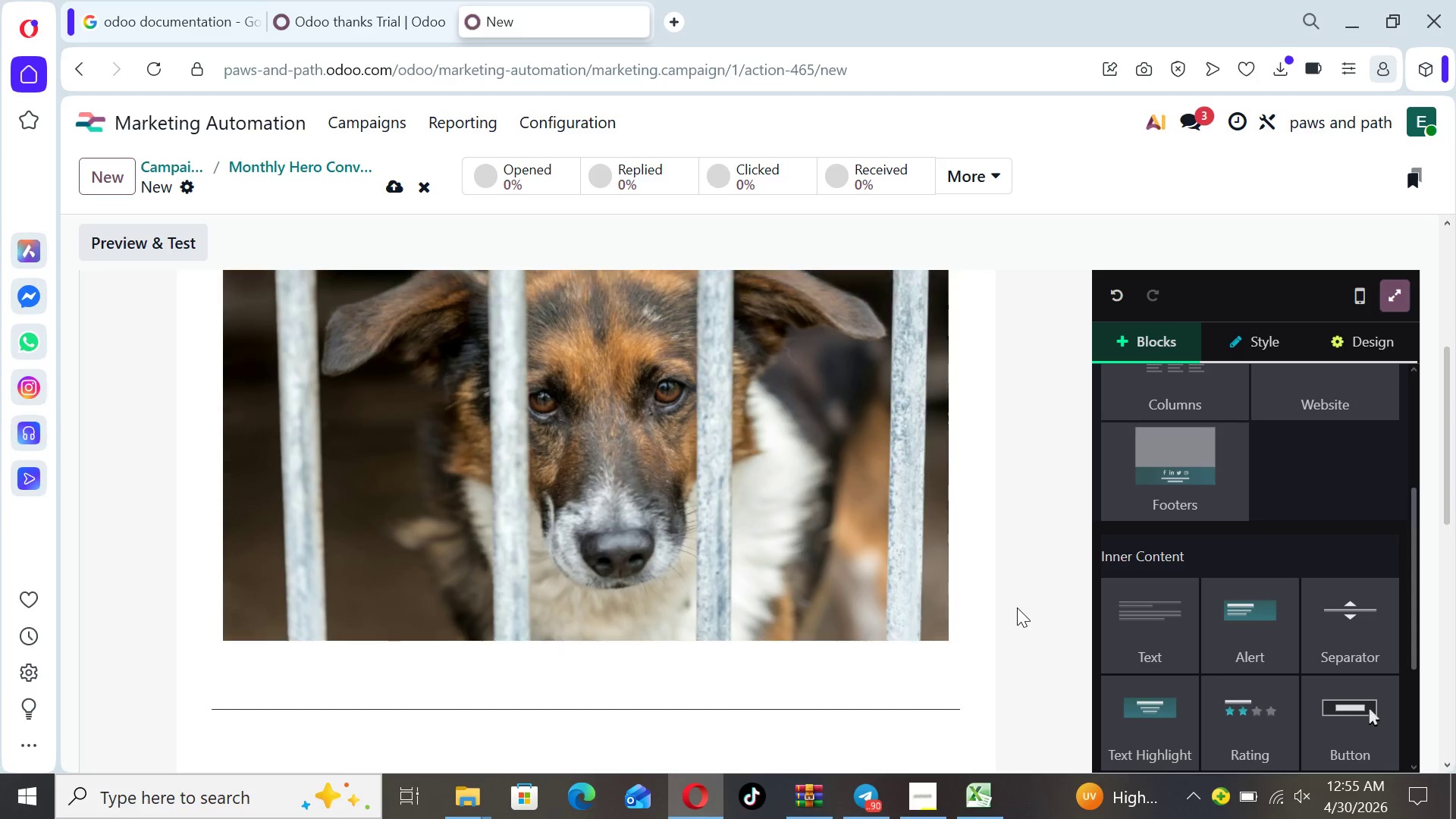 
key(ArrowUp)
 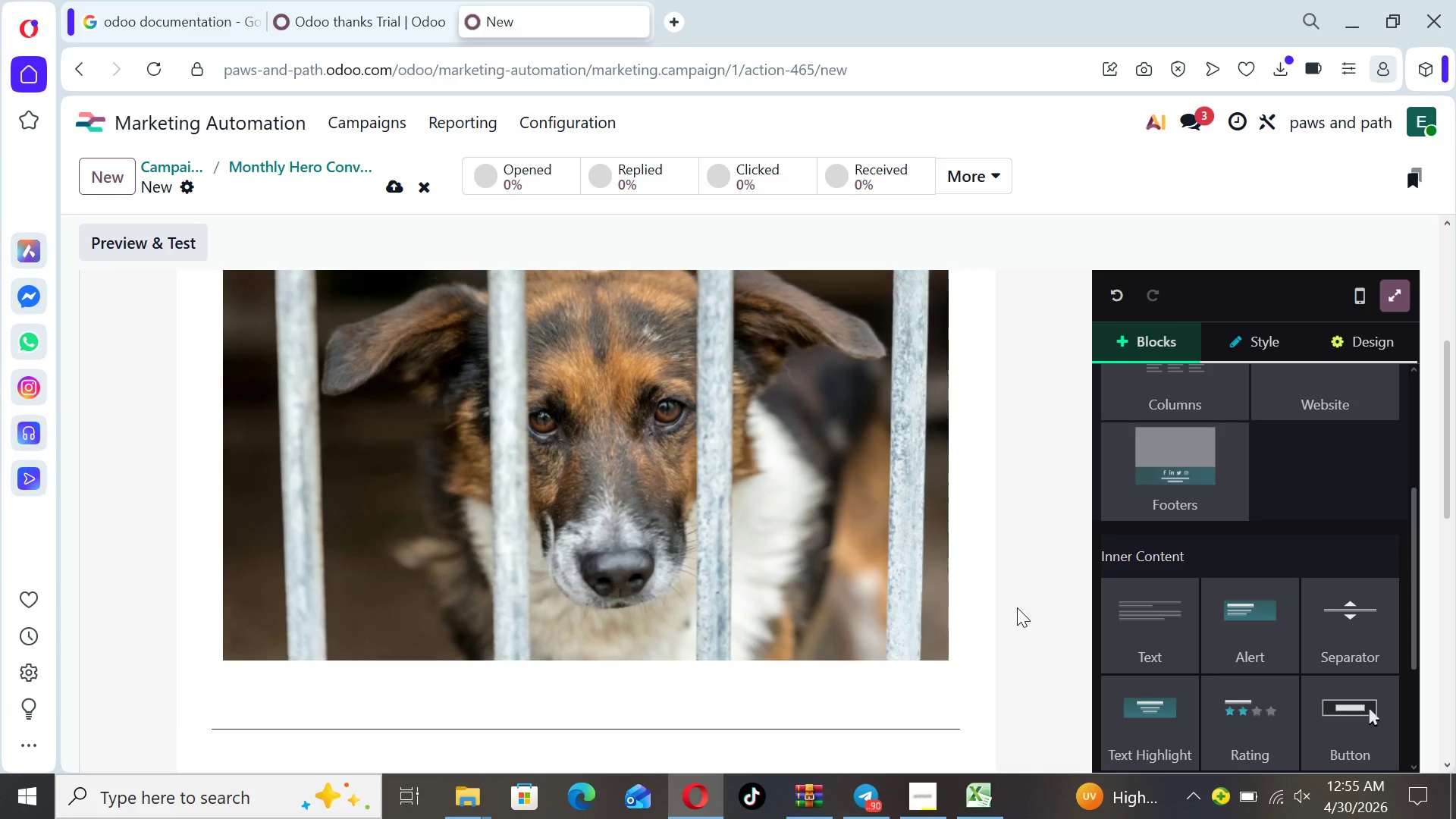 
key(ArrowUp)
 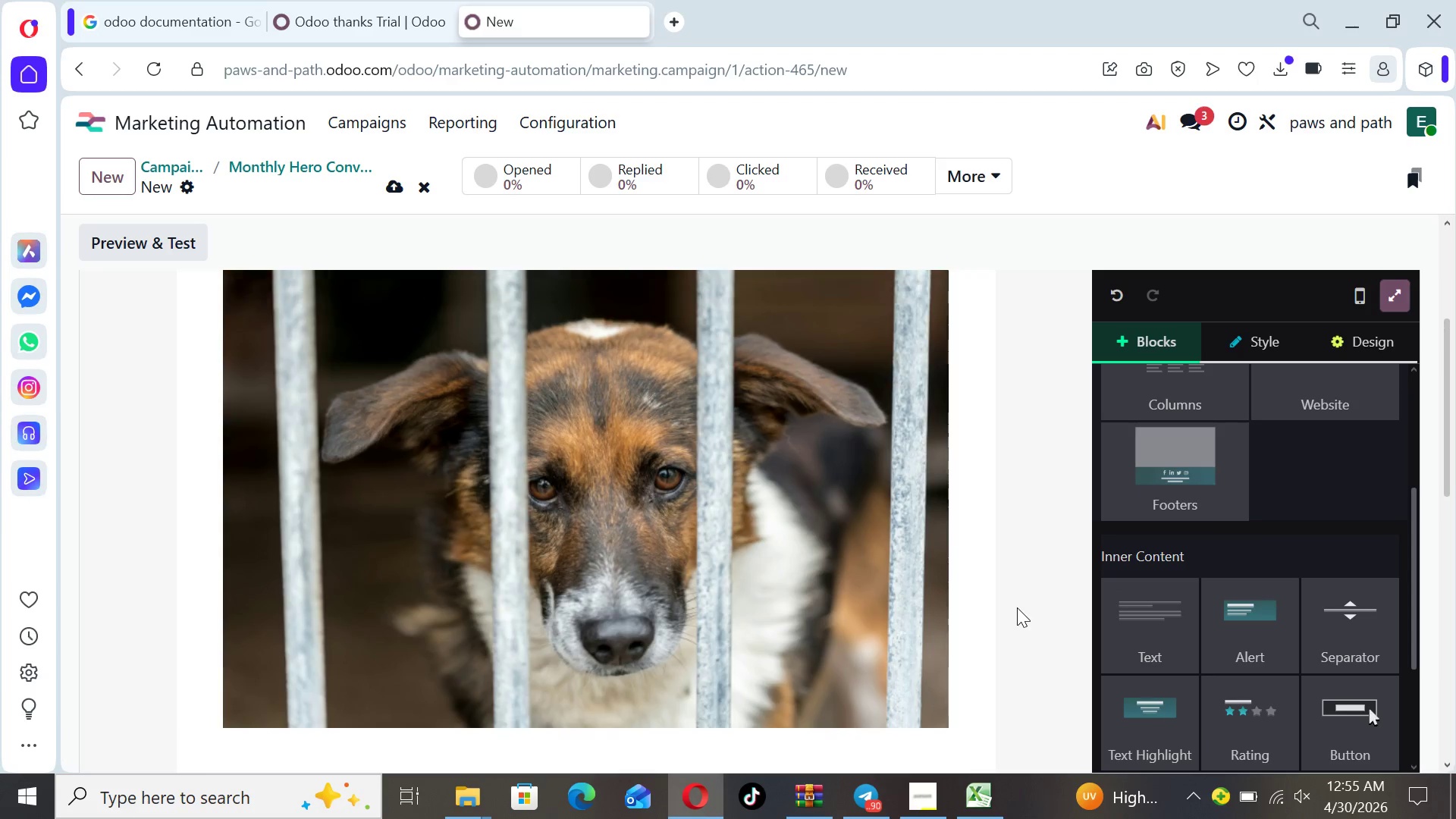 
key(ArrowUp)
 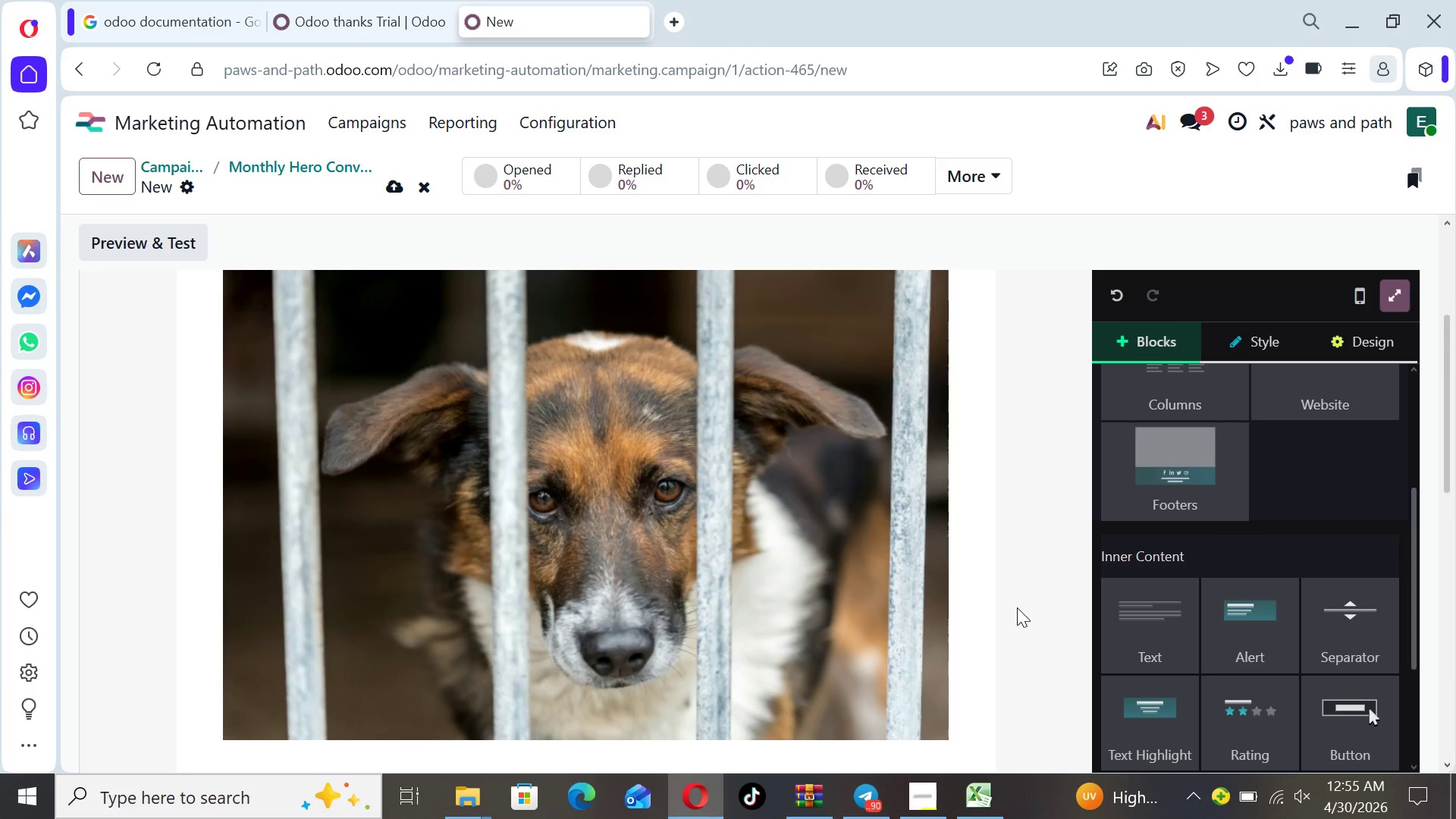 
key(ArrowUp)
 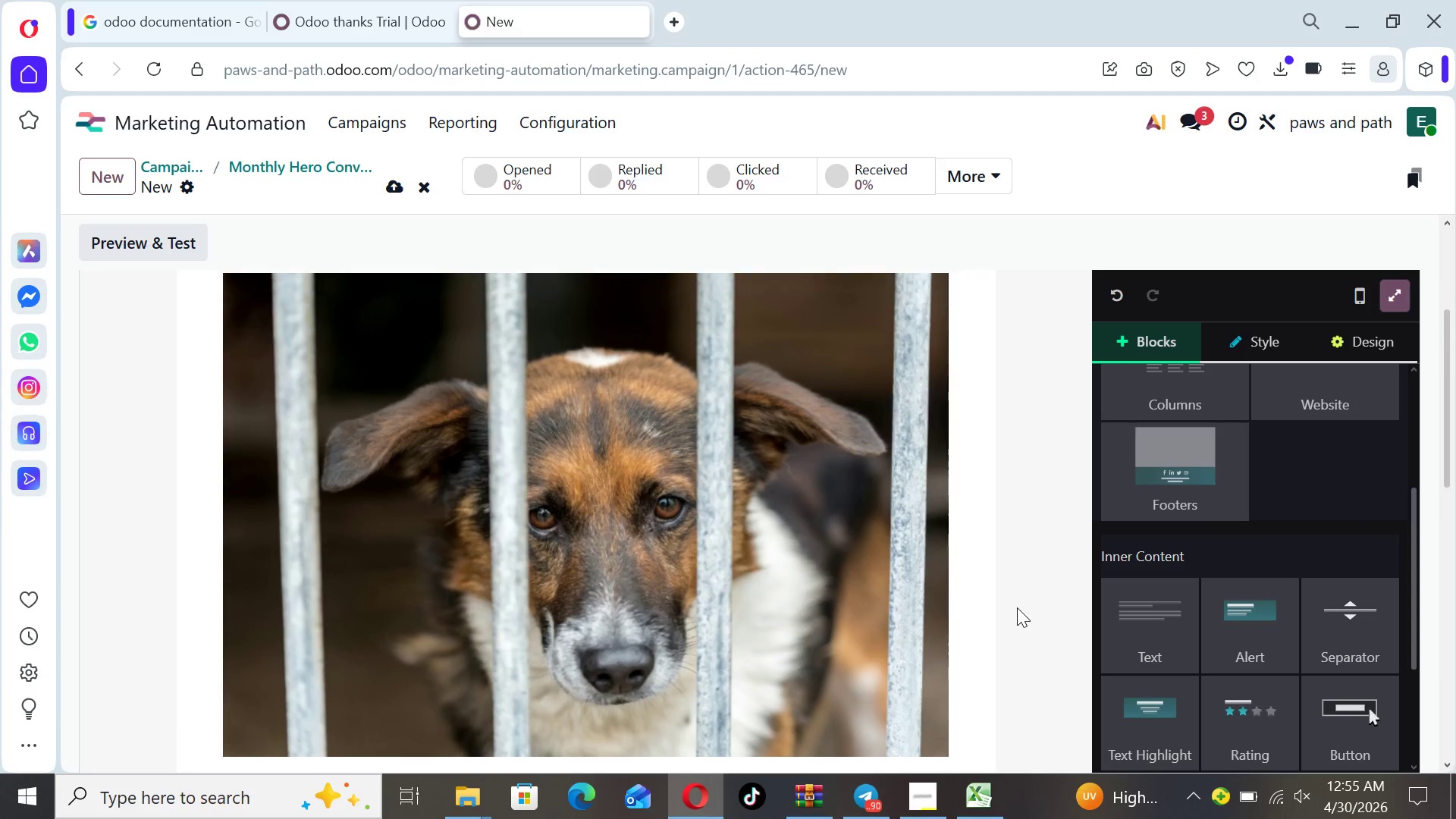 
key(ArrowUp)
 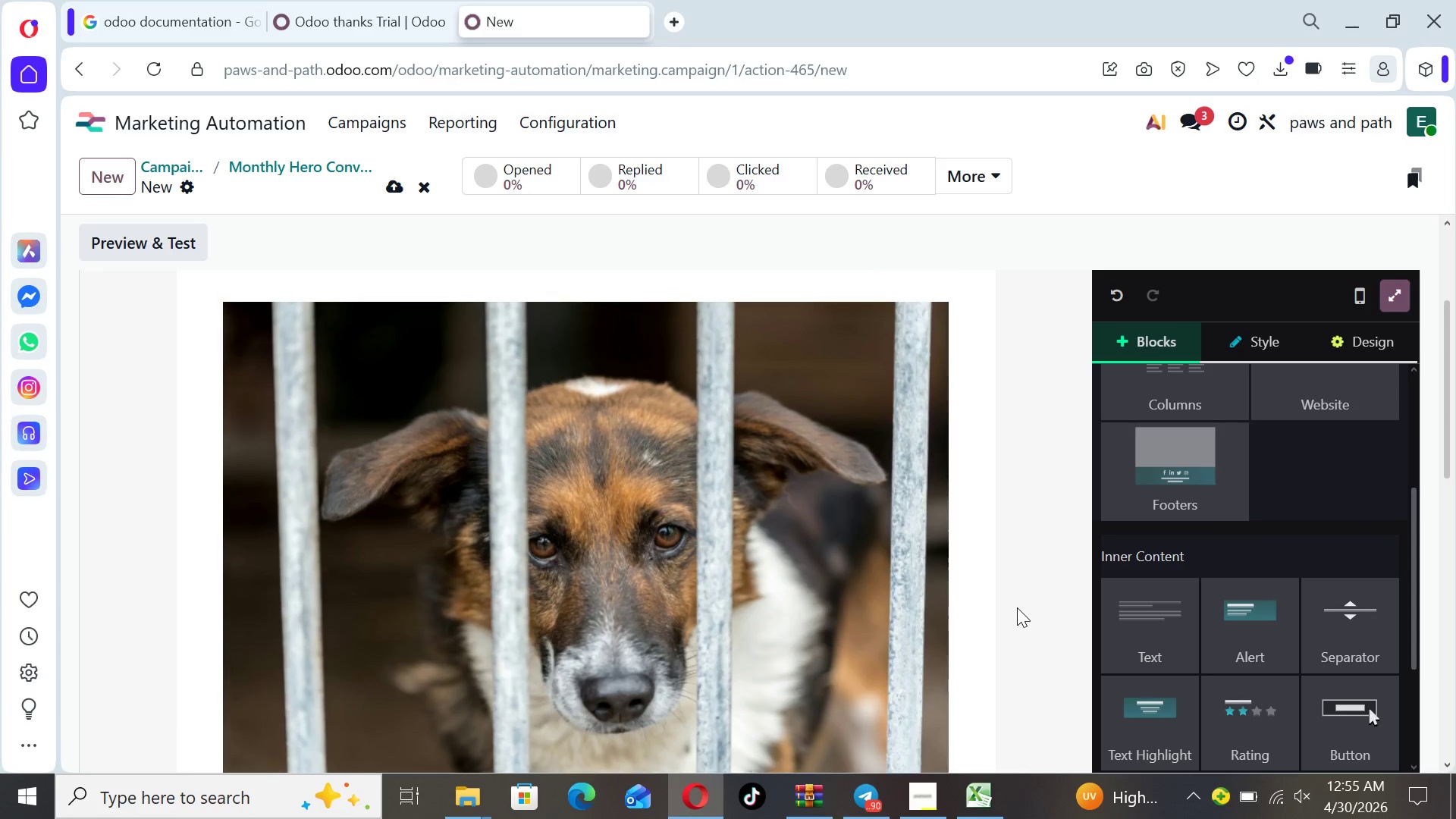 
key(ArrowUp)
 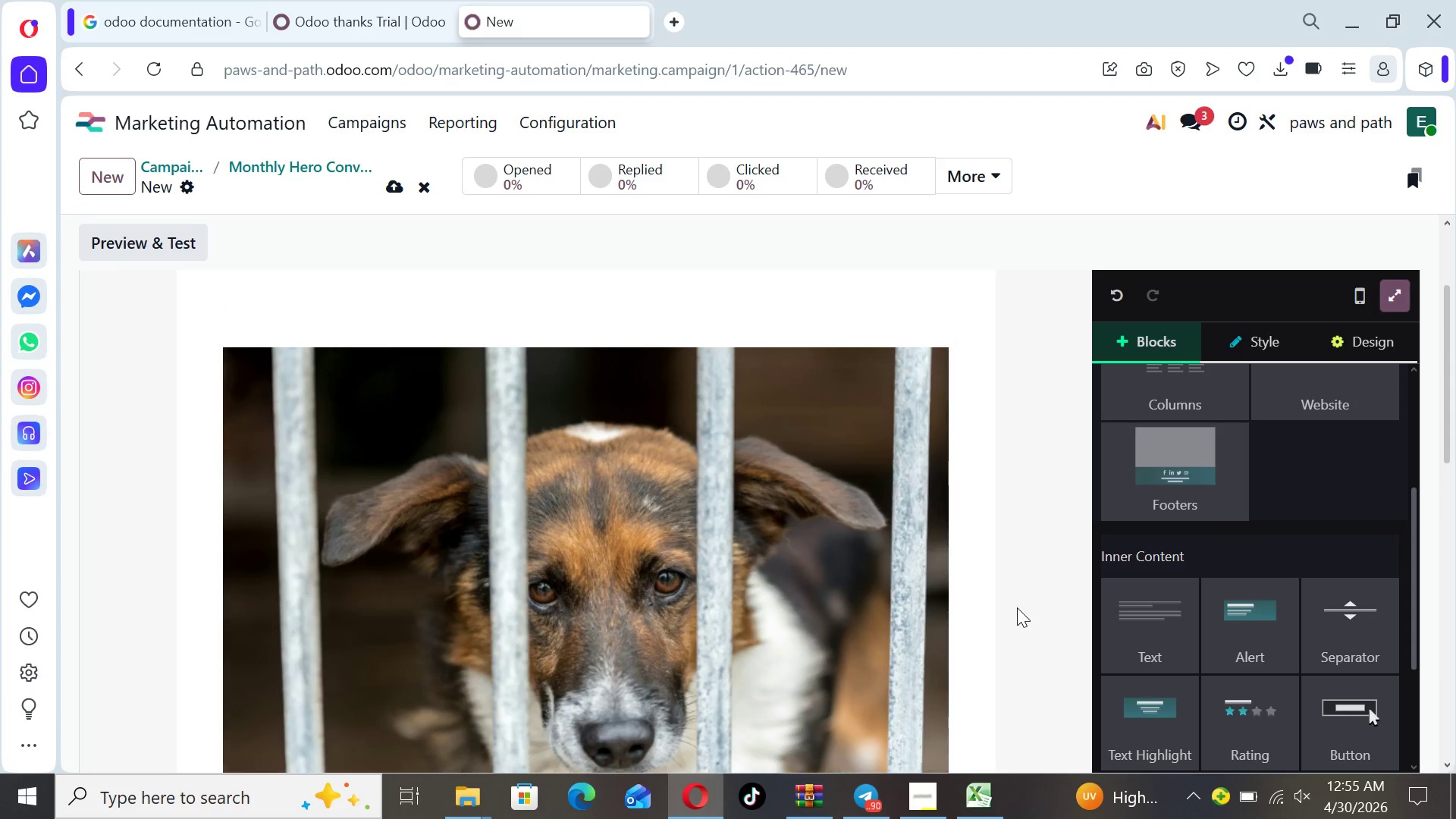 
key(ArrowUp)
 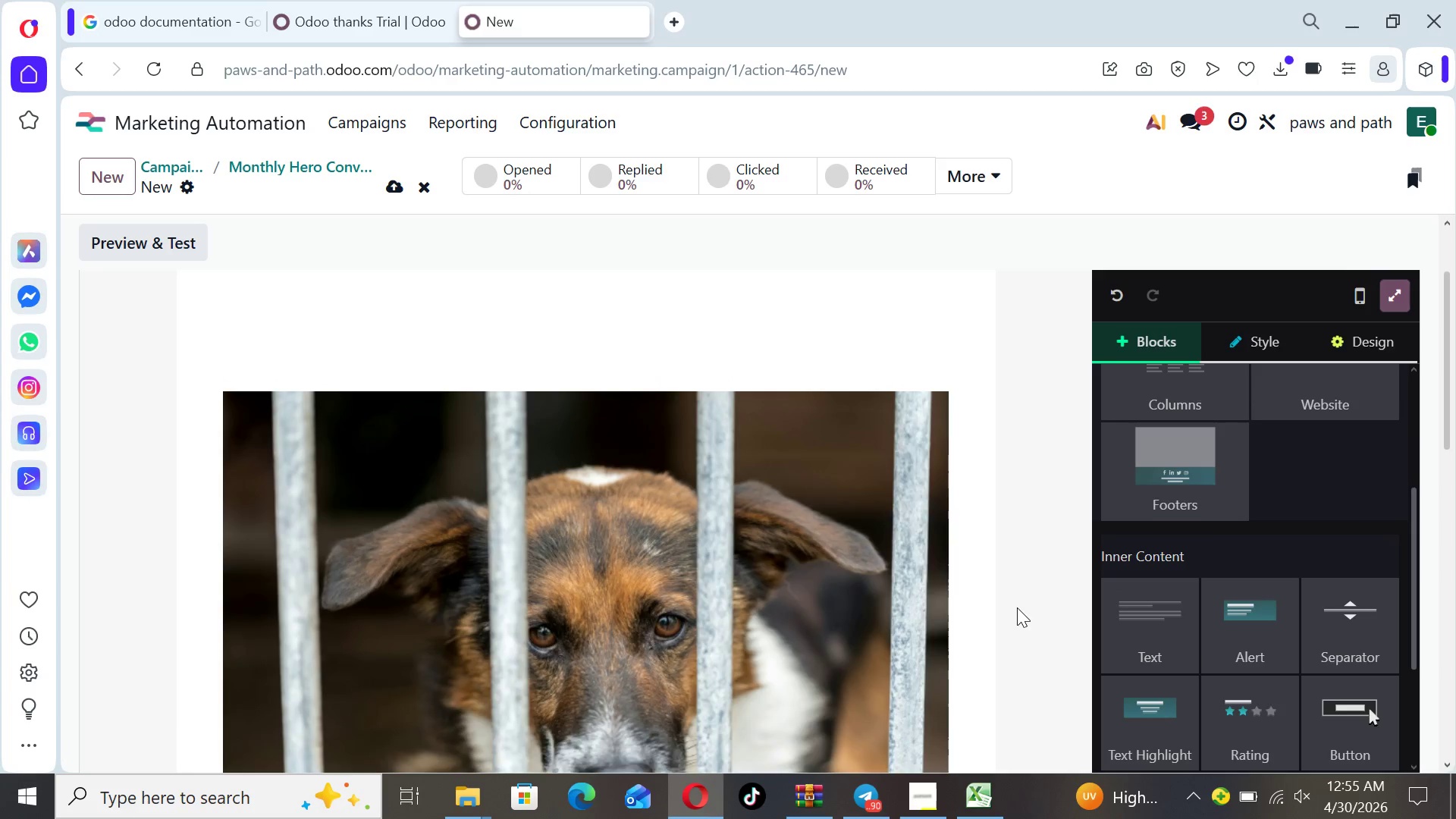 
key(ArrowUp)
 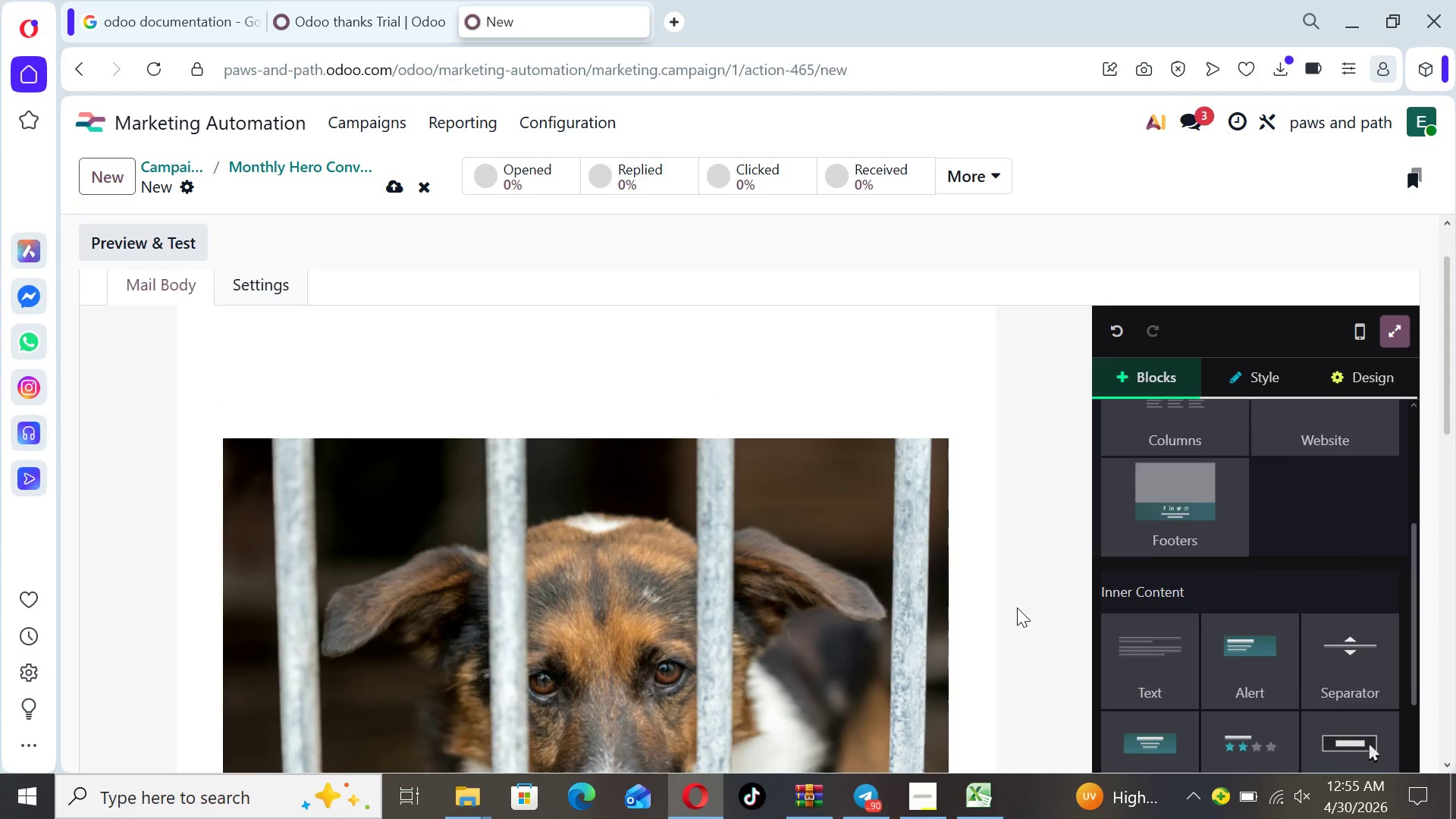 
hold_key(key=ArrowDown, duration=0.58)
 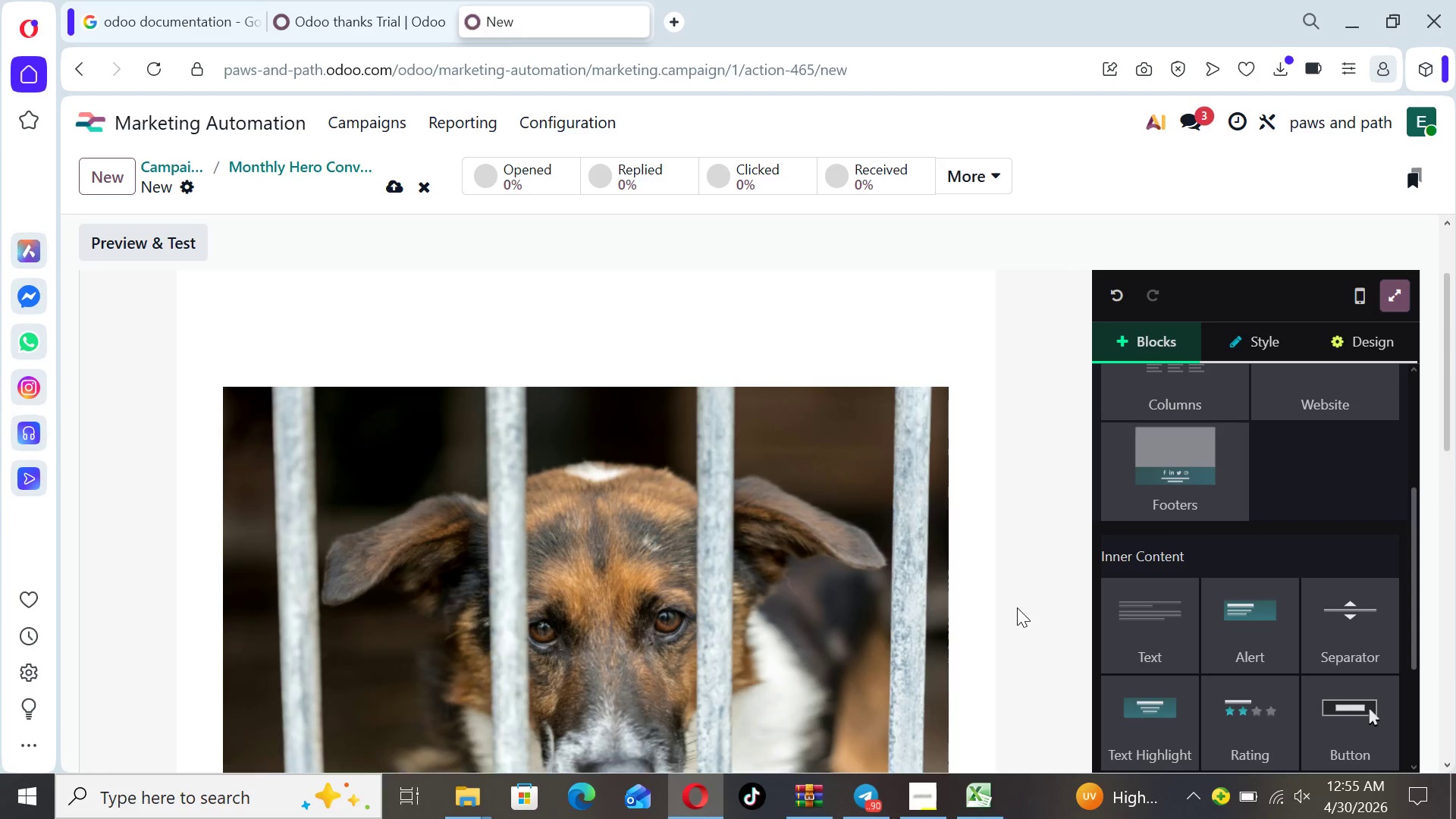 
key(ArrowDown)
 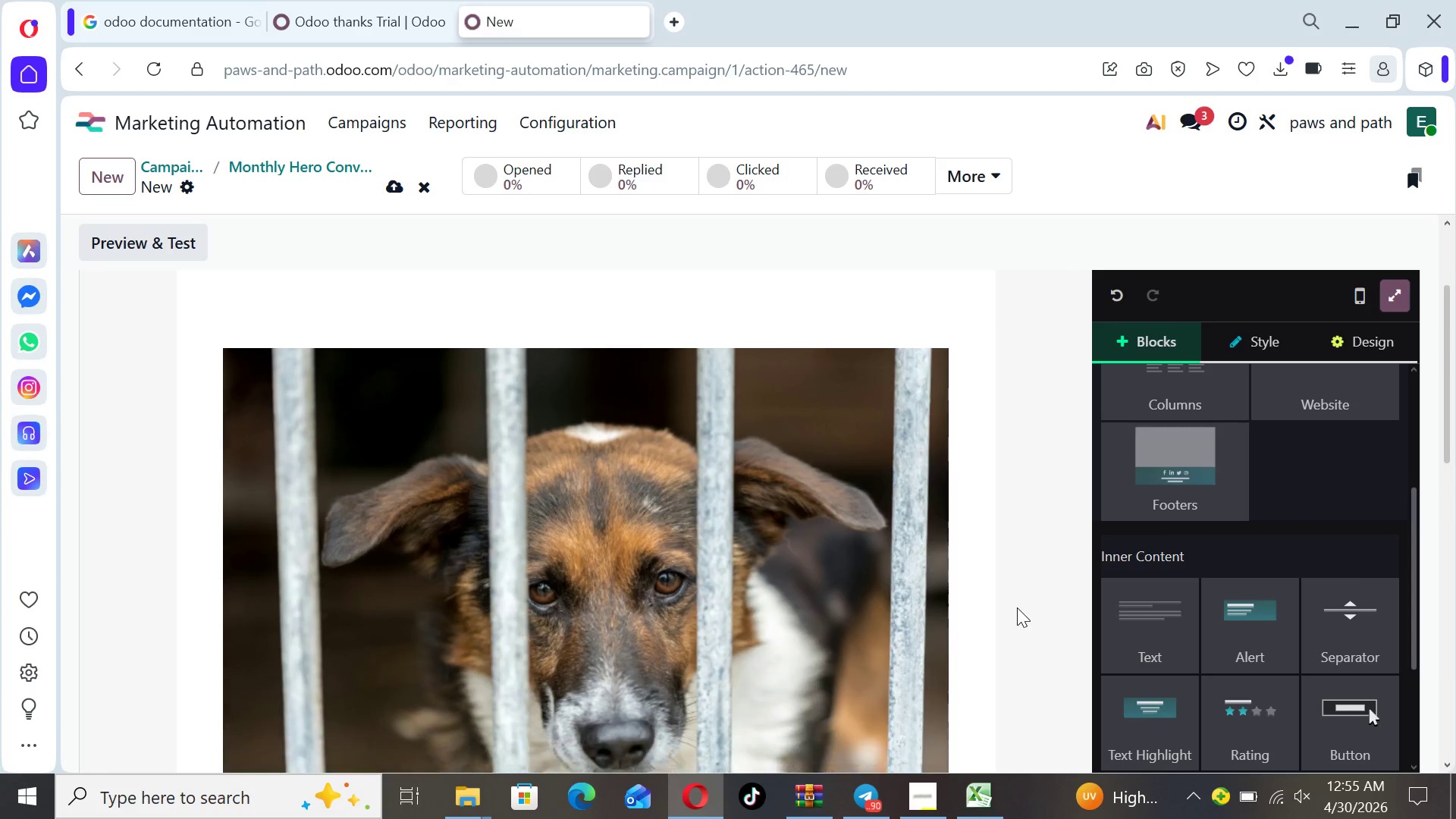 
key(ArrowDown)
 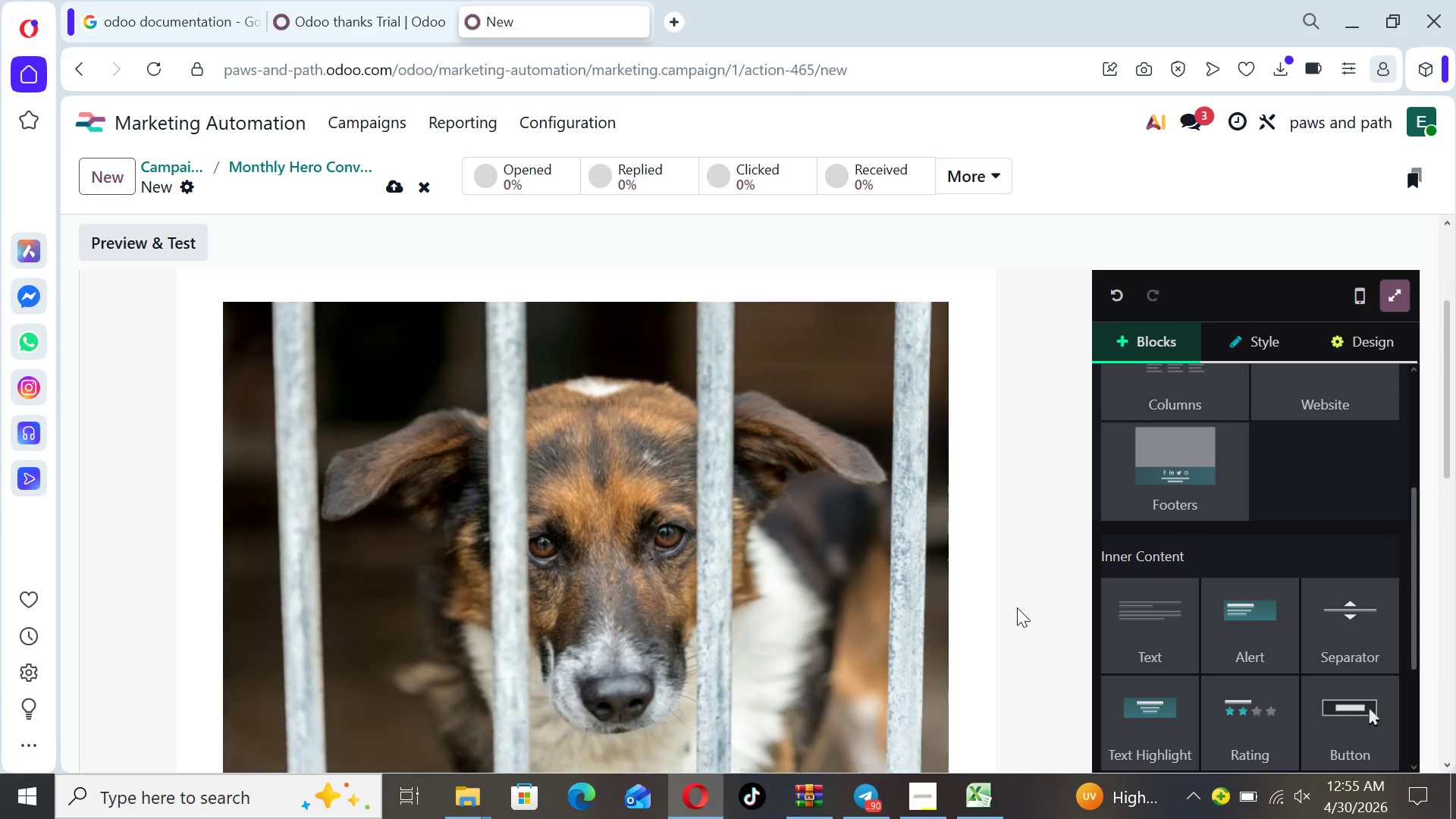 
key(ArrowDown)
 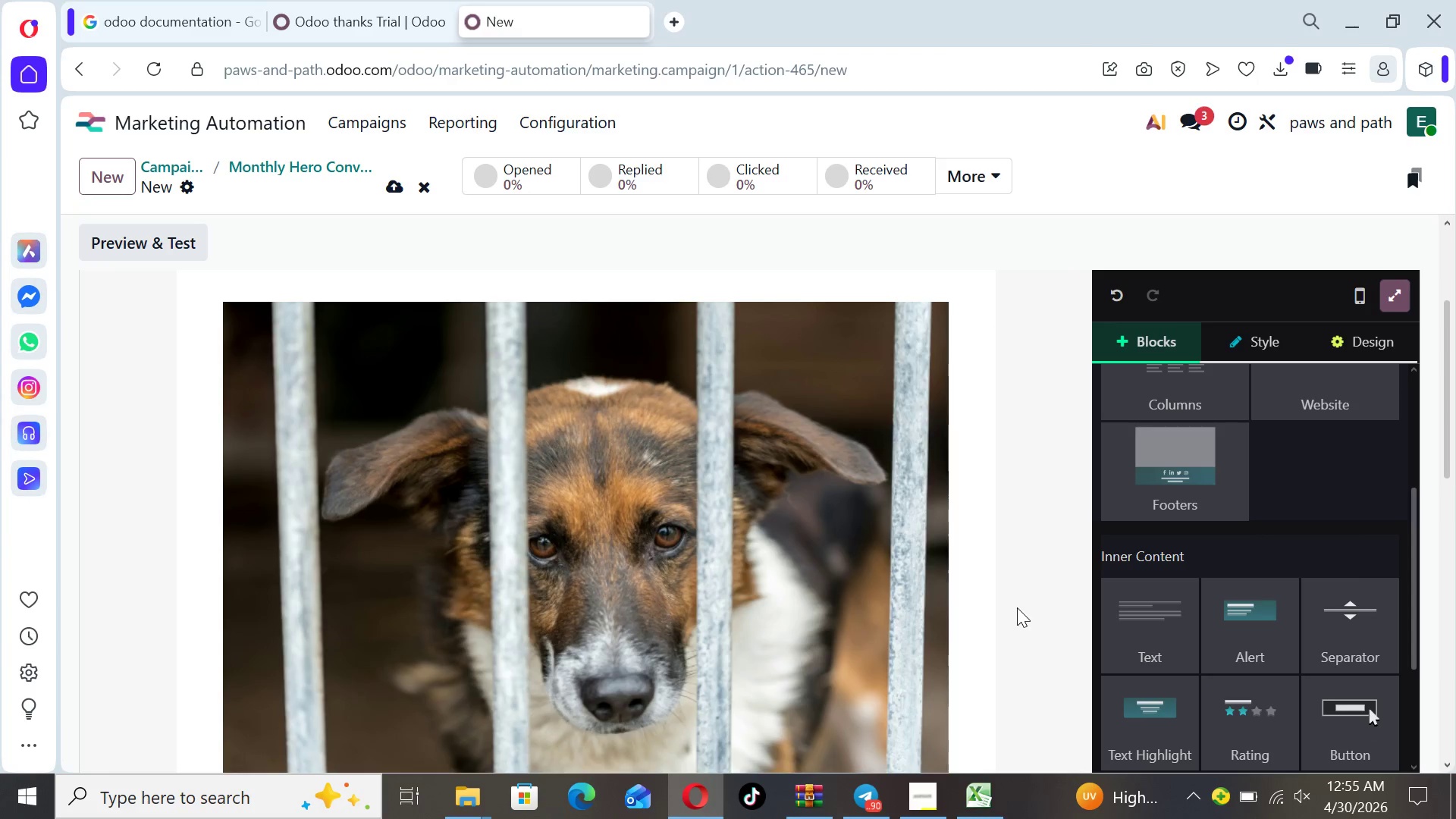 
key(ArrowDown)
 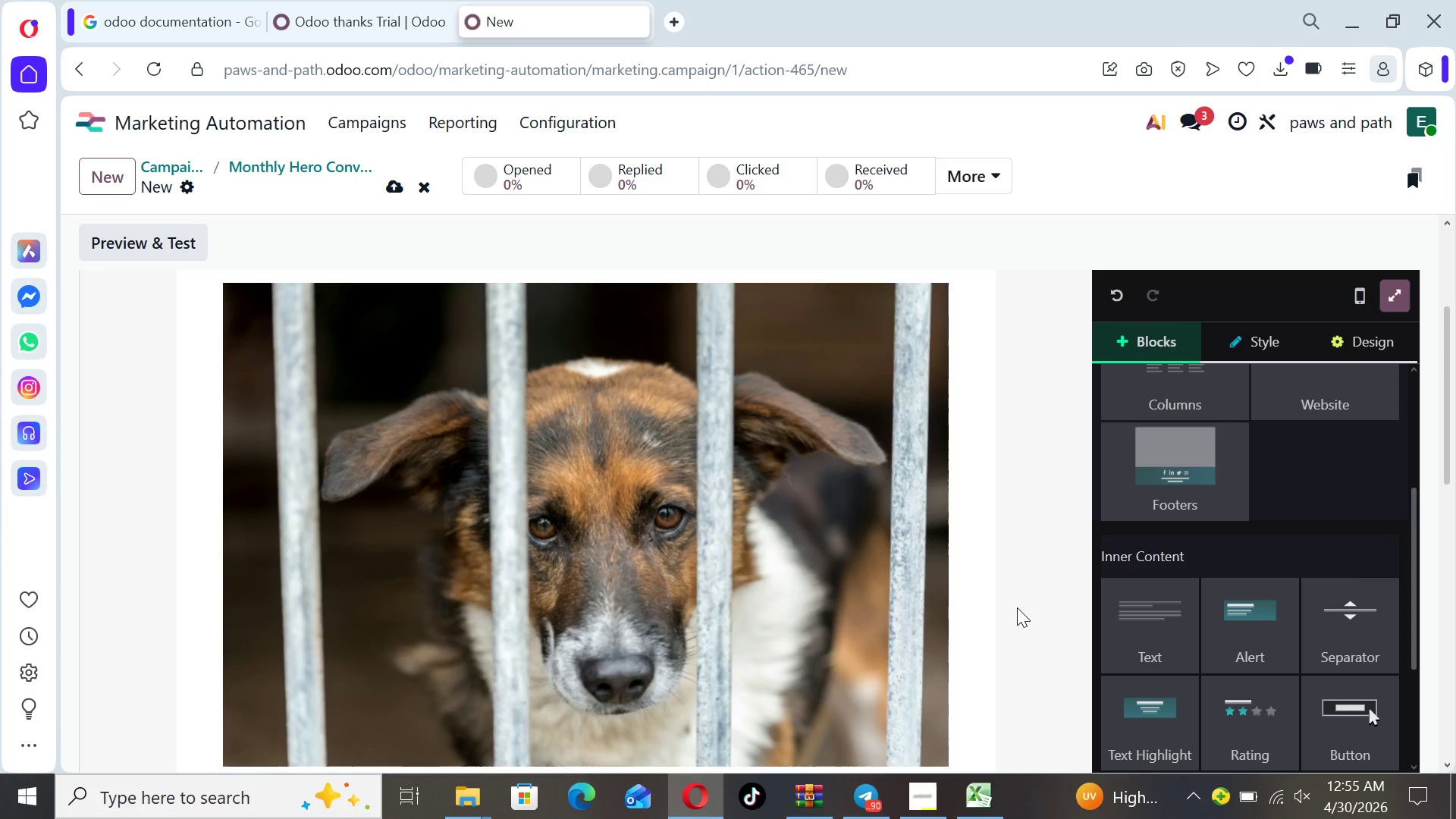 
key(ArrowDown)
 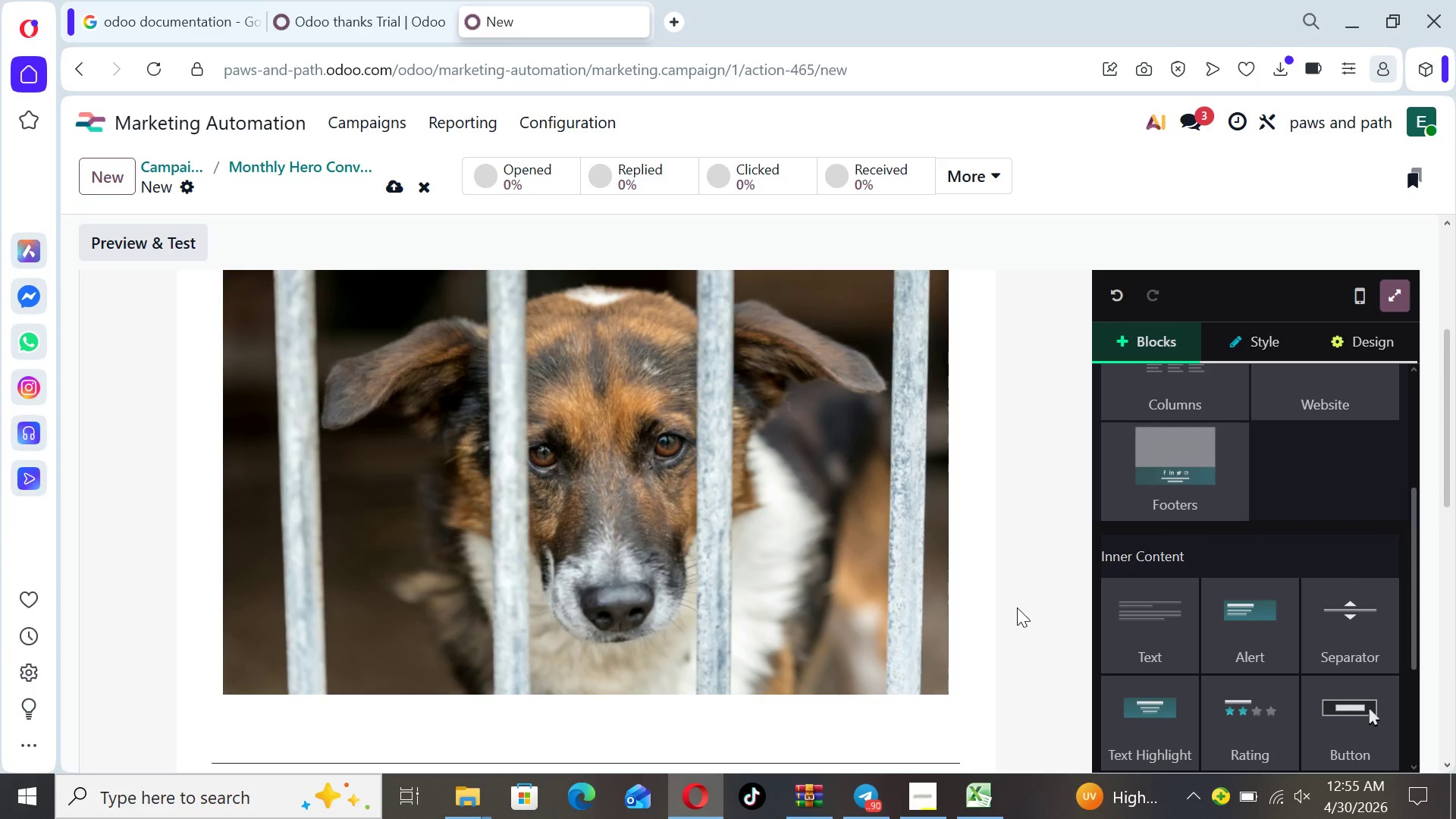 
wait(23.39)
 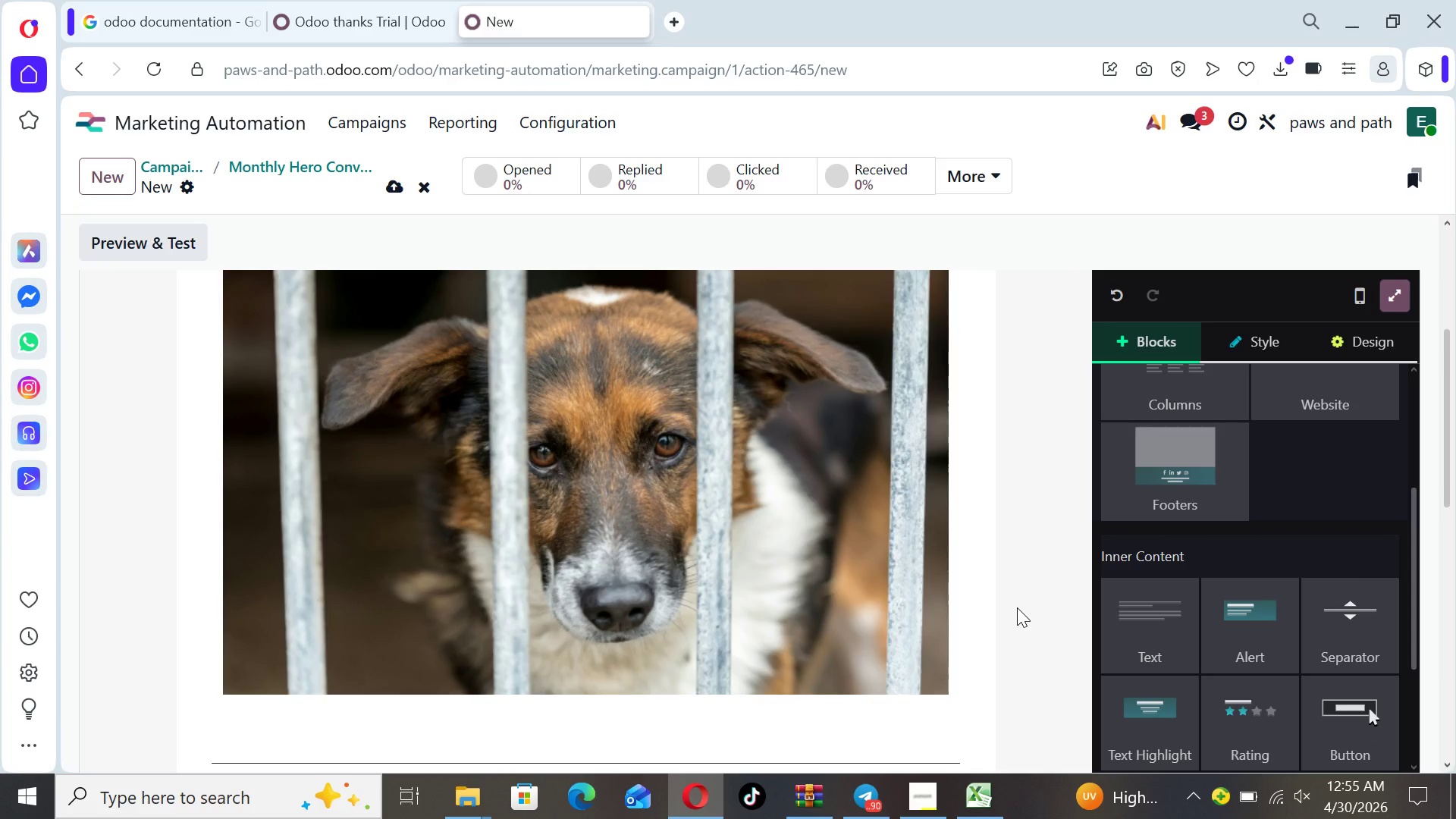 
left_click([400, 184])
 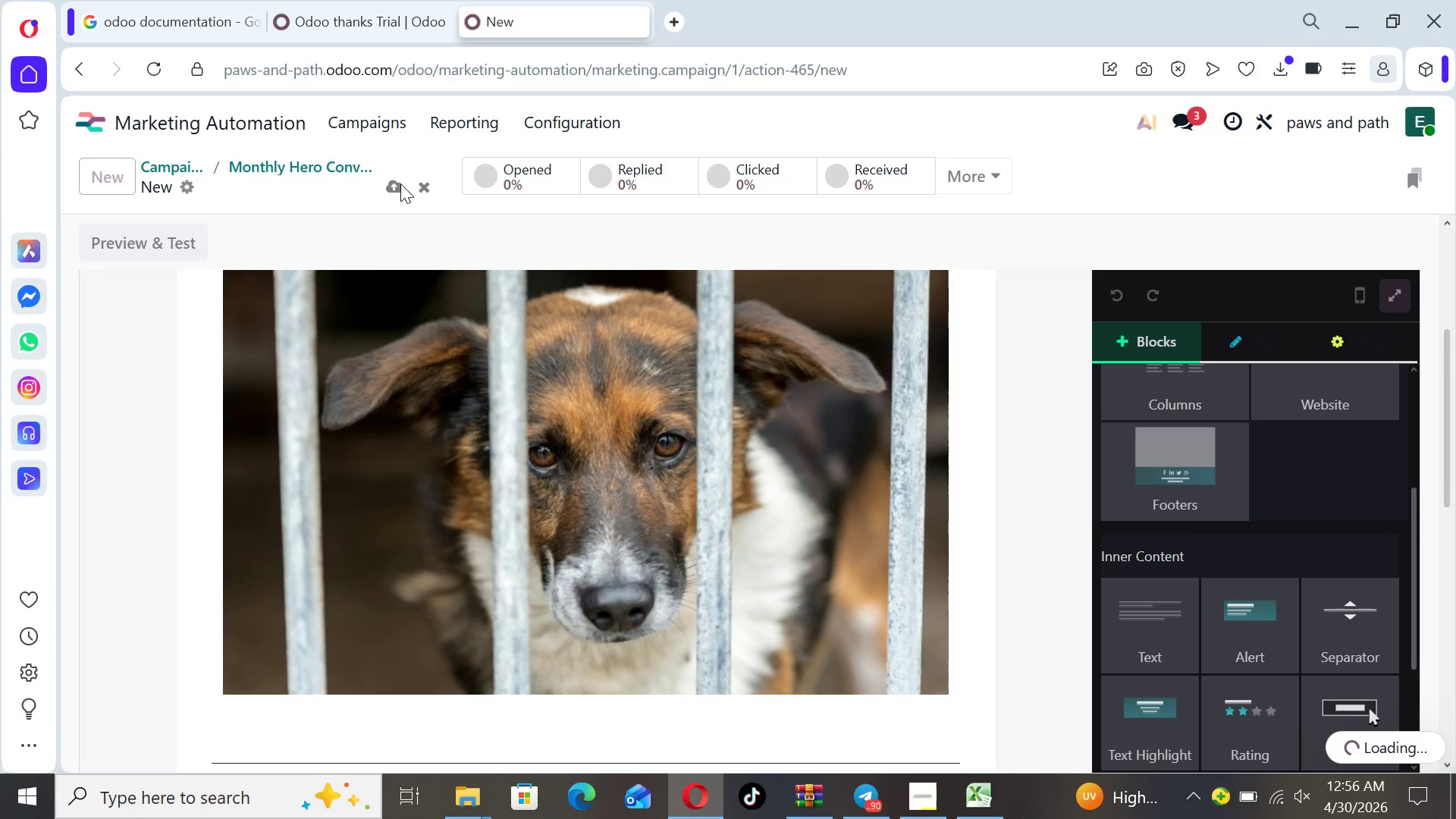 
wait(15.97)
 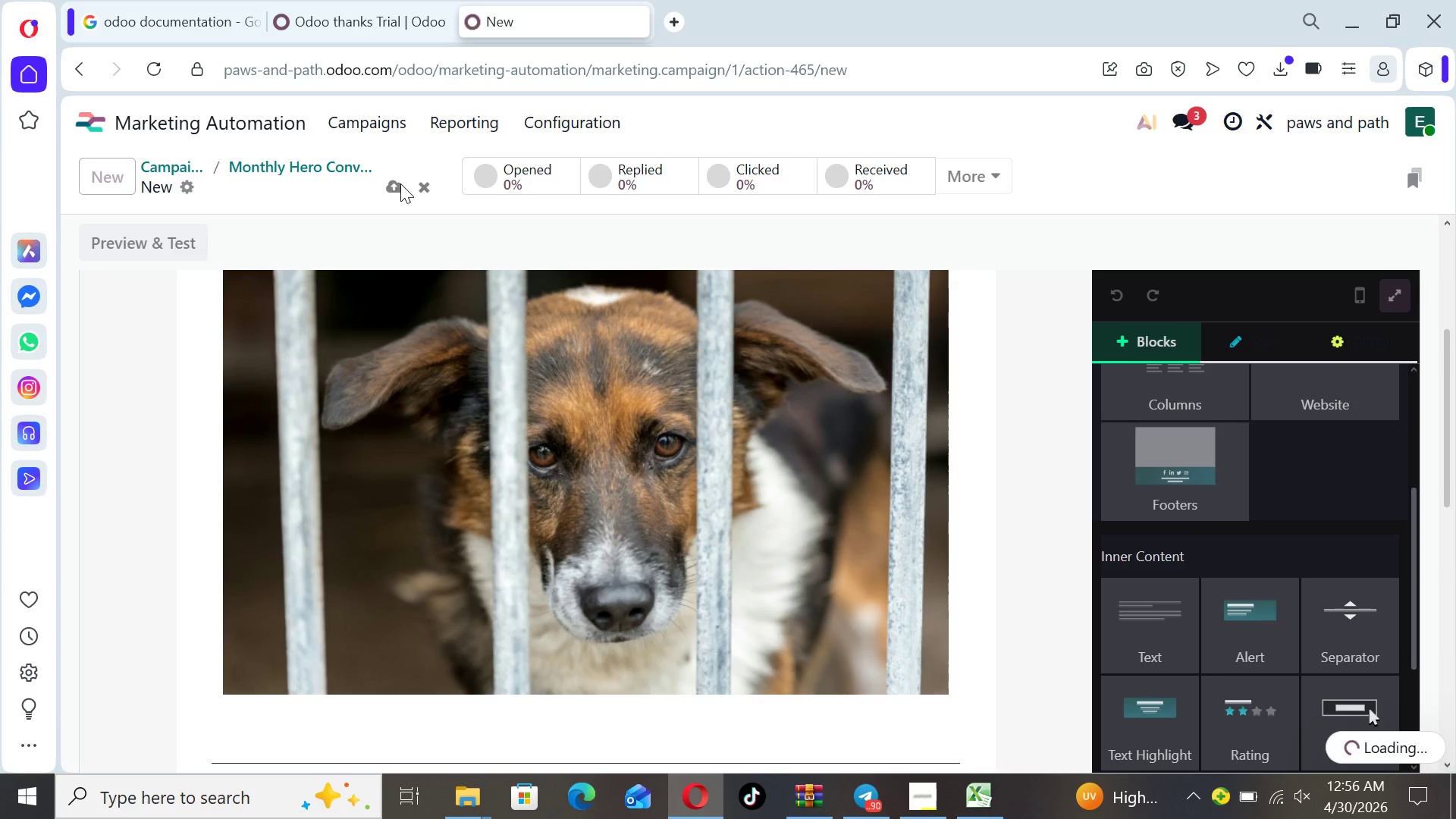 
left_click([288, 163])
 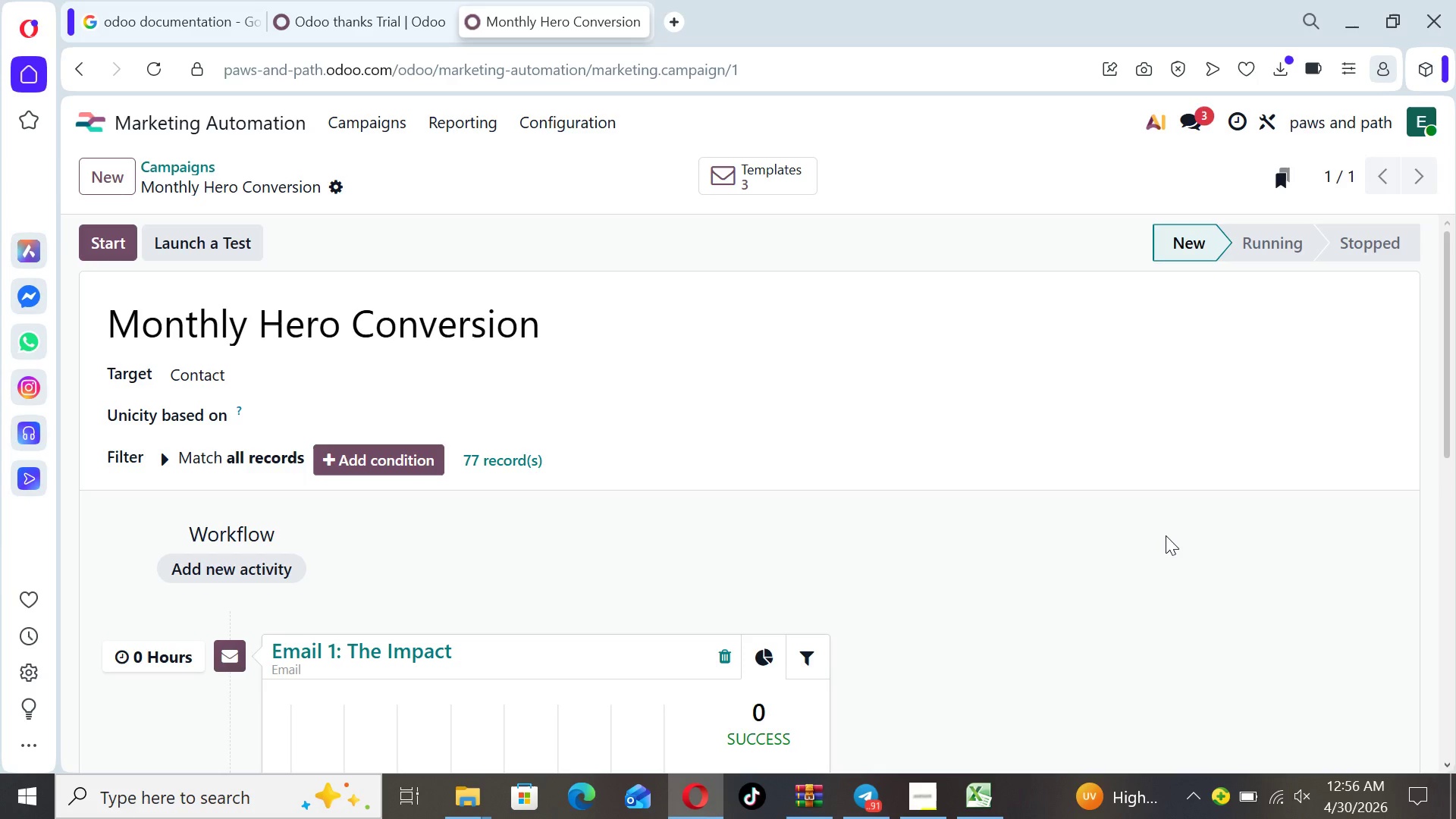 
wait(5.25)
 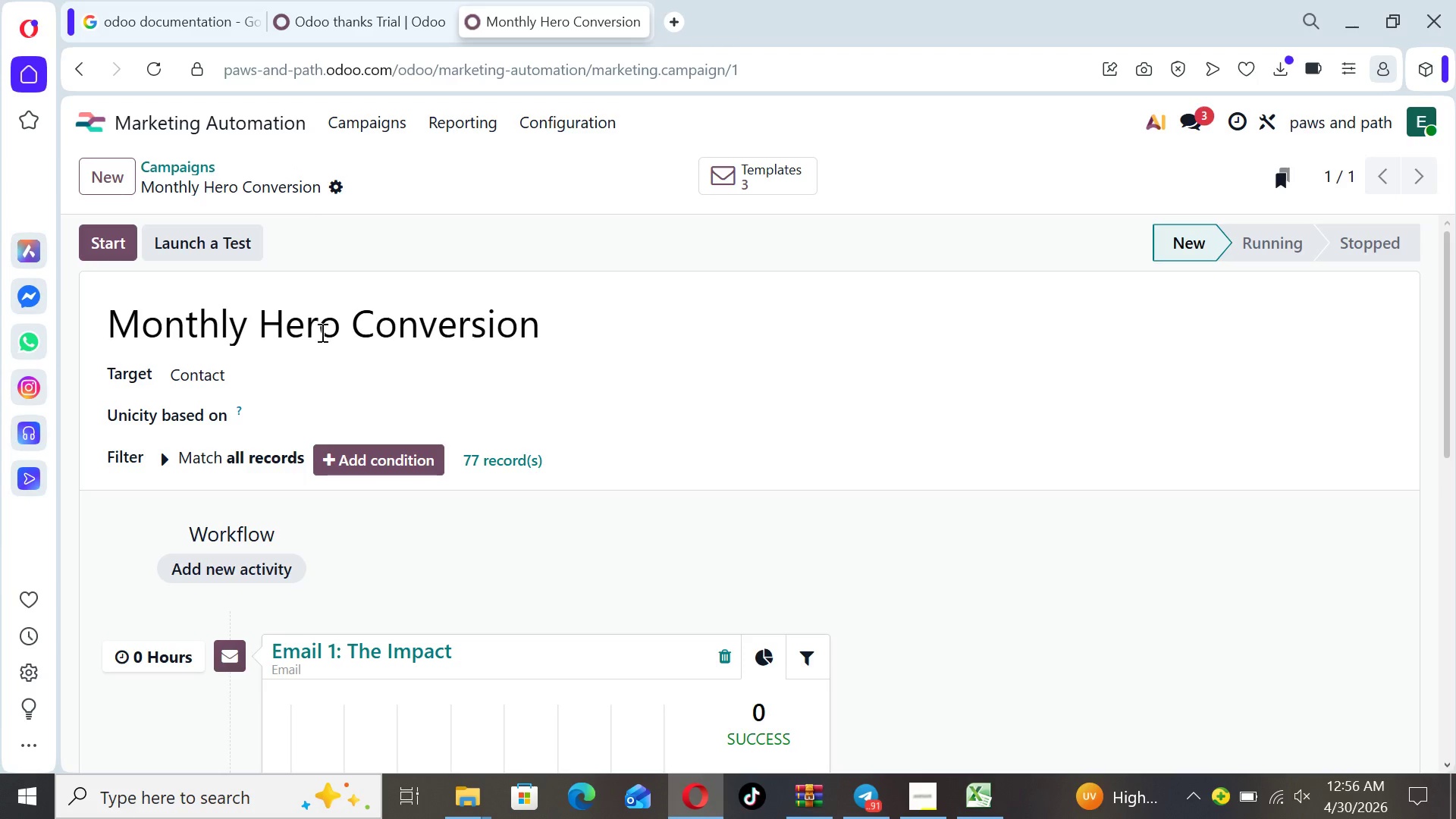 
left_click_drag(start_coordinate=[1447, 422], to_coordinate=[1436, 685])
 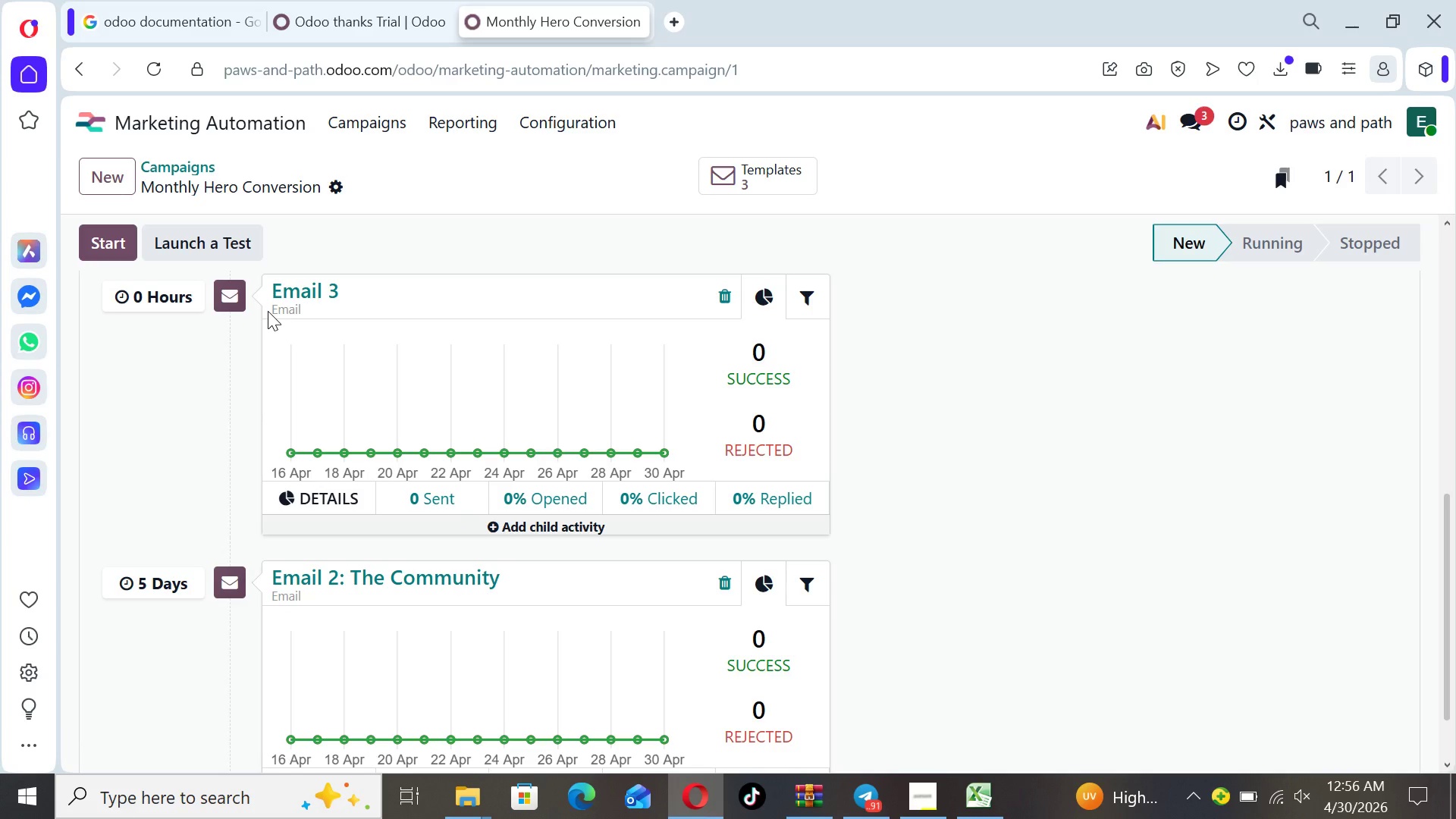 
left_click([301, 292])
 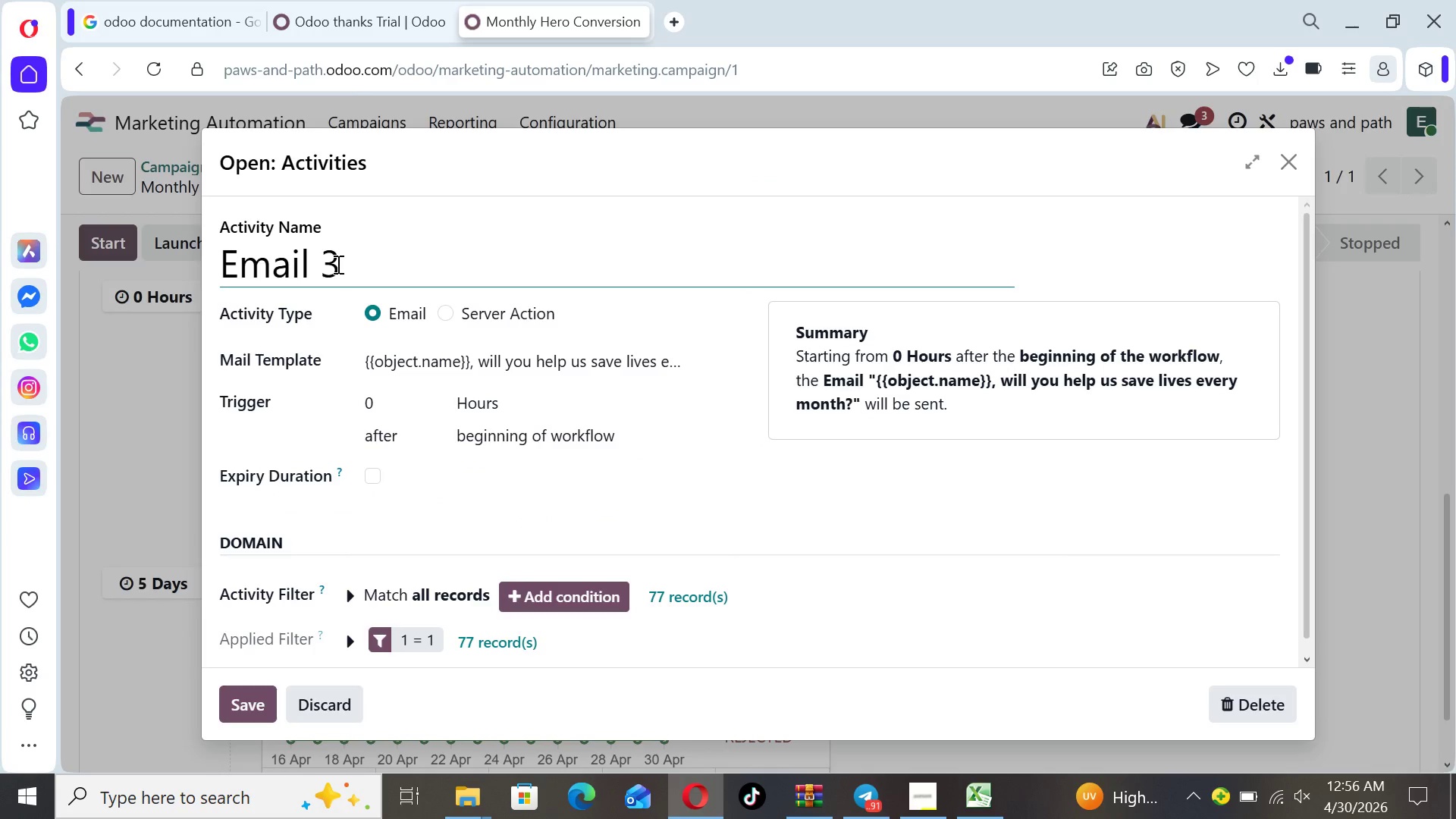 
type(: direct Appeal)
 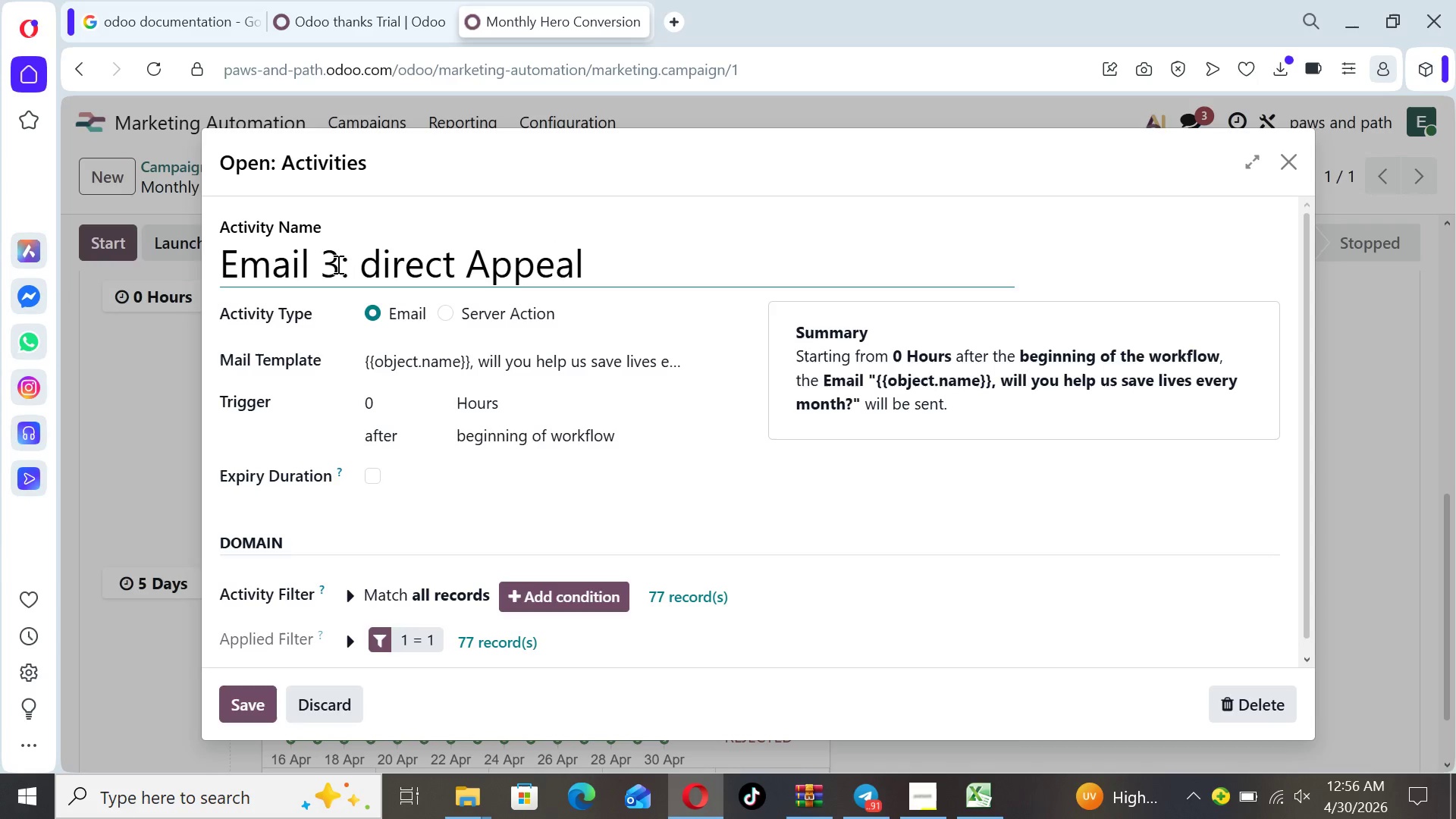 
key(ArrowLeft)
 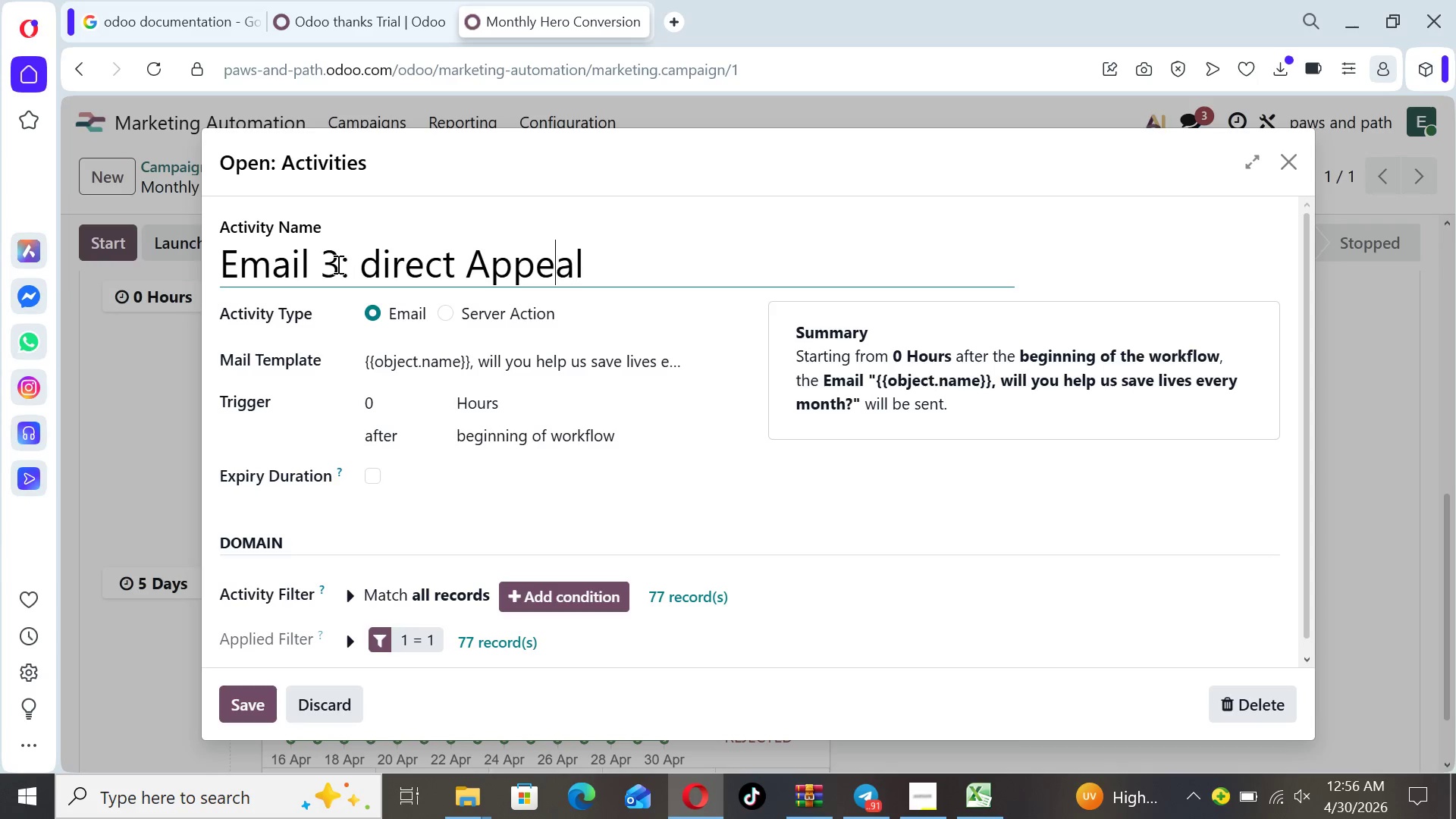 
key(ArrowLeft)
 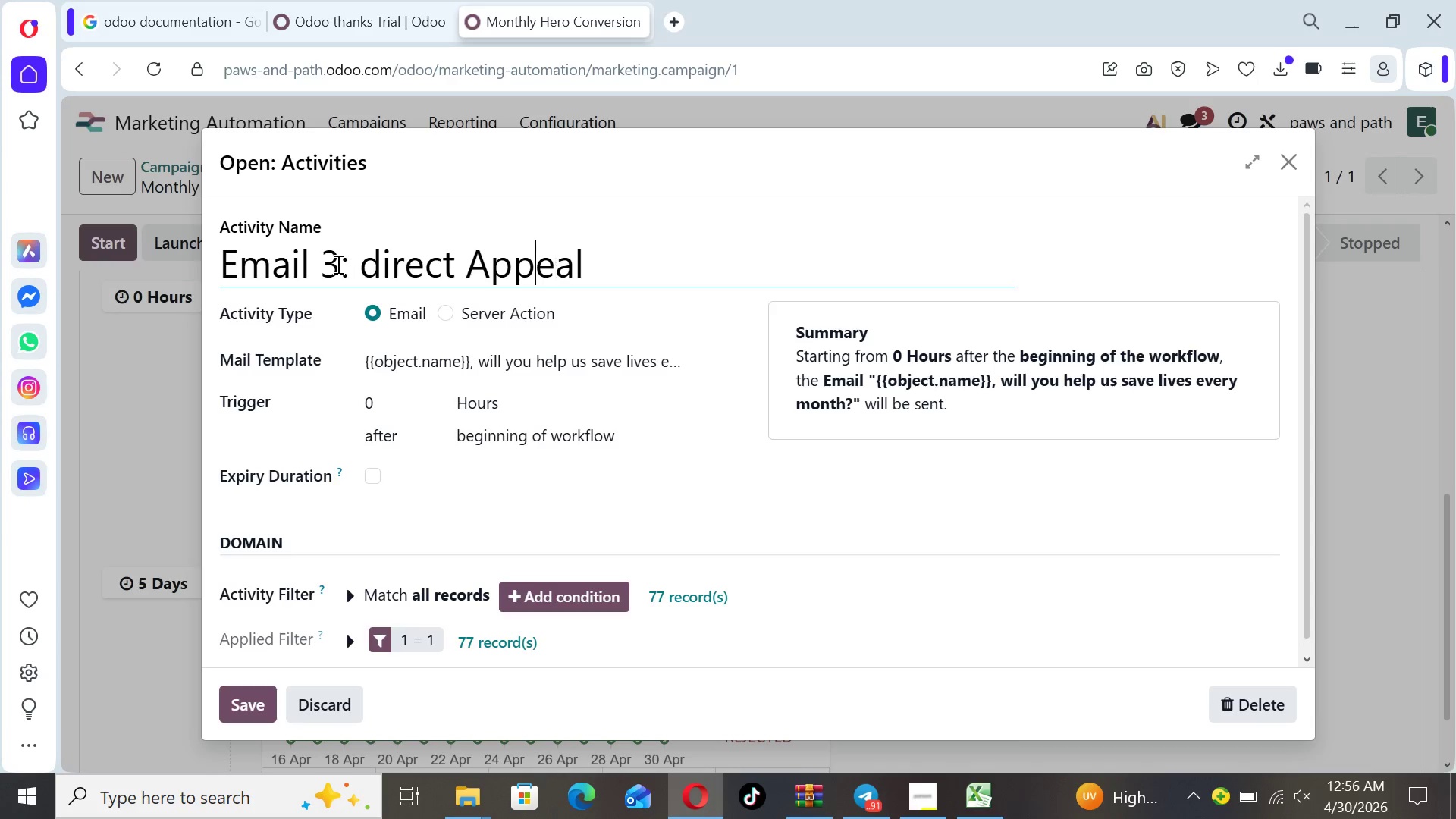 
key(ArrowLeft)
 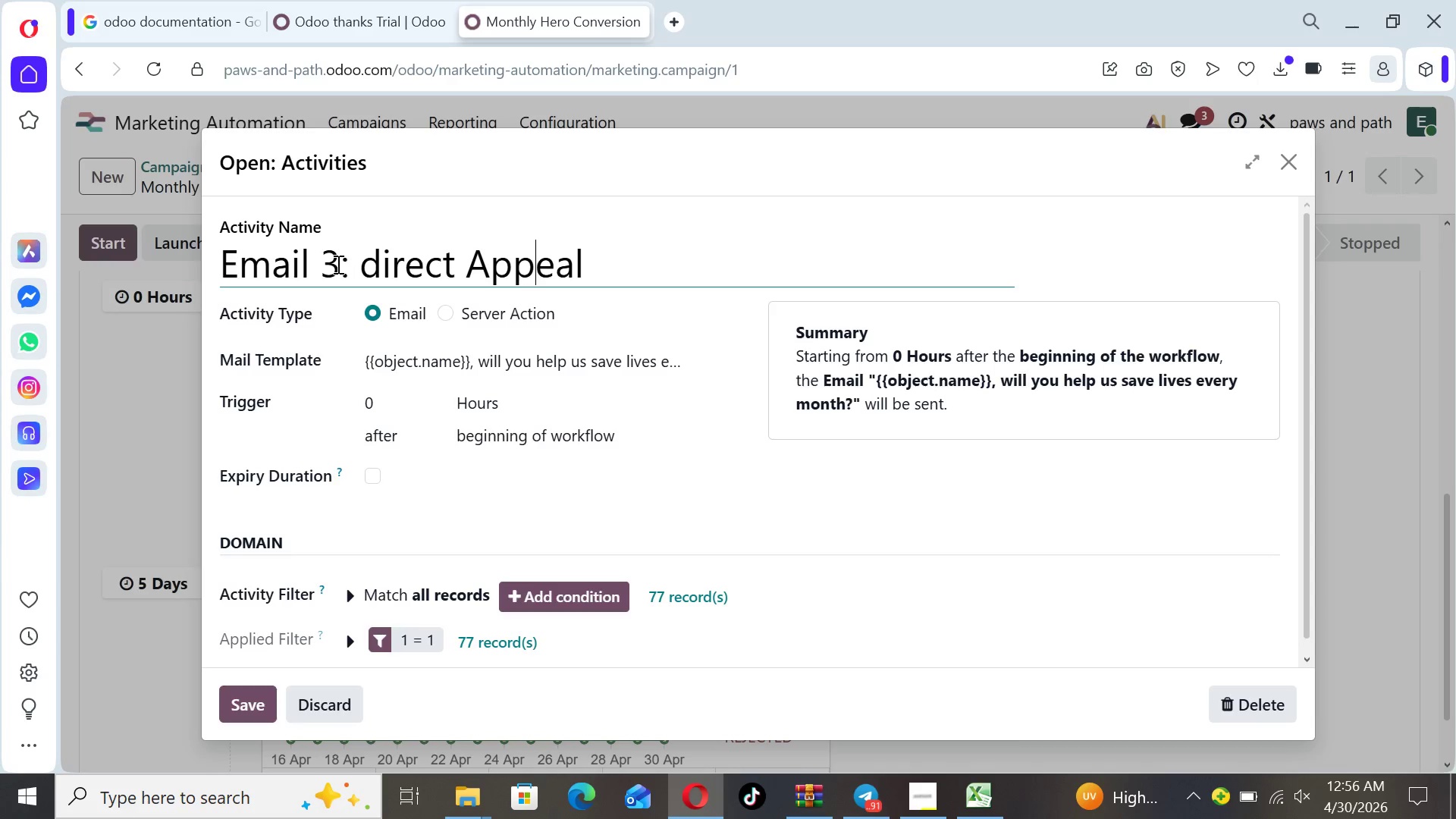 
key(ArrowLeft)
 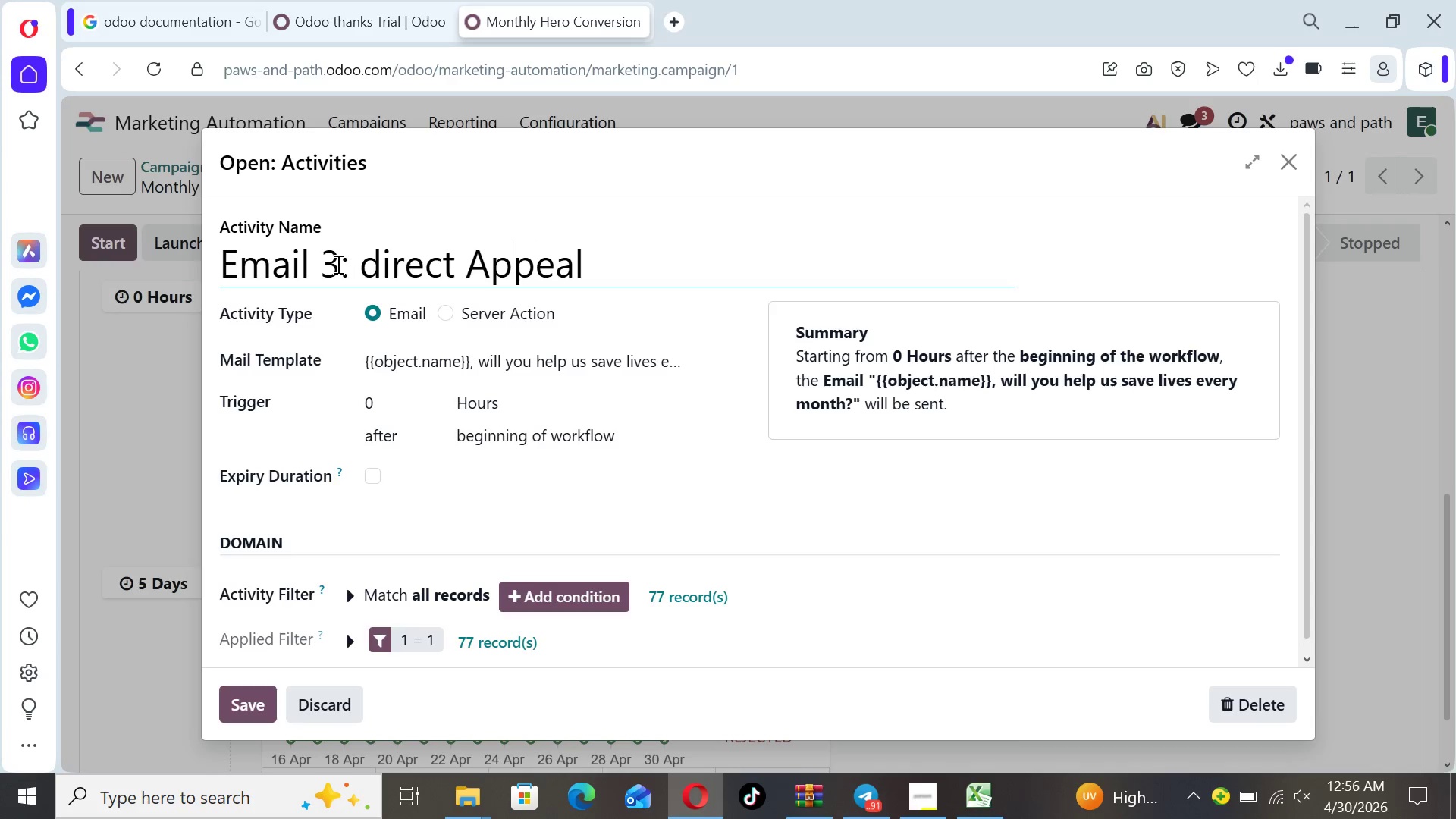 
key(ArrowLeft)
 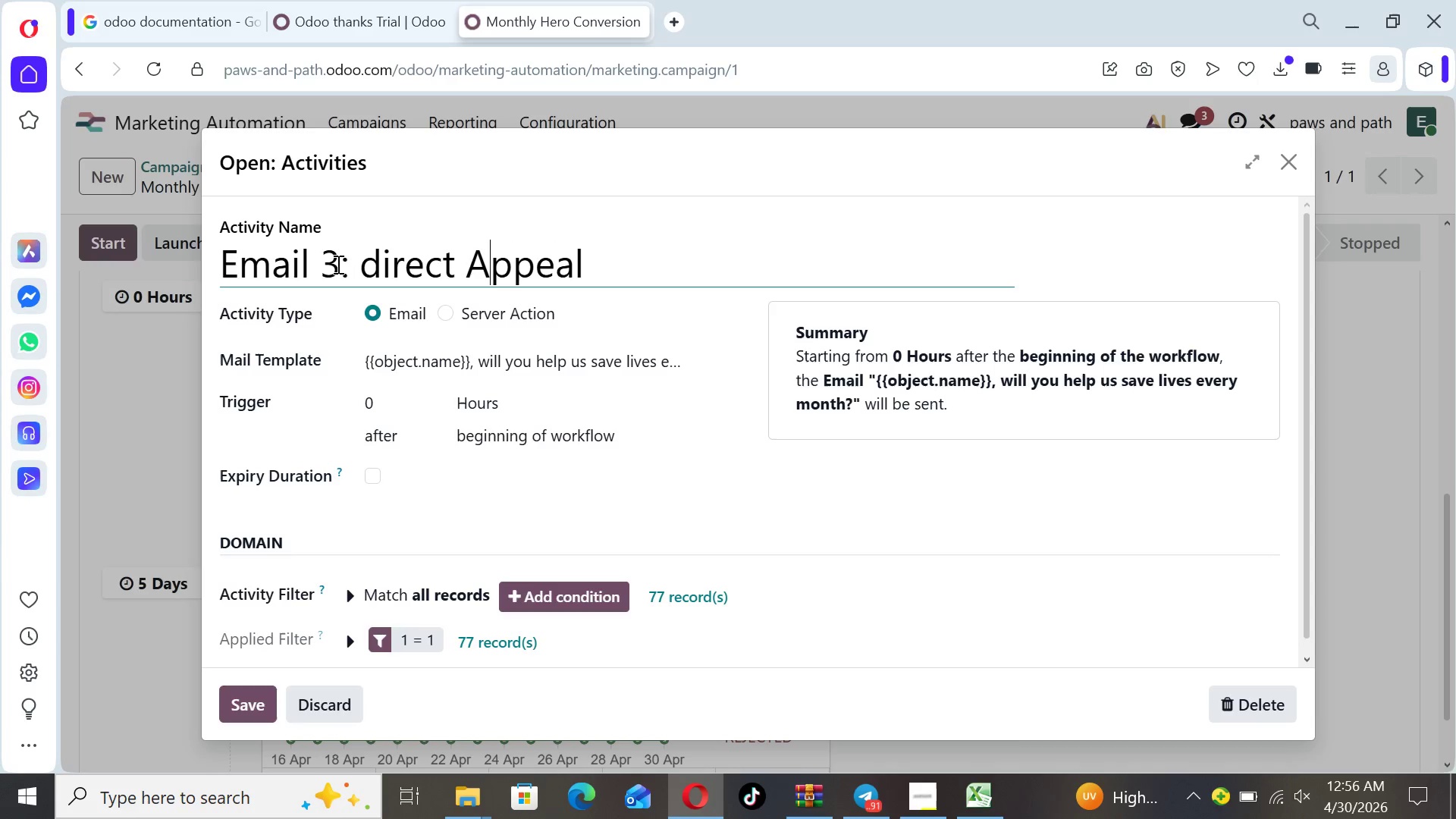 
key(ArrowLeft)
 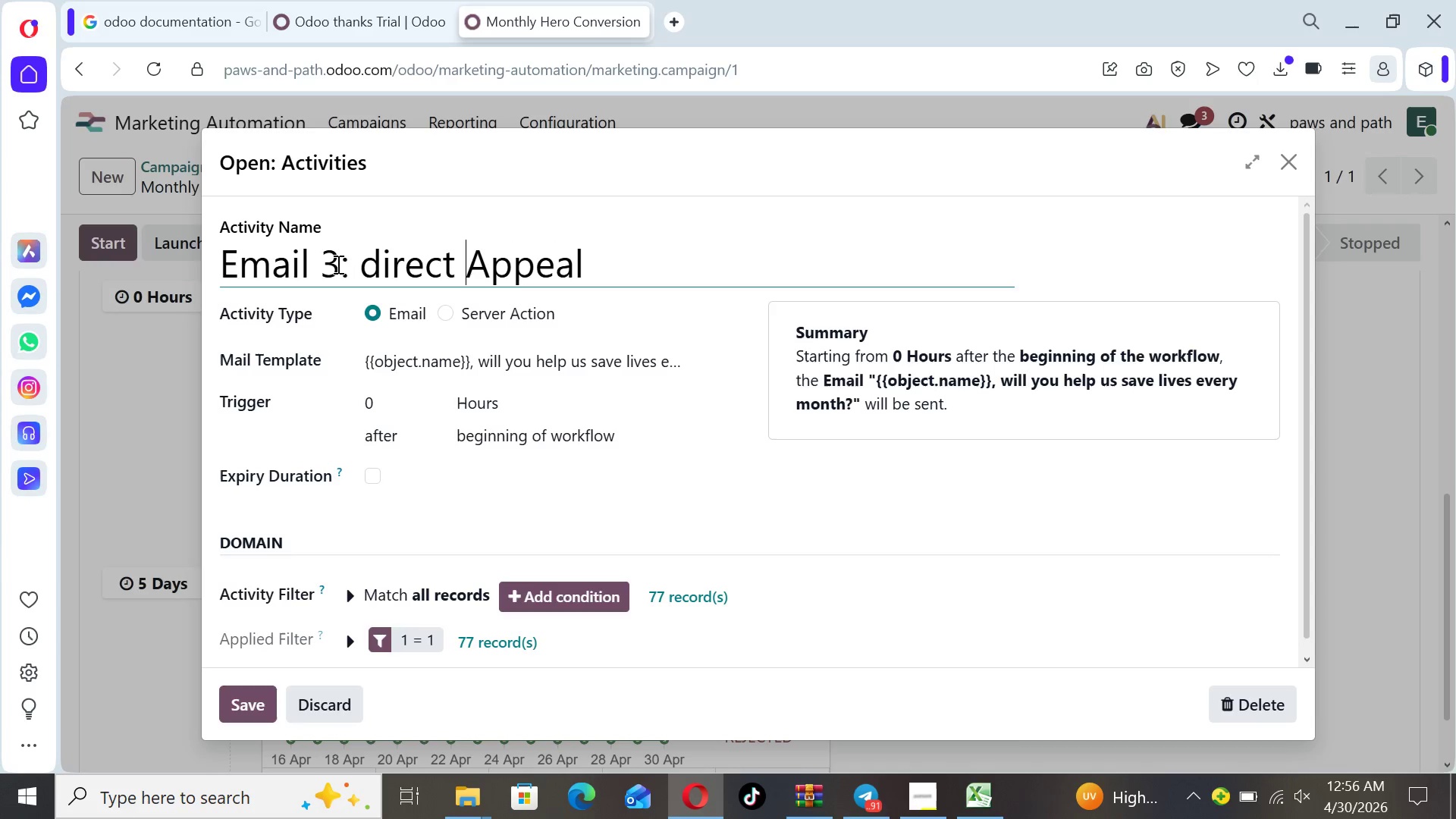 
key(ArrowLeft)
 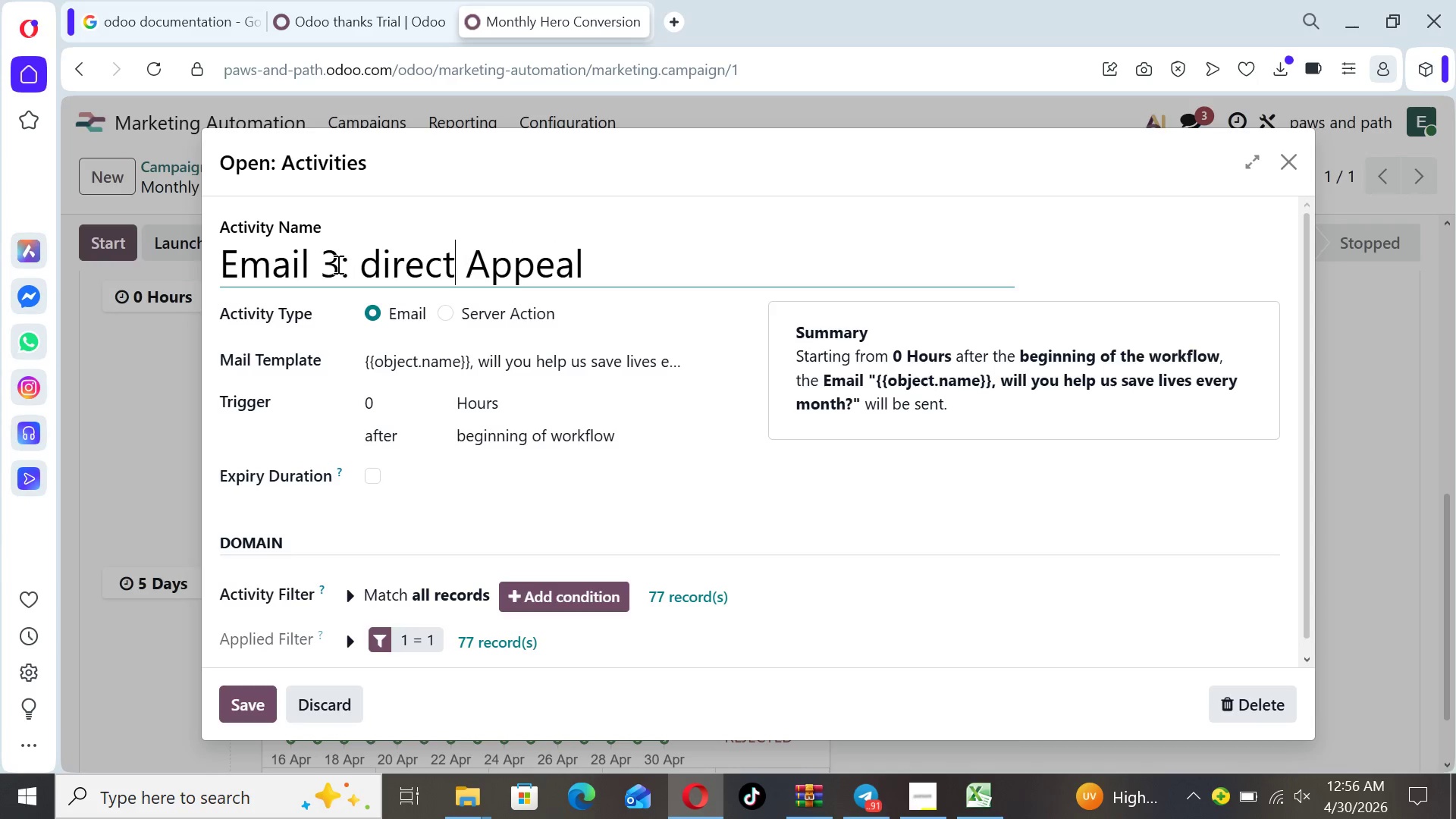 
key(ArrowLeft)
 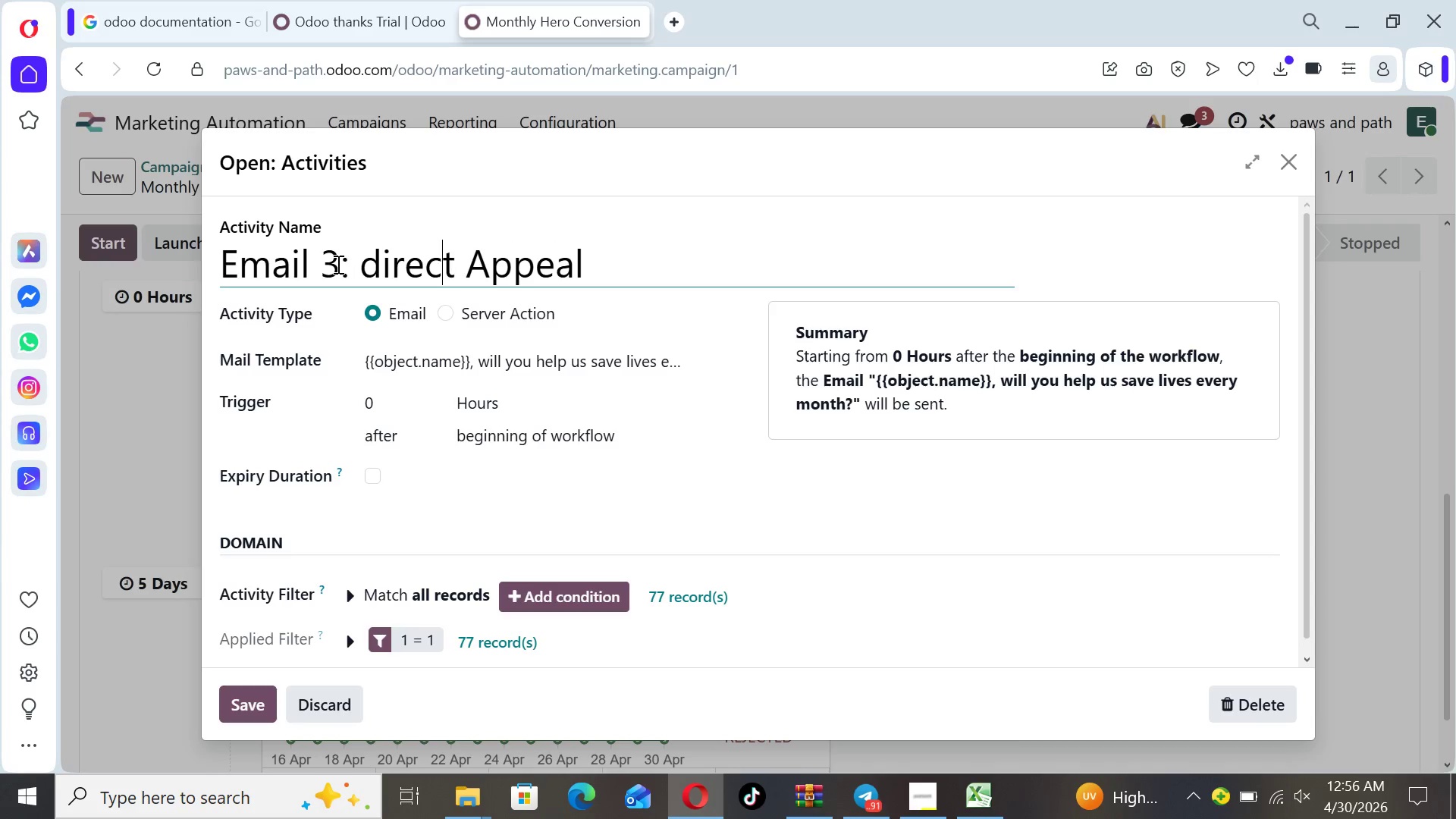 
key(ArrowLeft)
 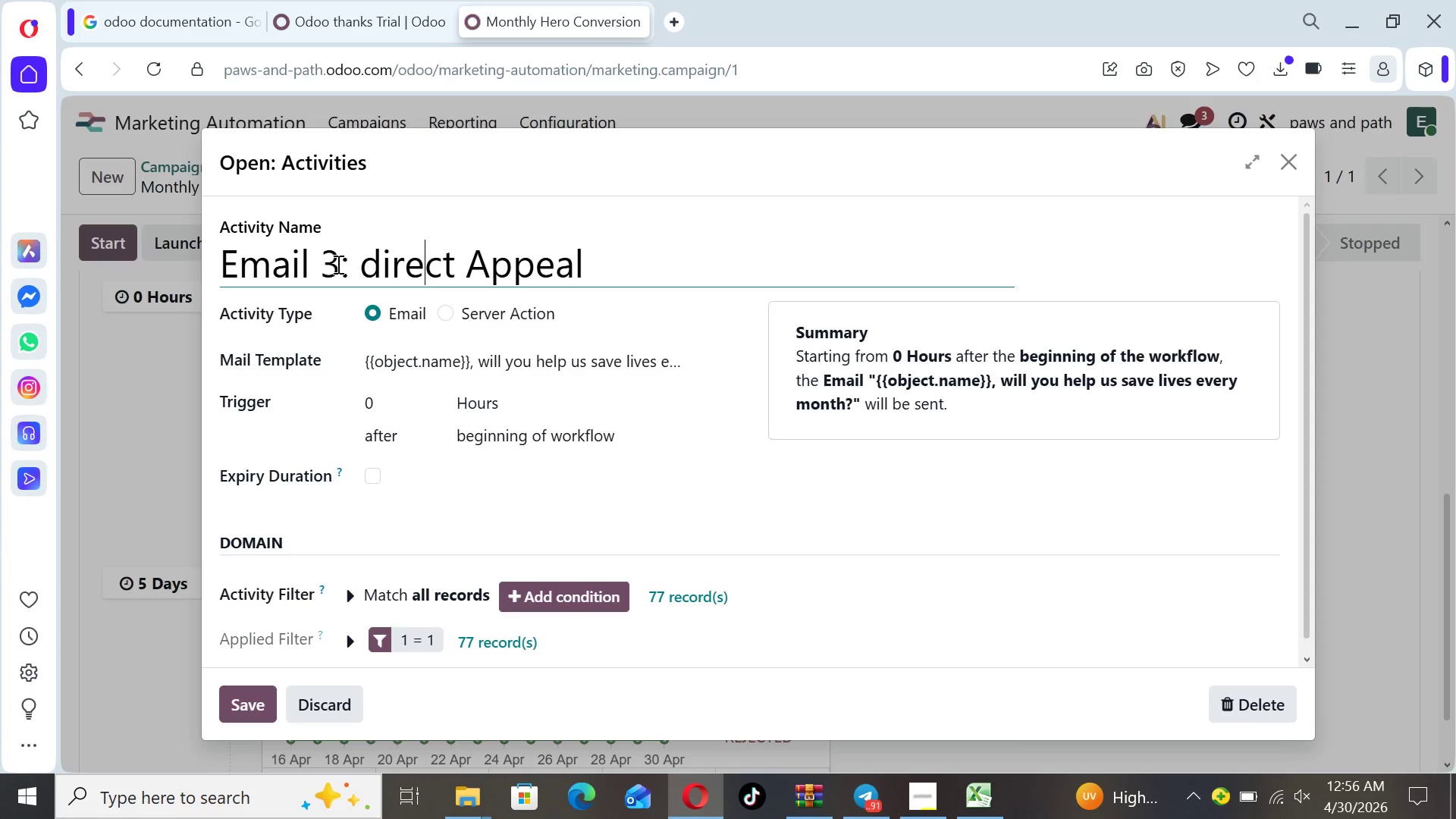 
key(ArrowLeft)
 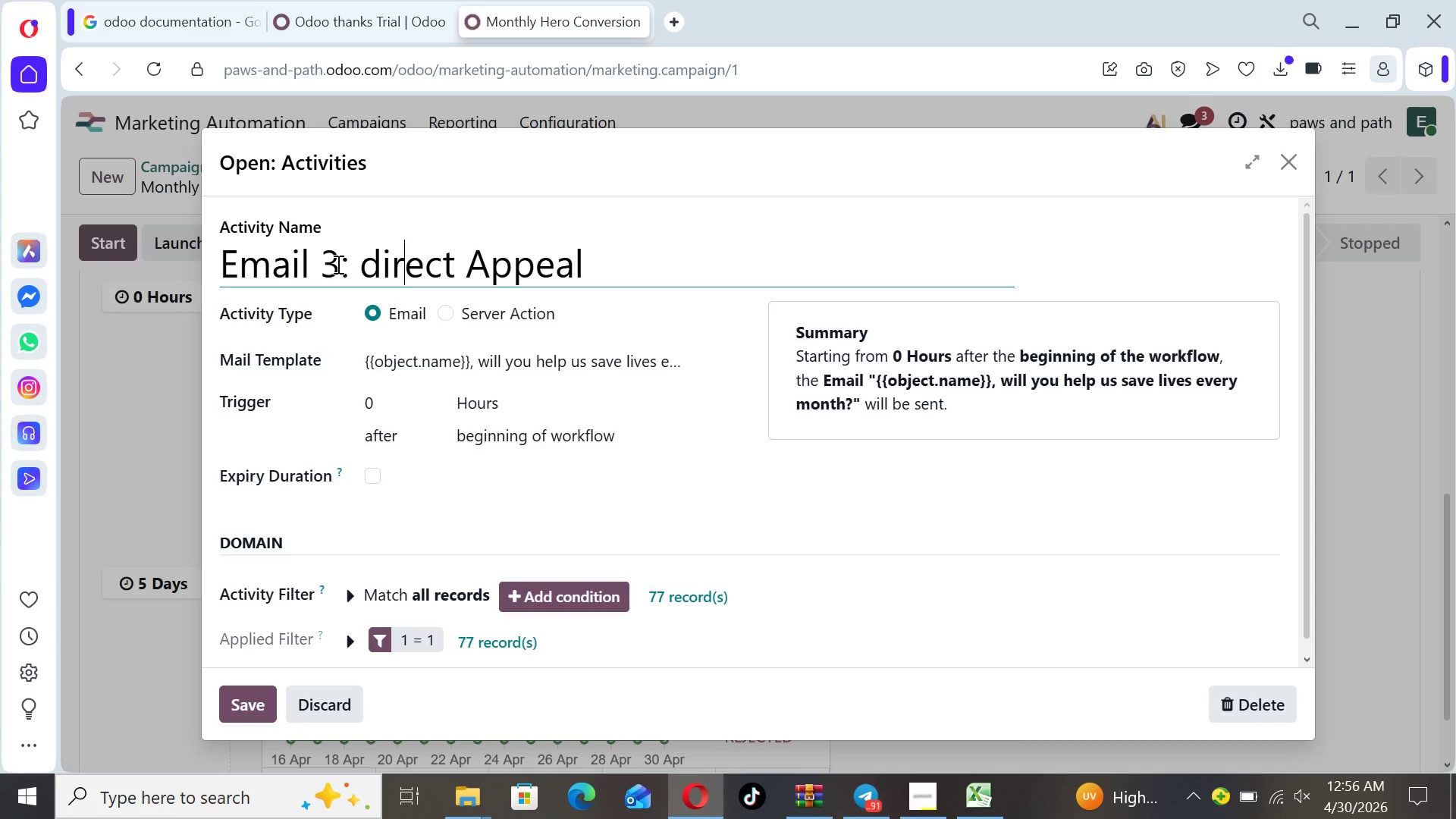 
key(ArrowLeft)
 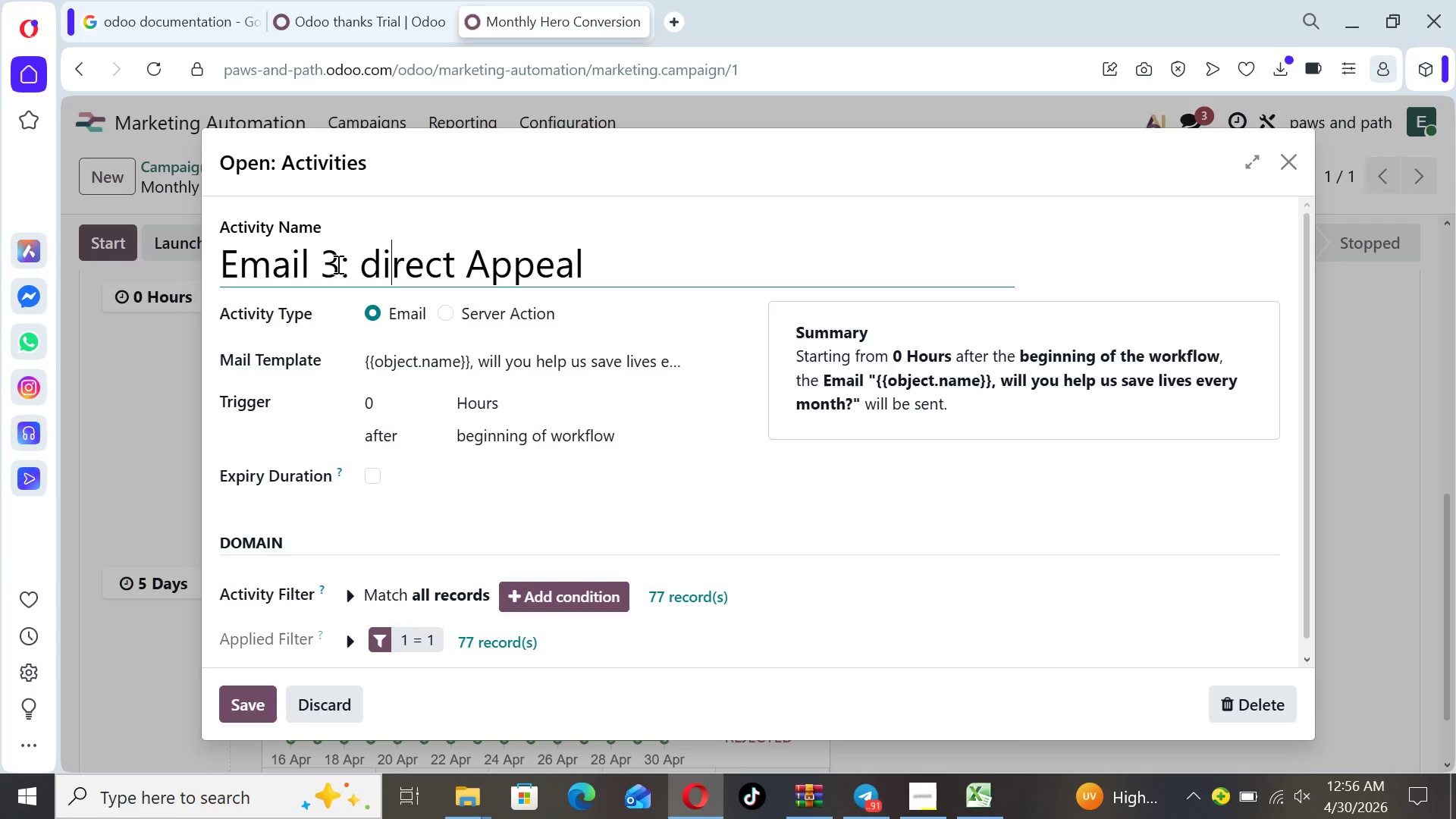 
key(ArrowLeft)
 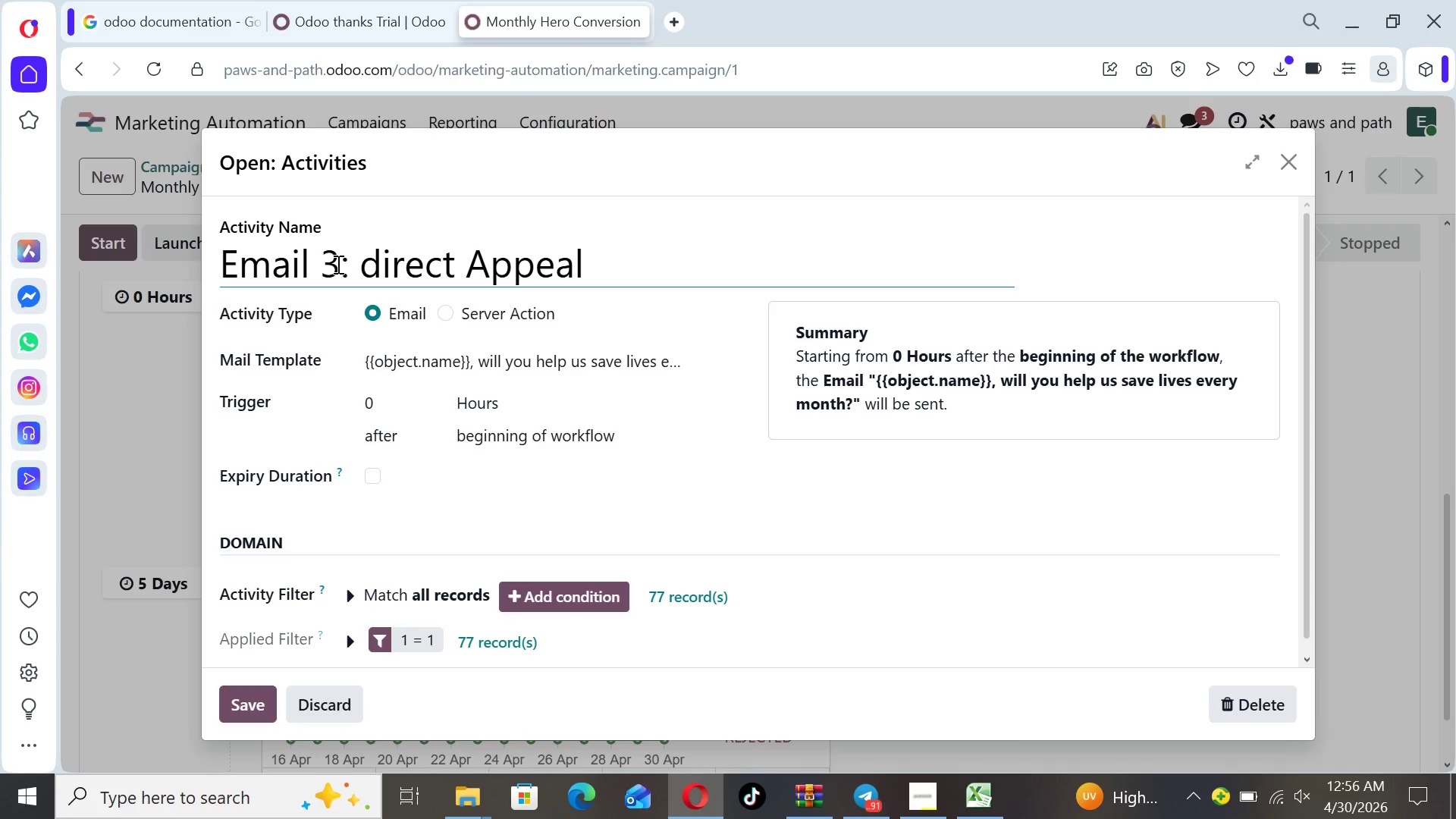 
key(Backspace)
 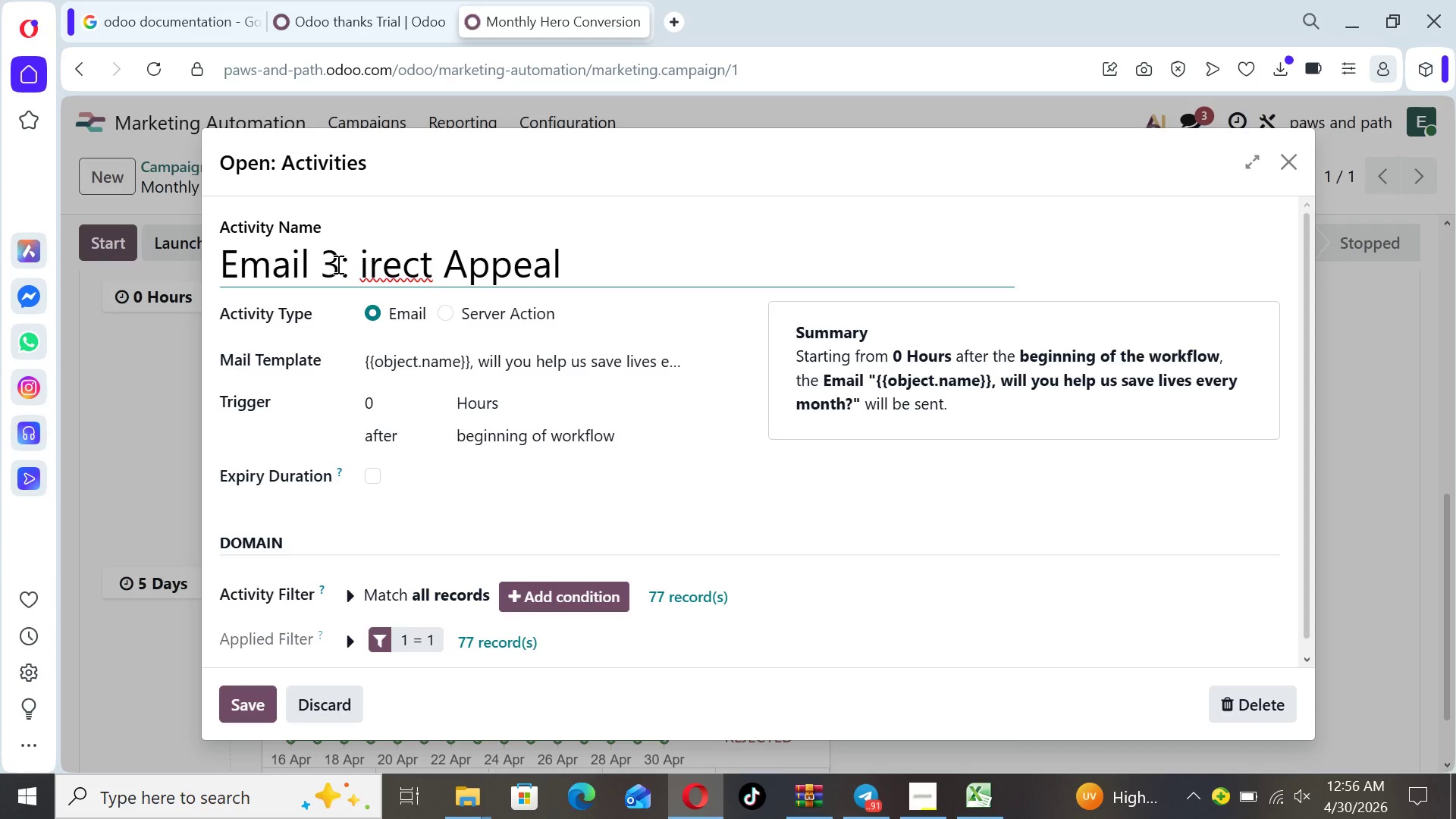 
key(CapsLock)
 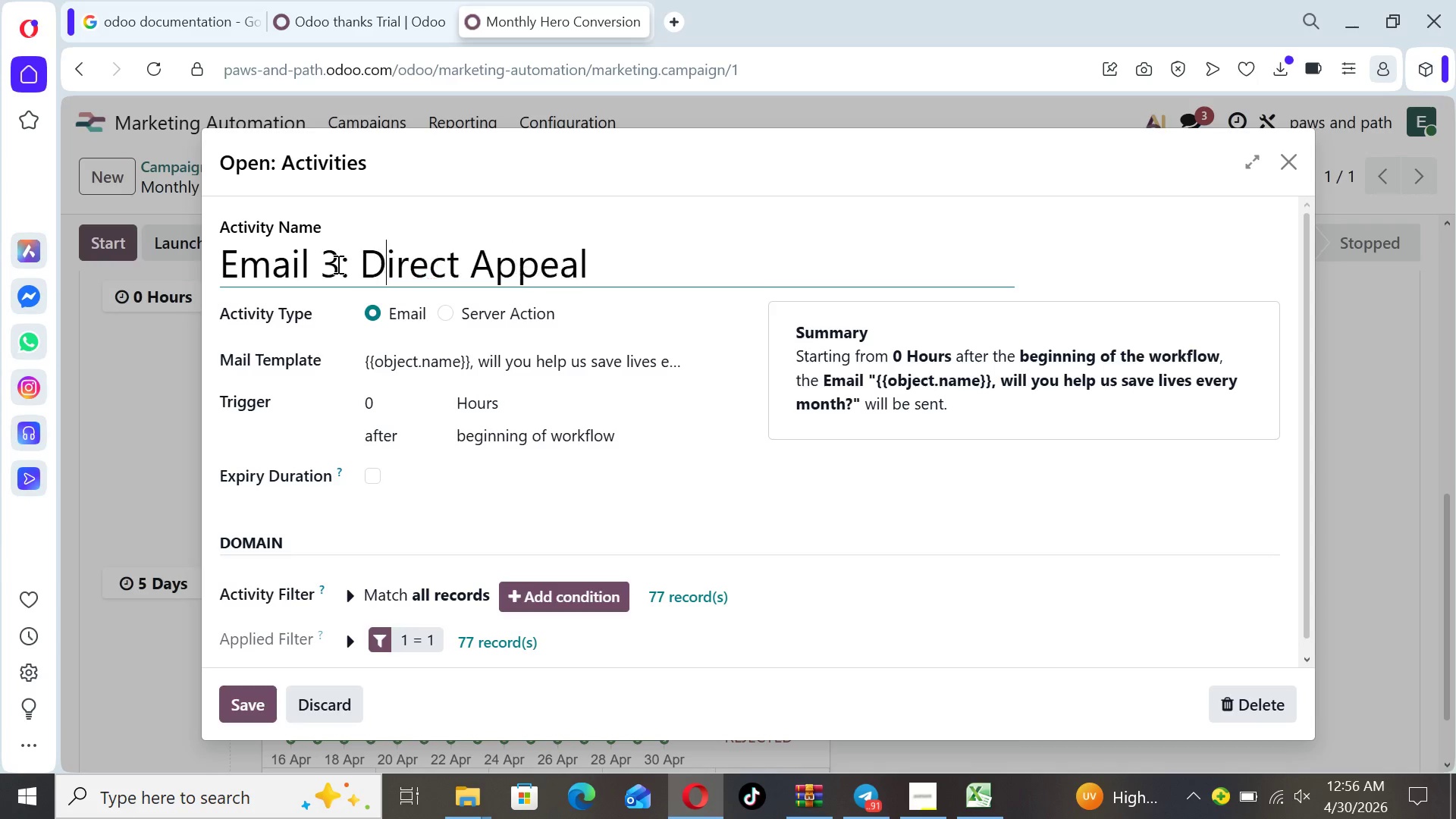 
key(D)
 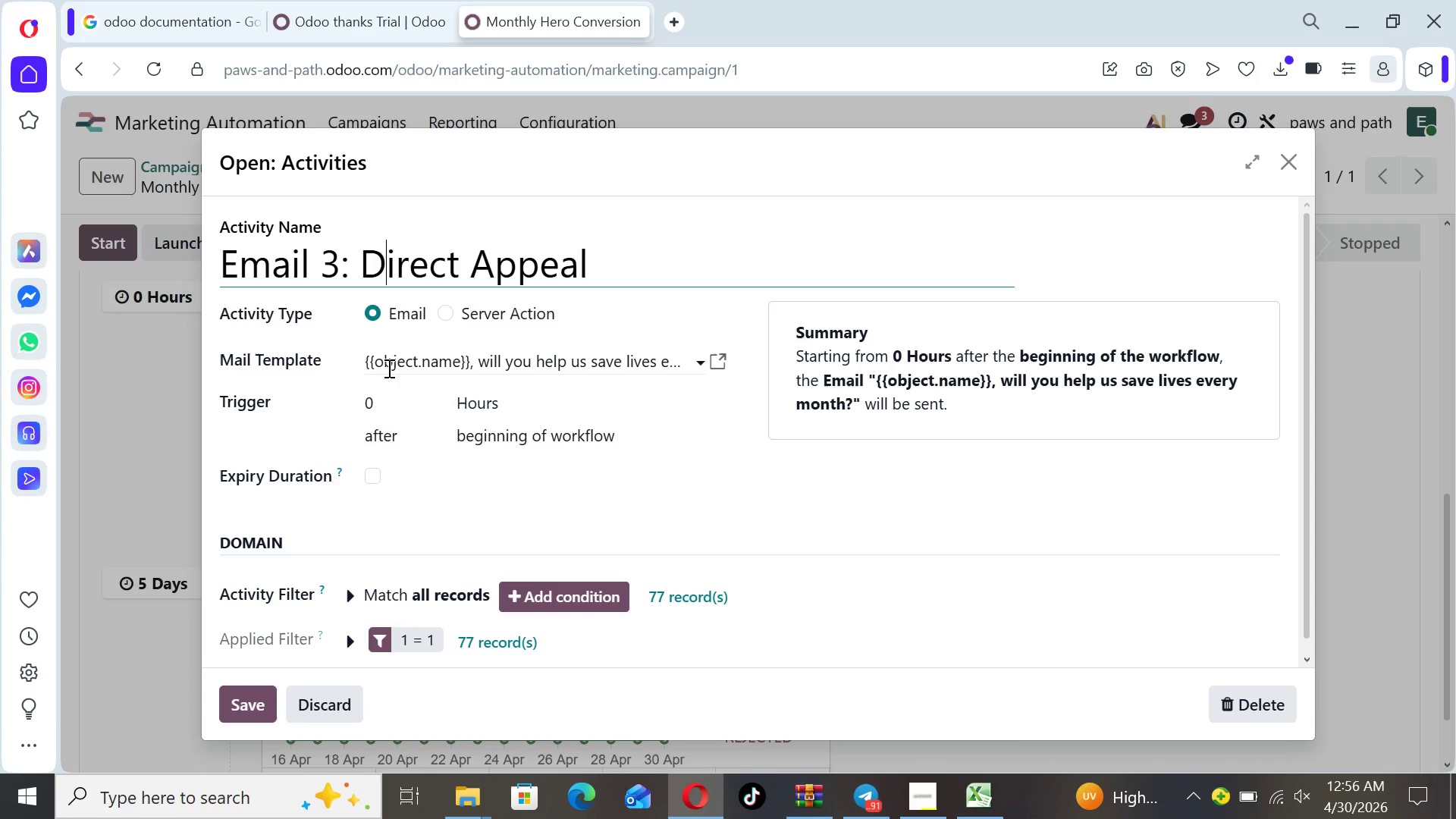 
left_click([384, 389])
 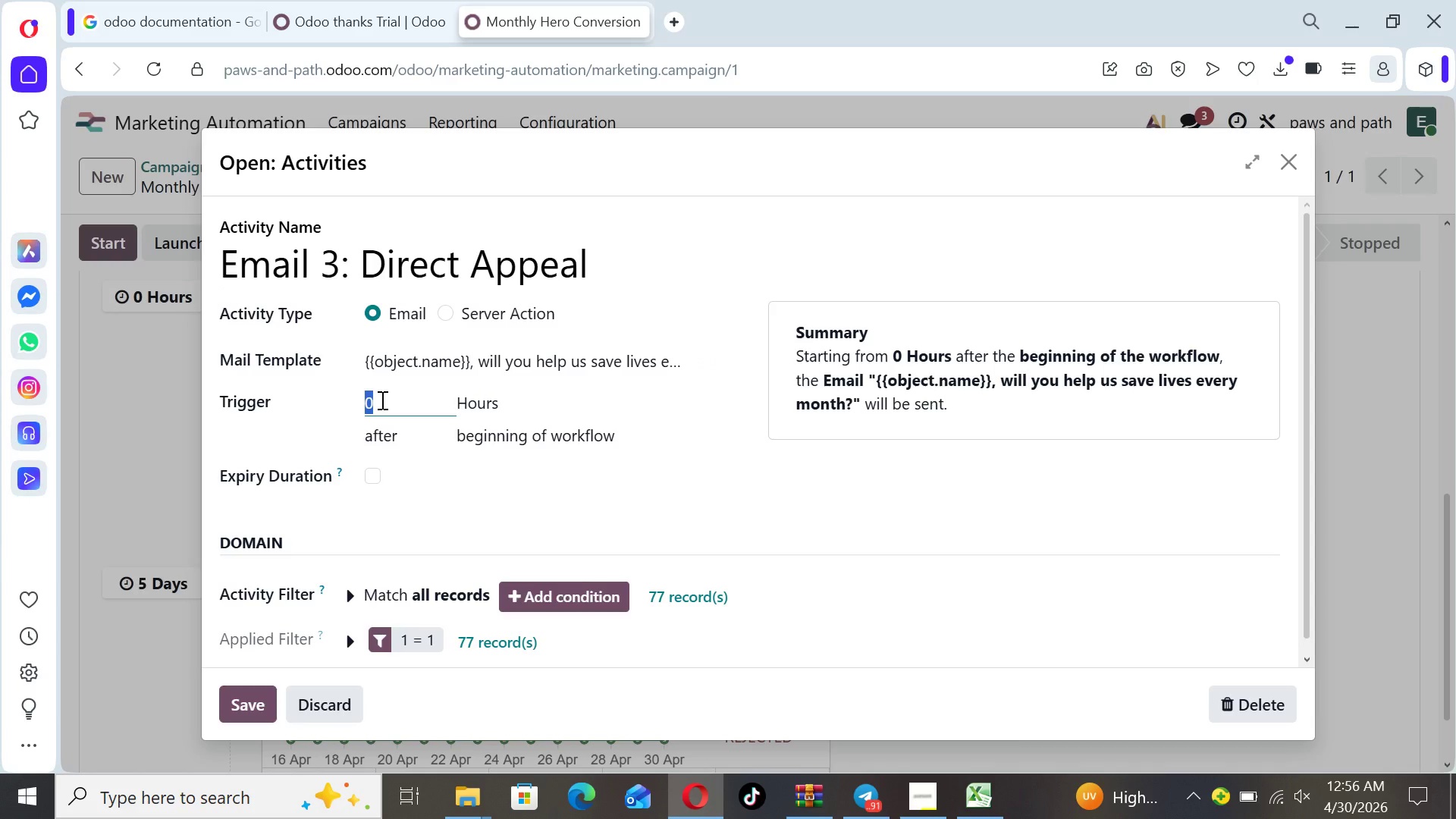 
key(8)
 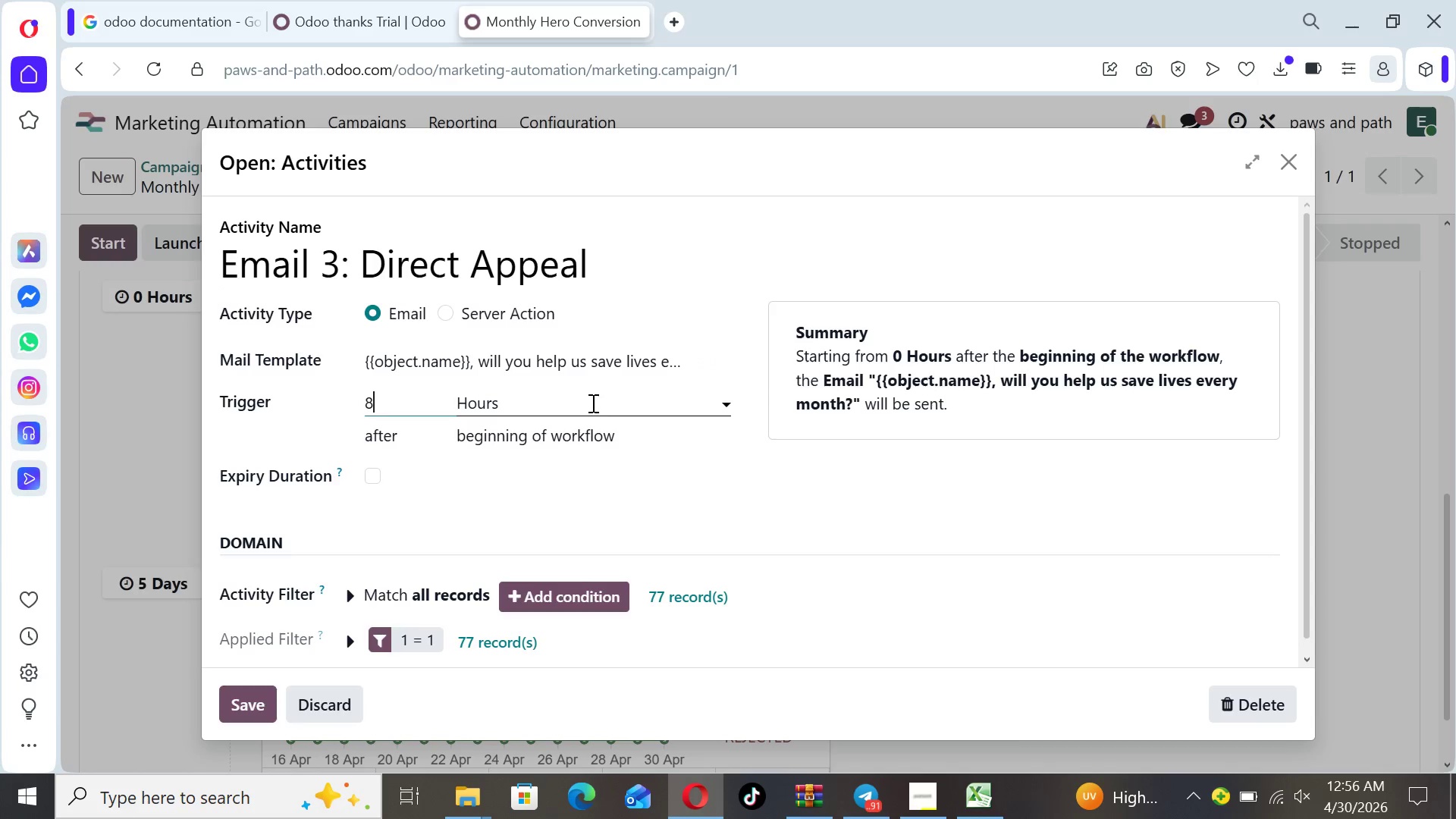 
left_click([589, 400])
 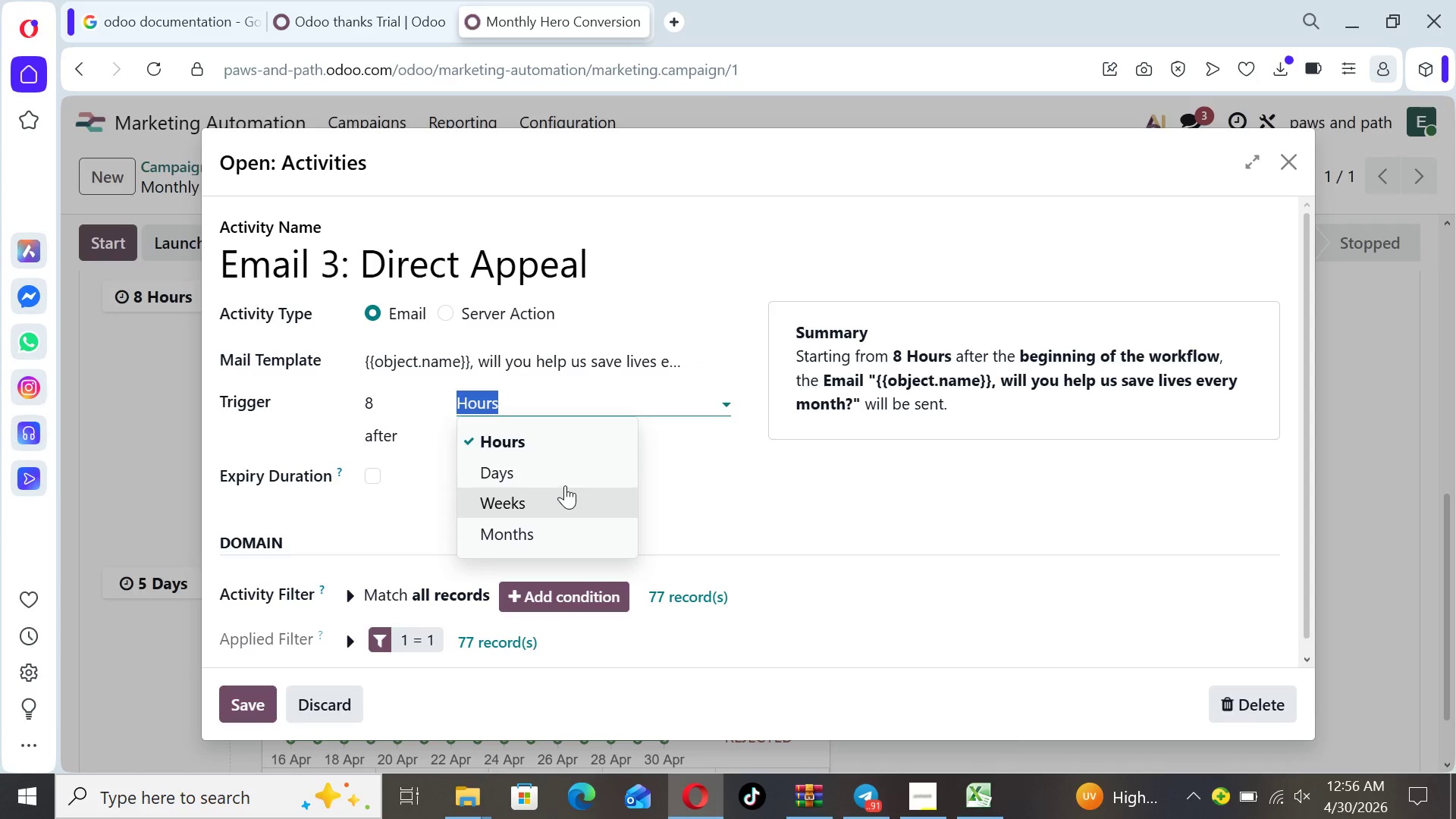 
left_click([563, 477])
 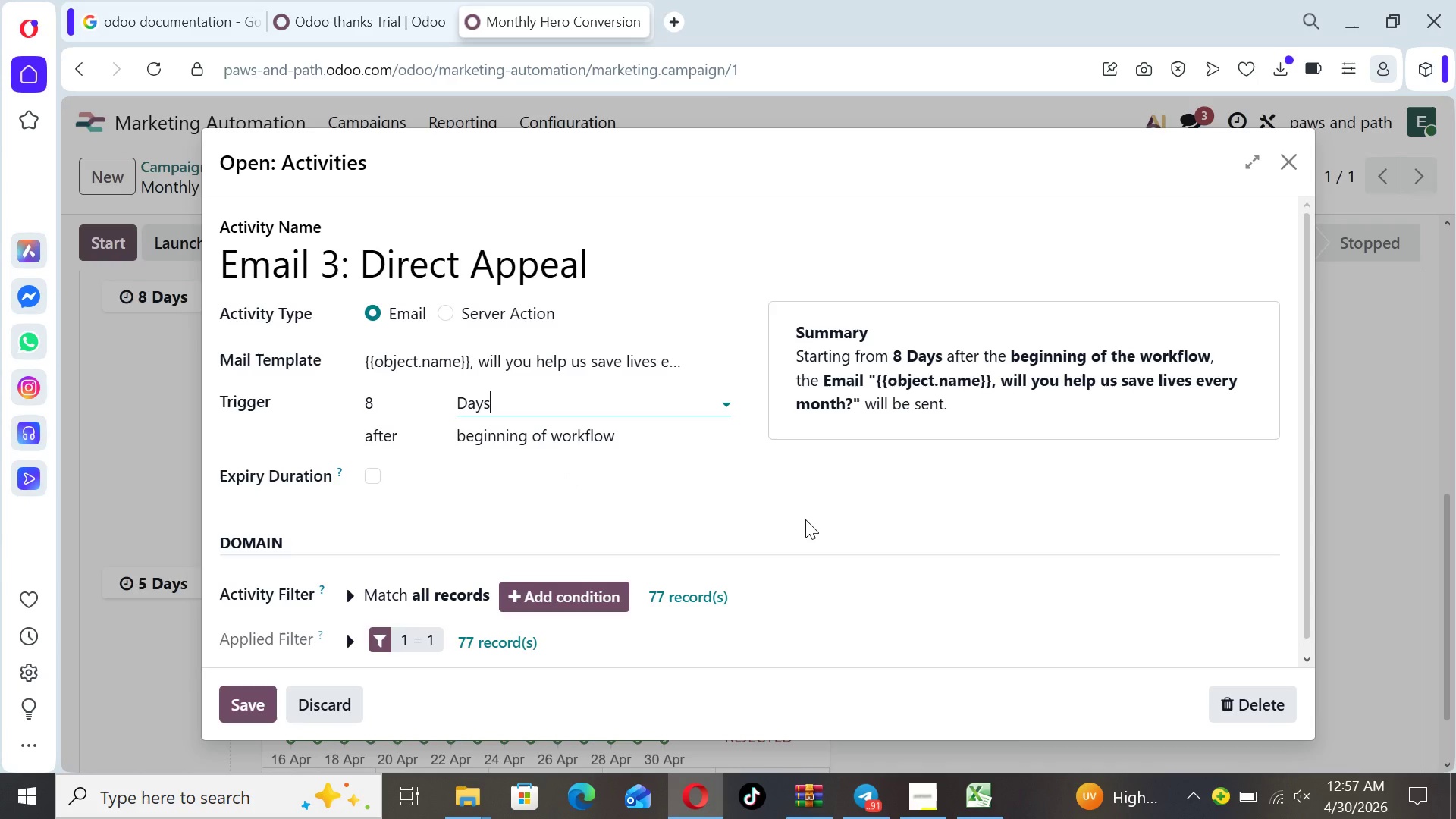 
wait(8.81)
 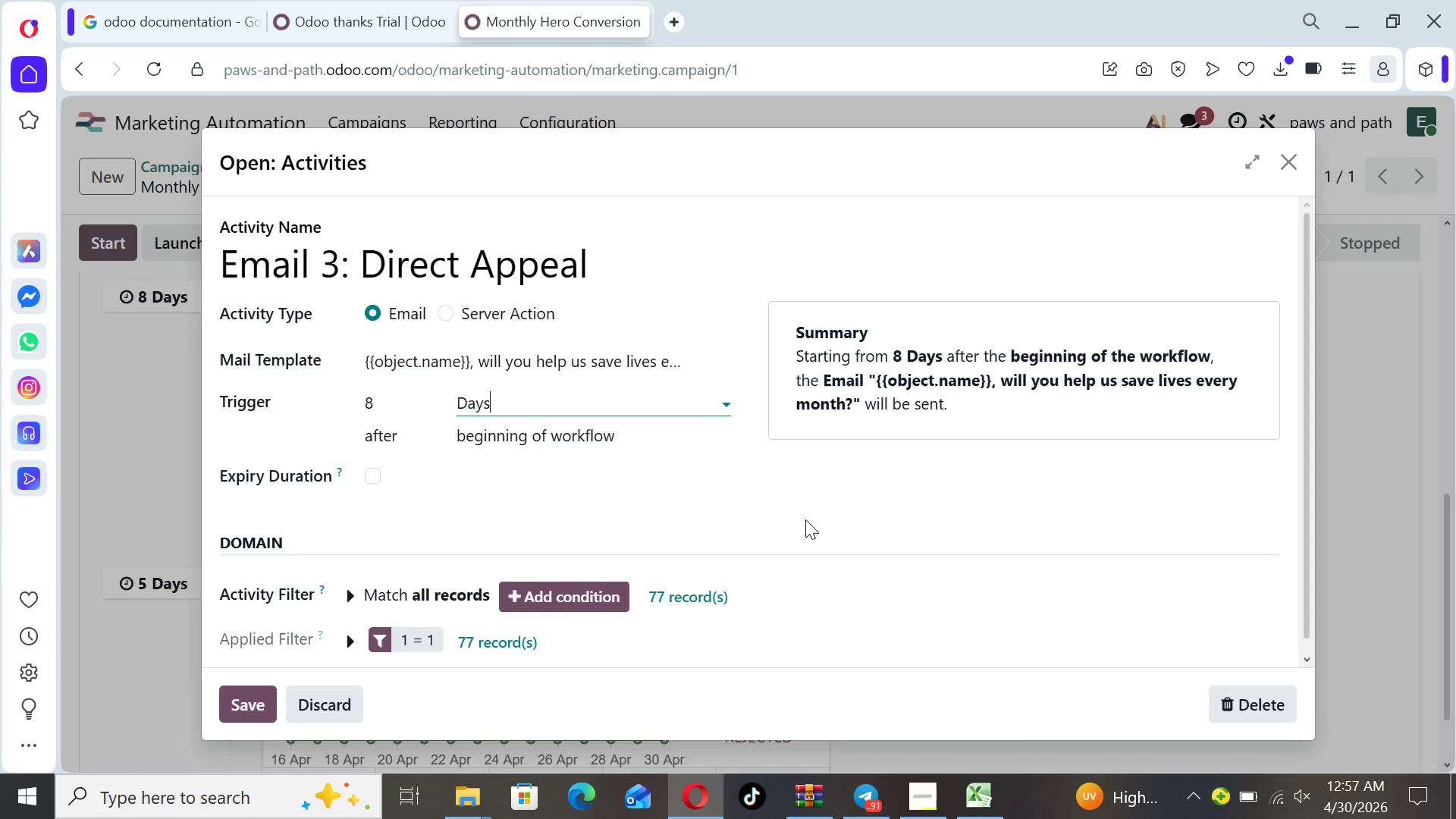 
left_click([241, 704])
 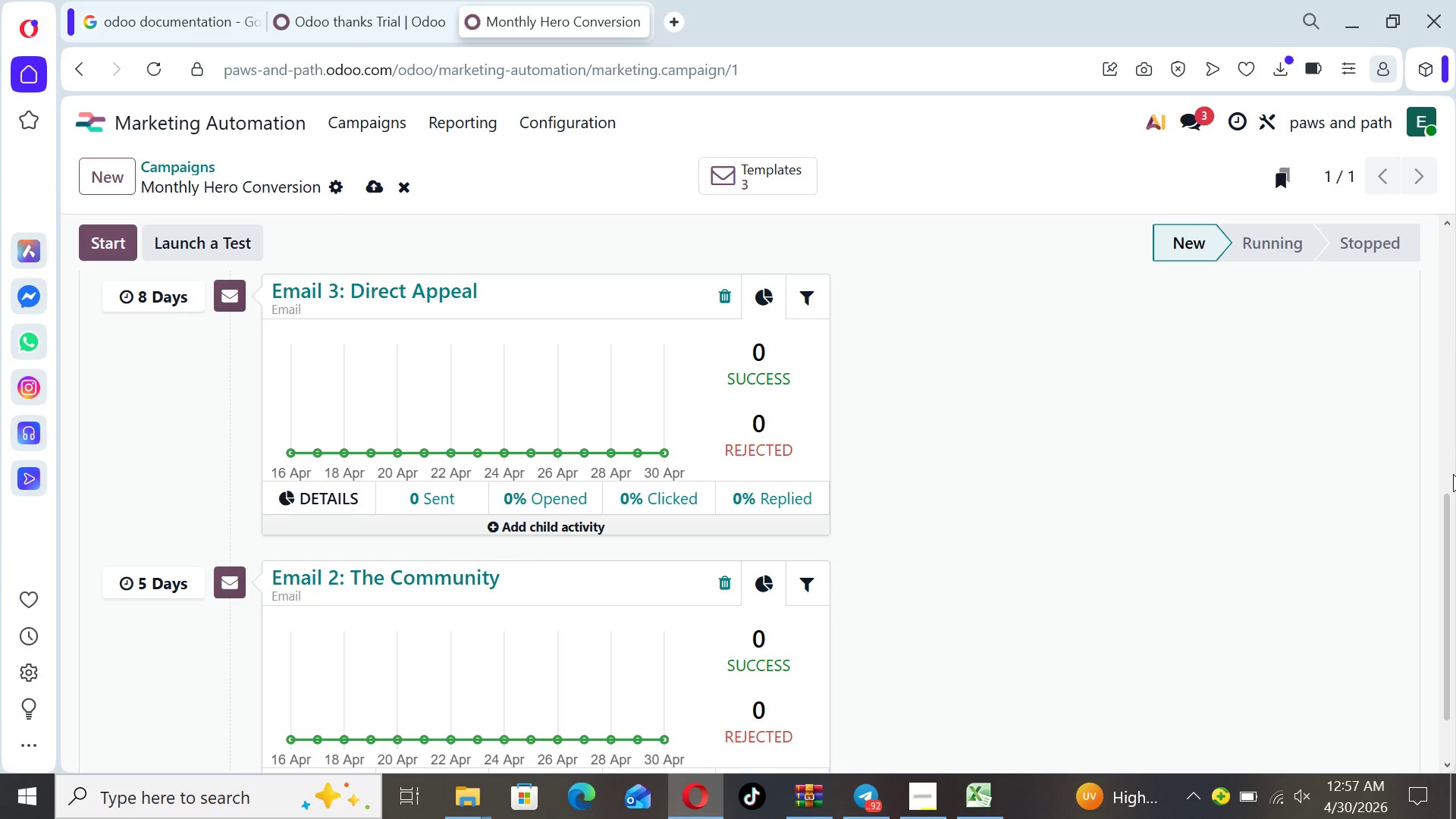 
left_click_drag(start_coordinate=[1446, 516], to_coordinate=[1438, 235])
 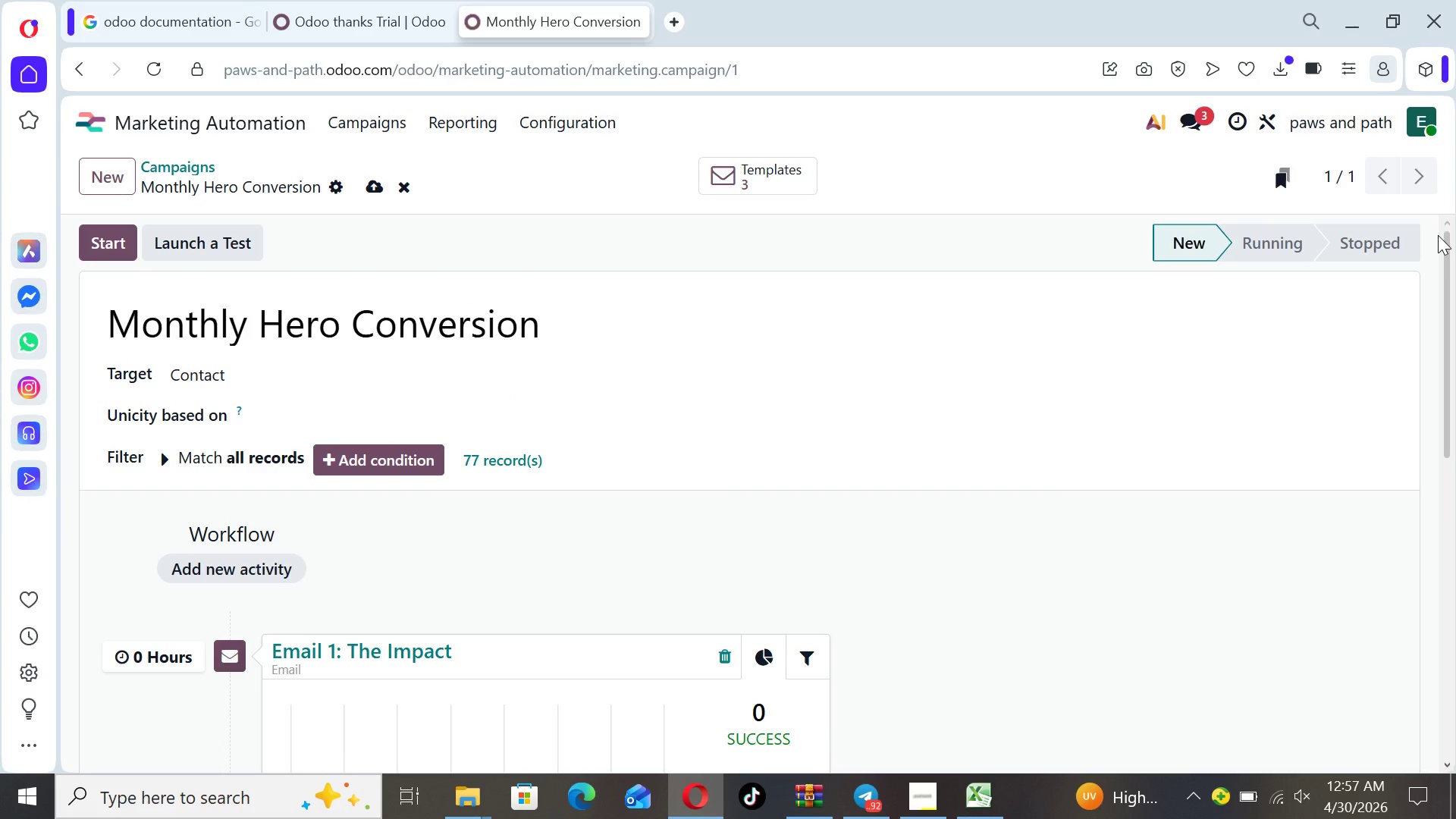 
wait(9.2)
 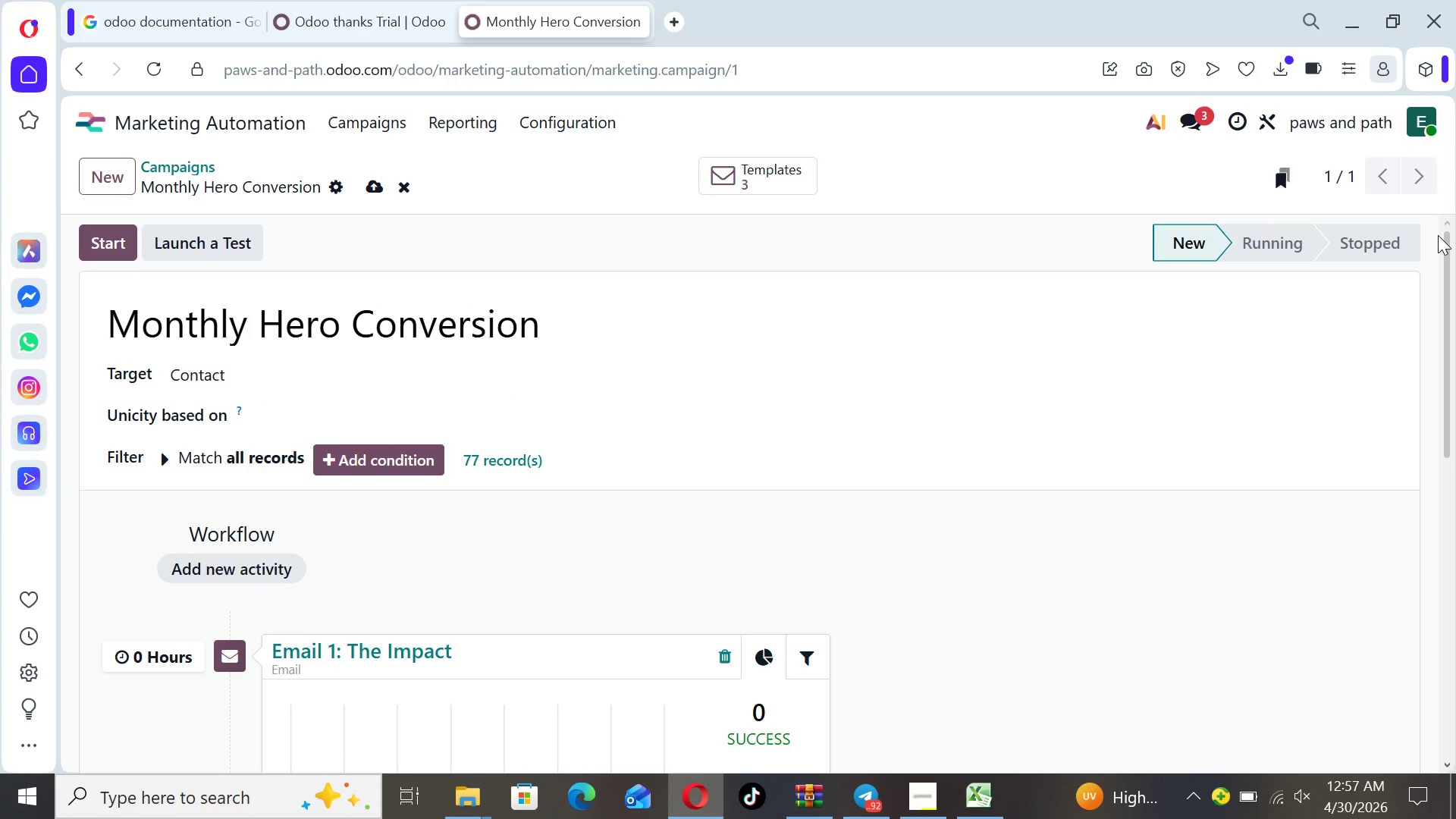 
left_click([364, 182])
 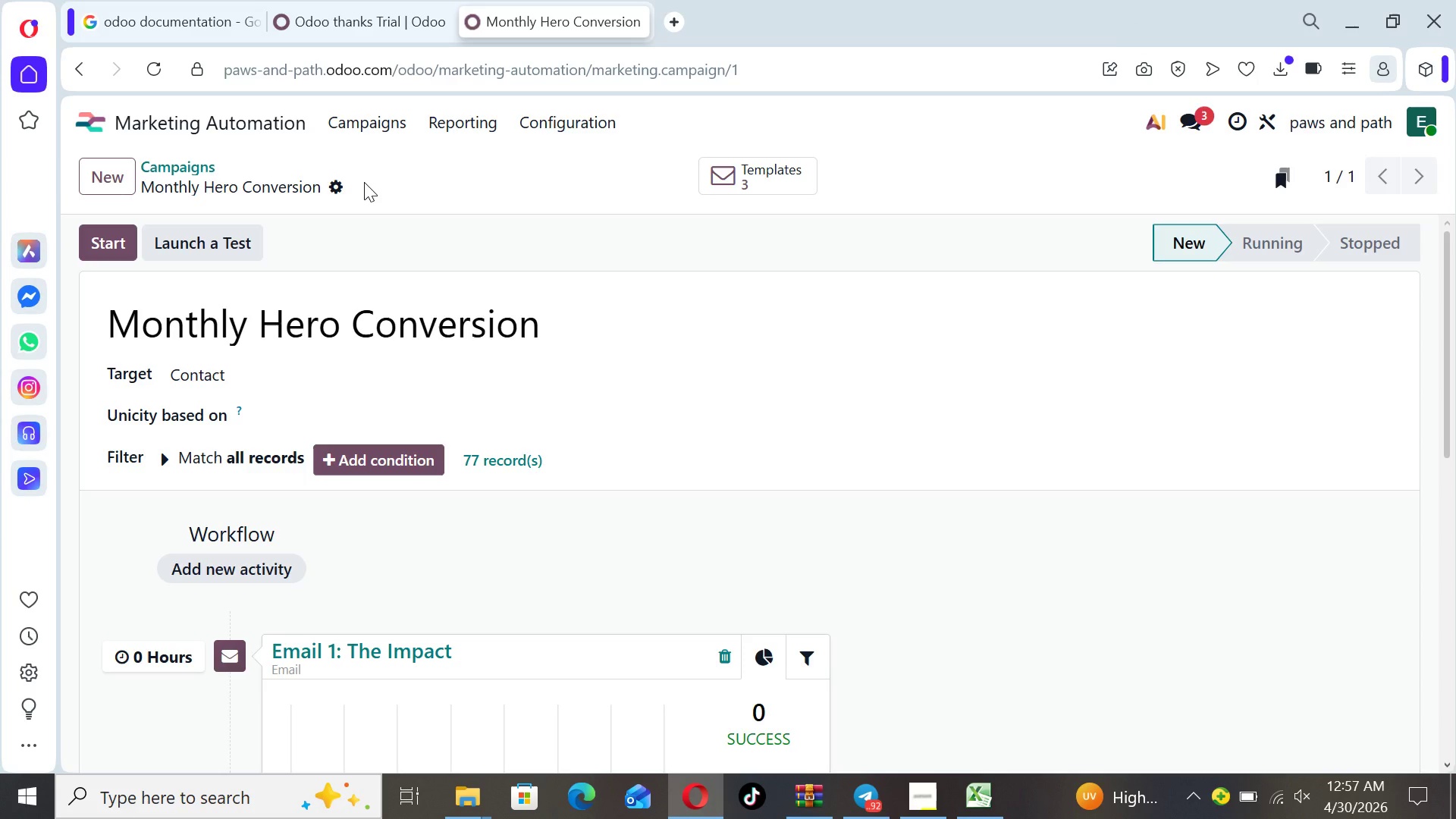 
wait(13.72)
 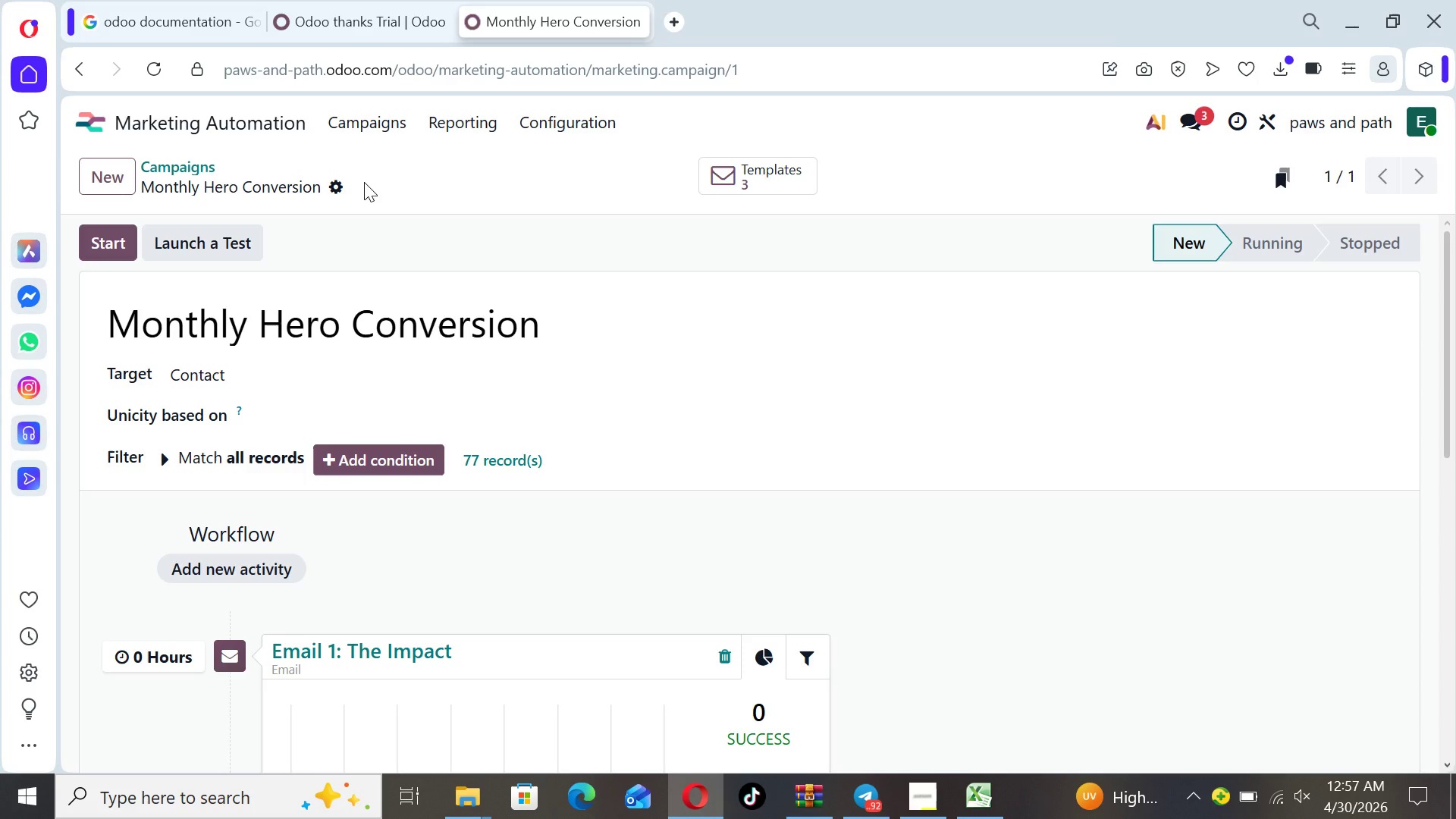 
left_click([96, 120])
 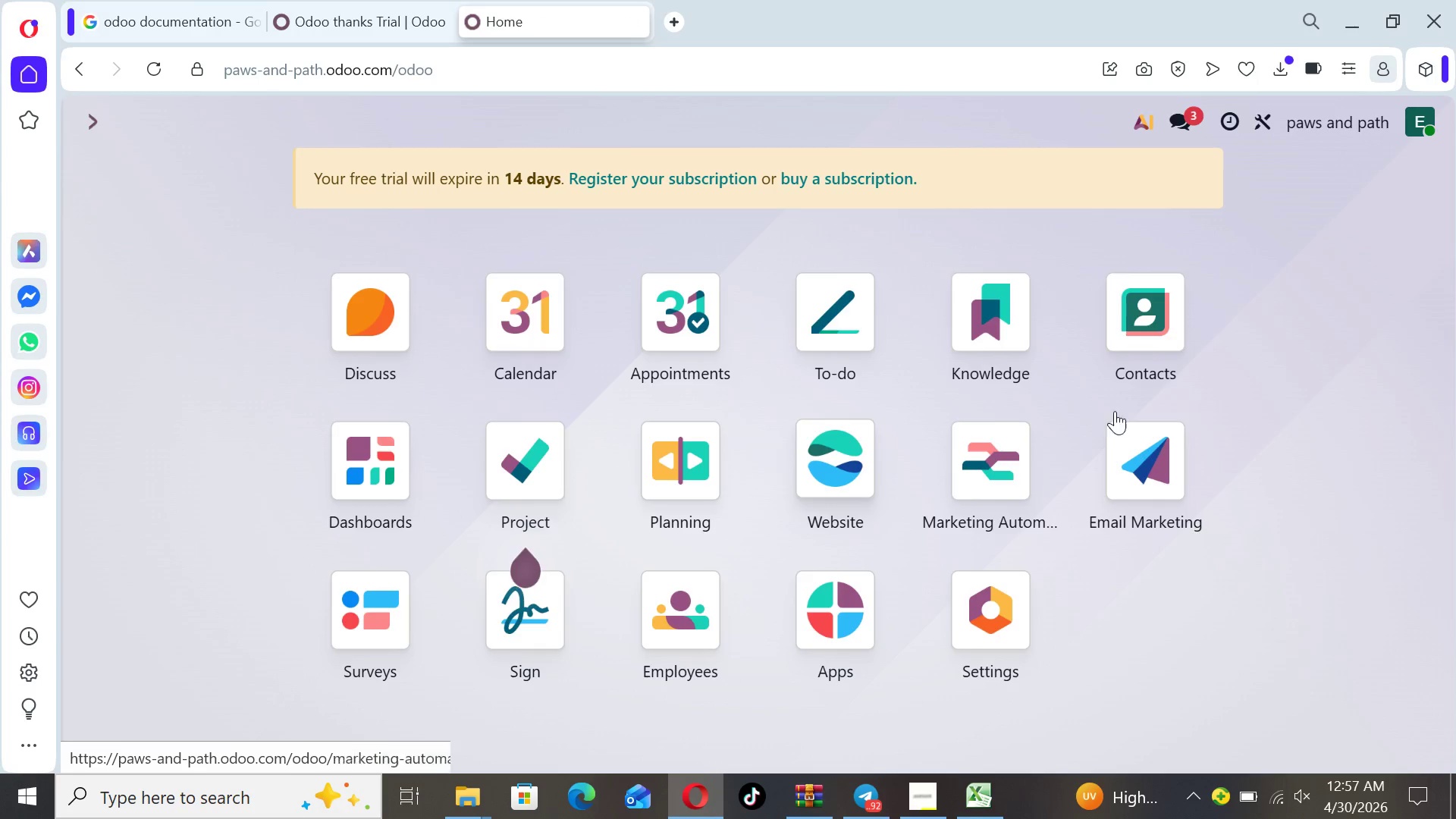 
left_click([1159, 334])
 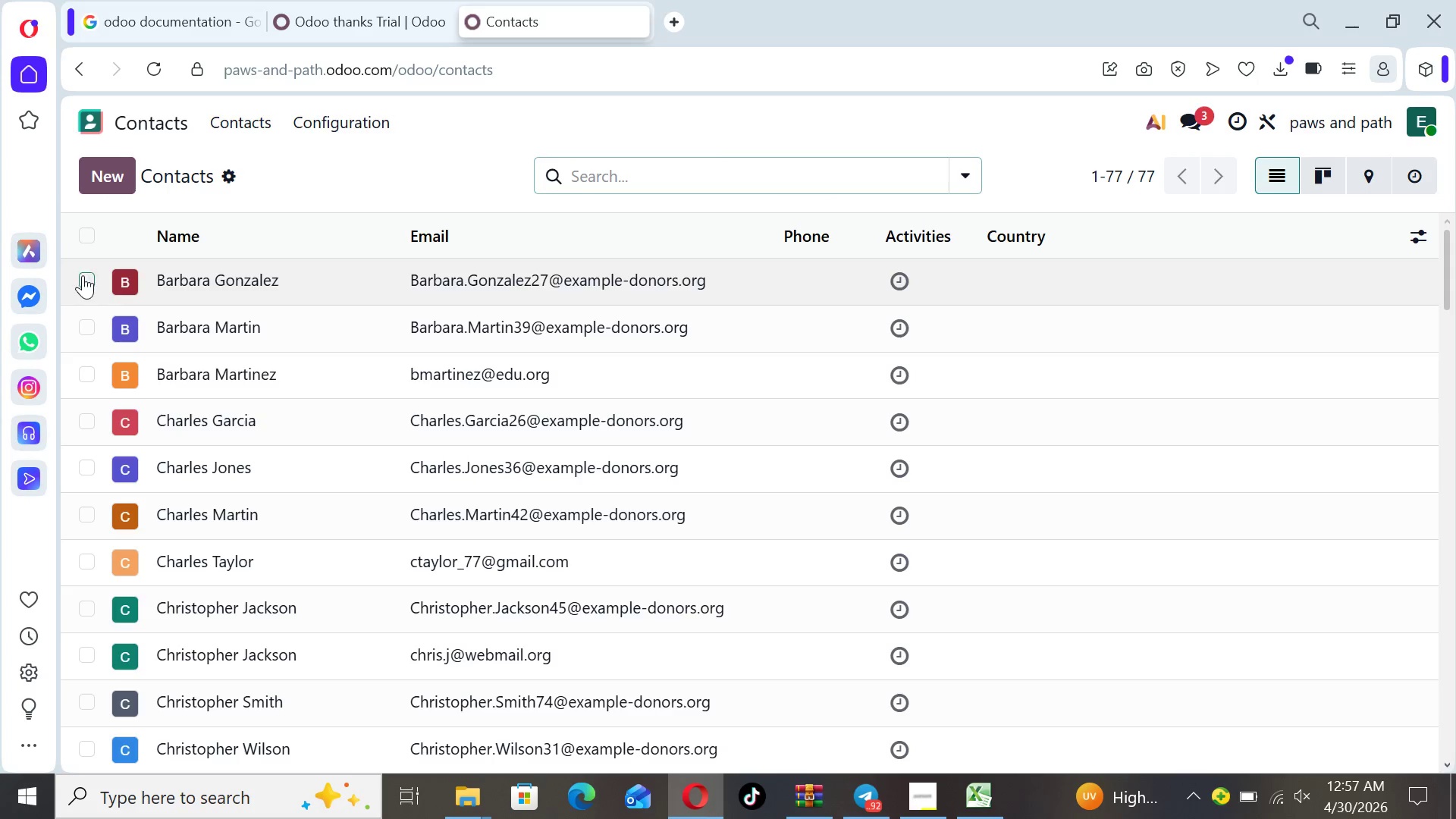 
wait(5.59)
 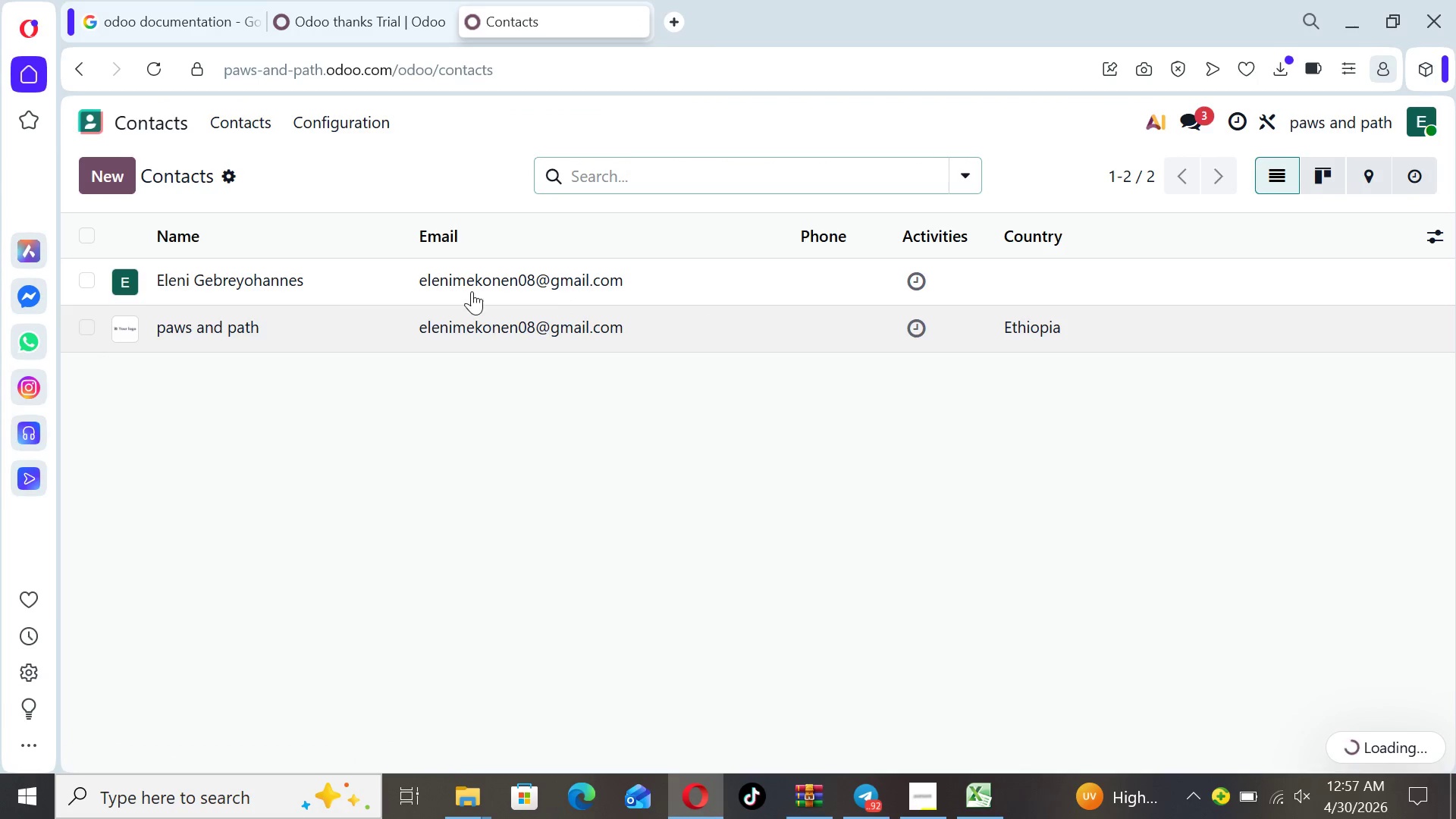 
left_click([89, 244])
 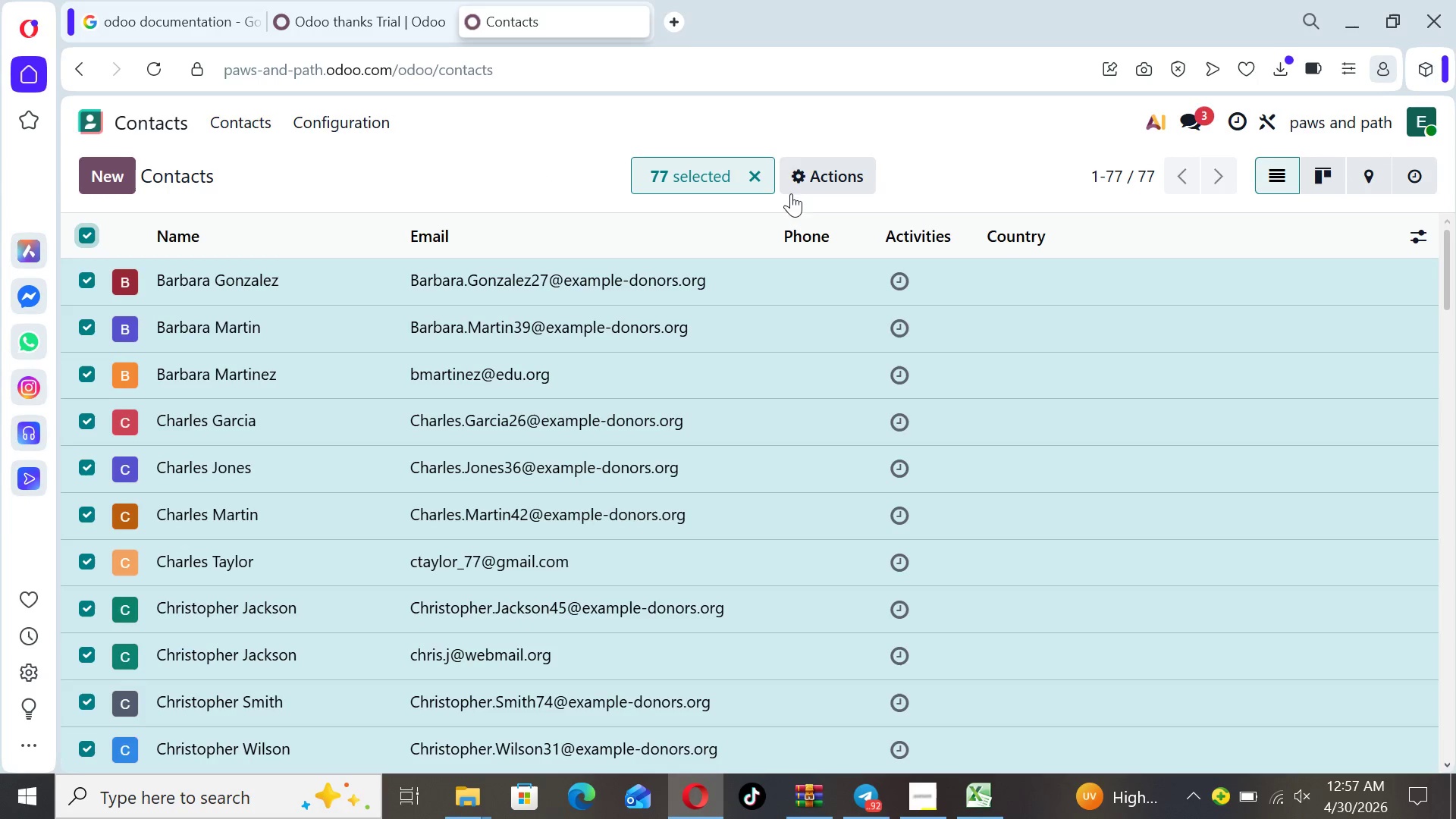 
left_click([843, 186])
 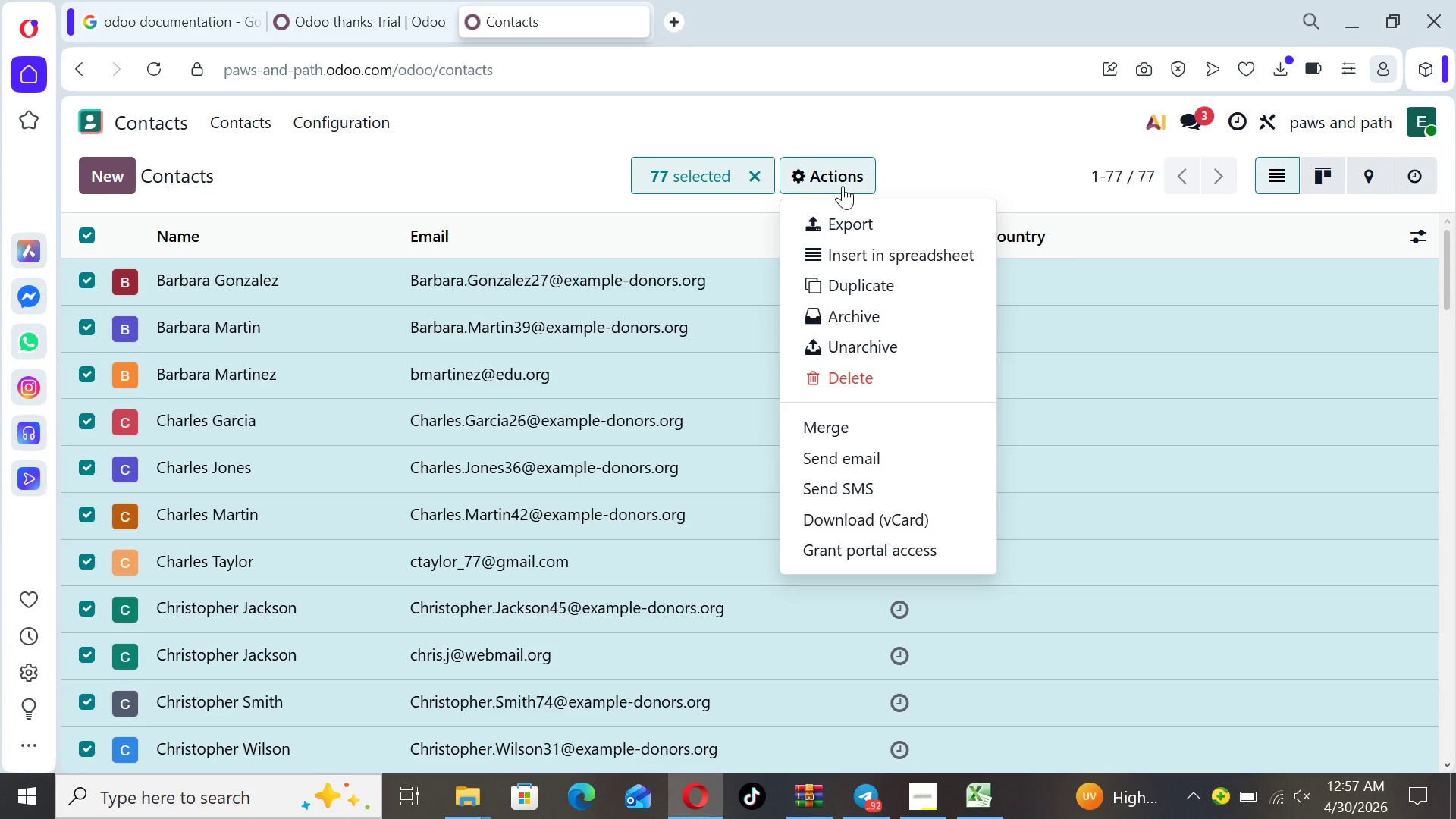 
wait(7.58)
 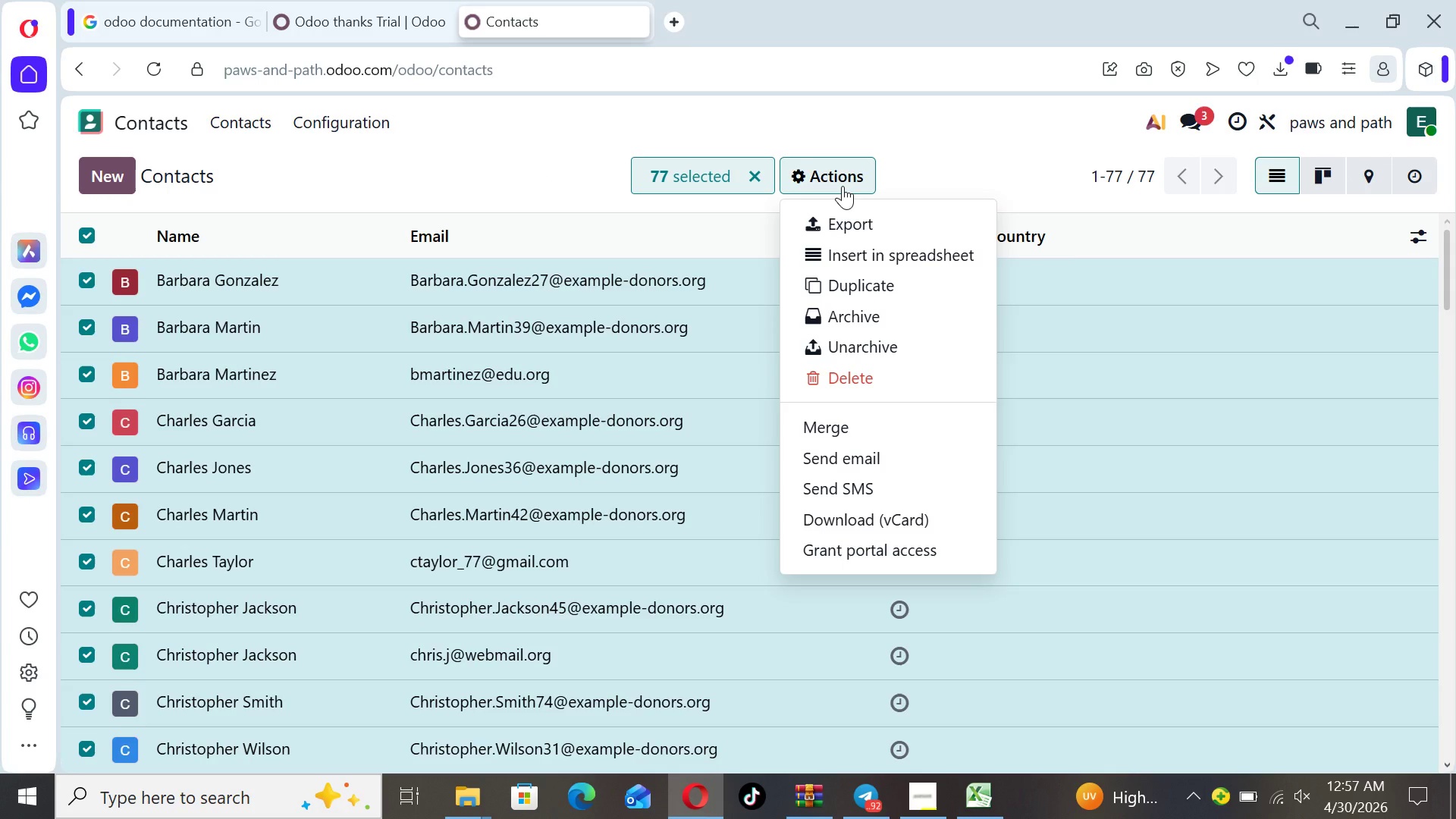 
left_click([541, 178])
 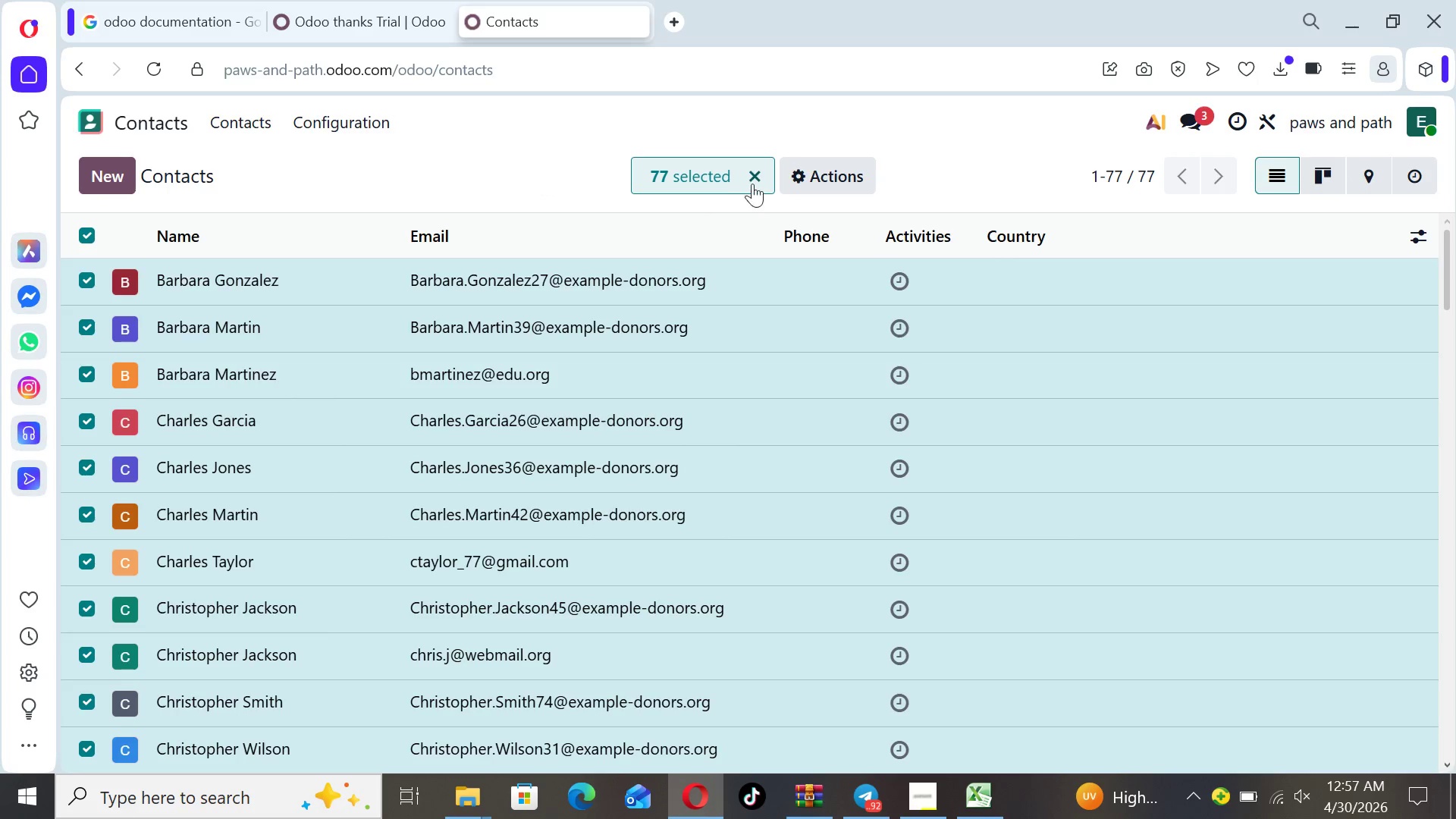 
left_click([757, 180])
 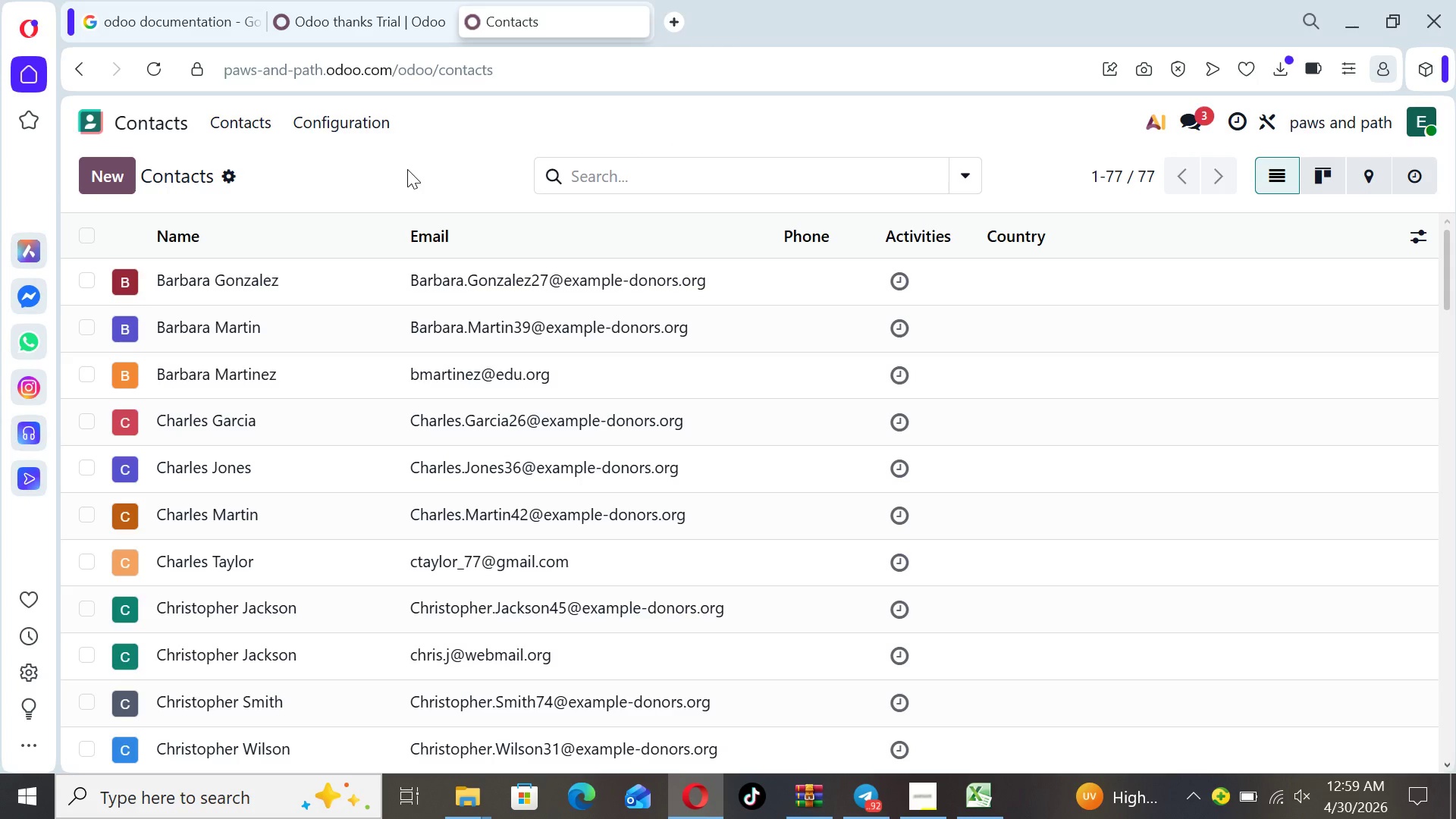 
wait(71.95)
 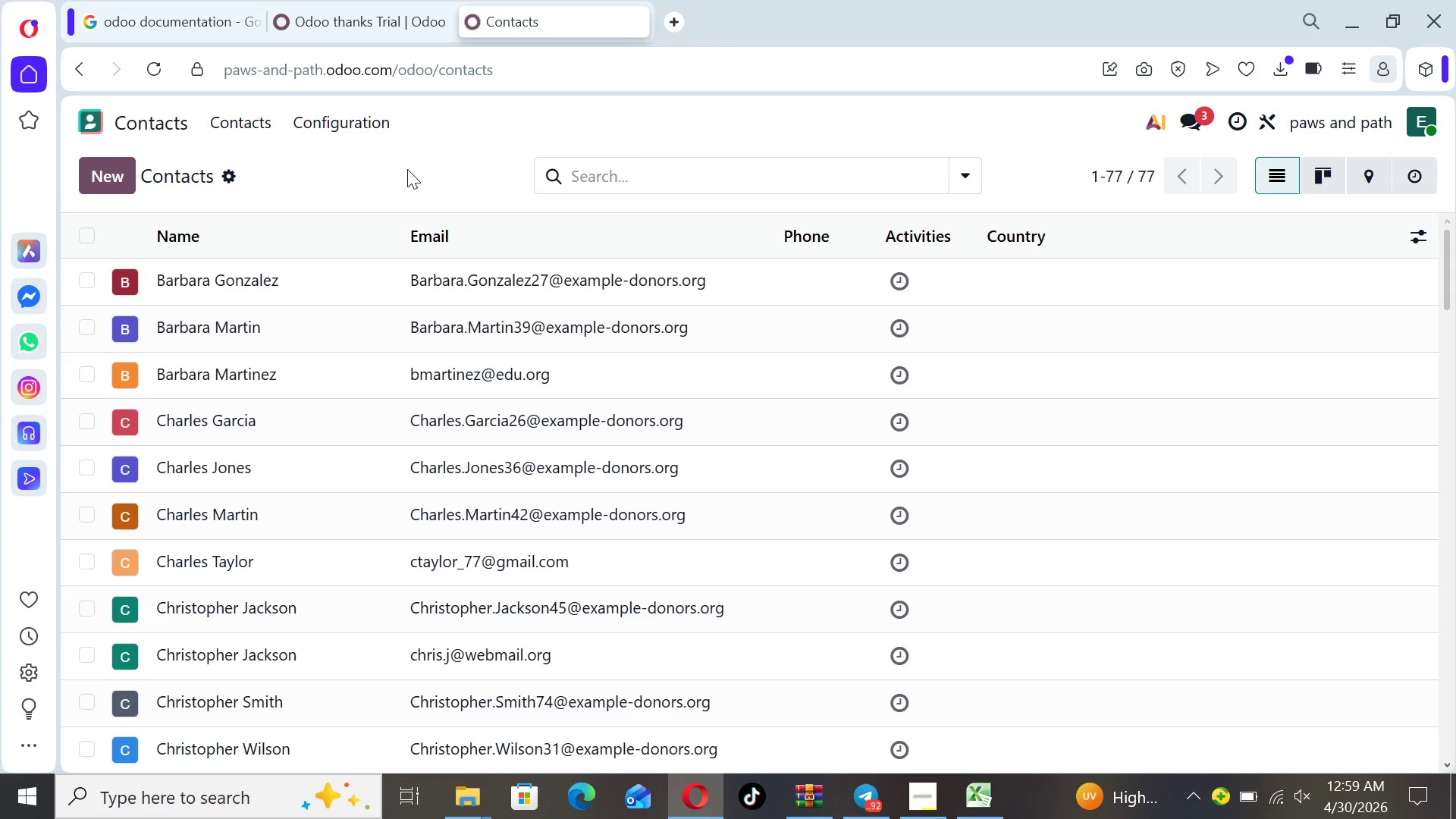 
left_click([962, 190])
 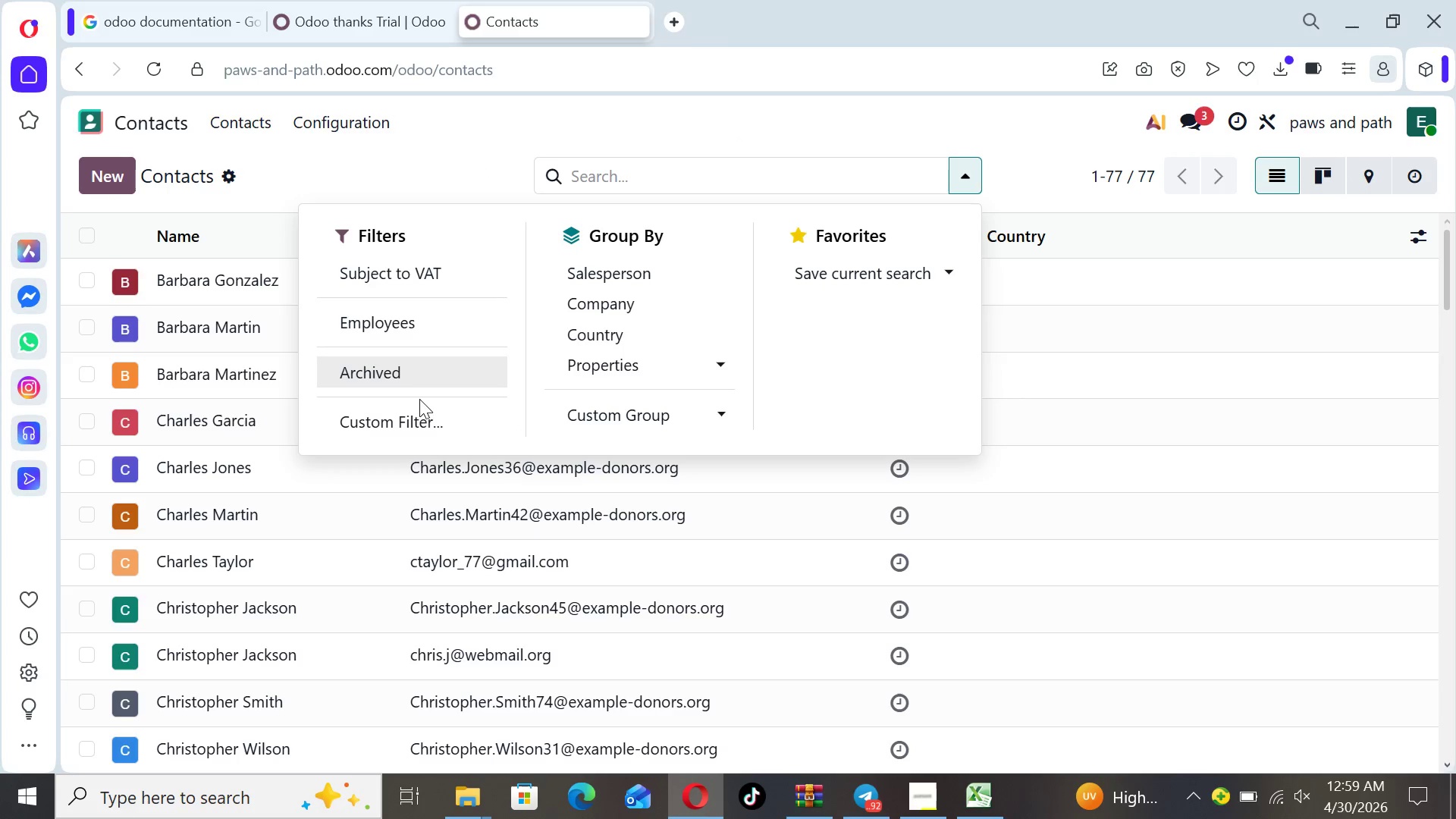 
left_click([414, 416])
 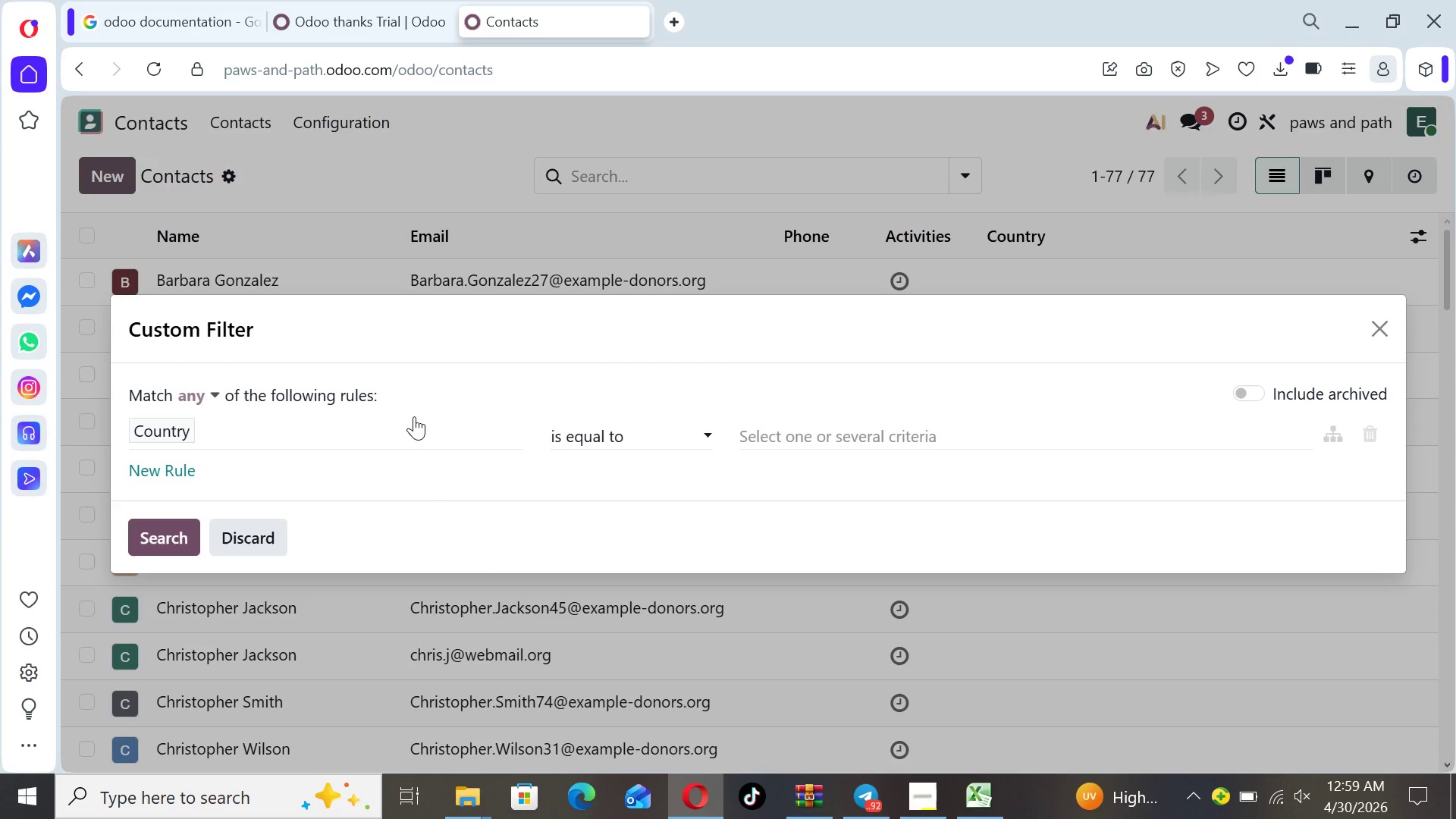 
wait(18.66)
 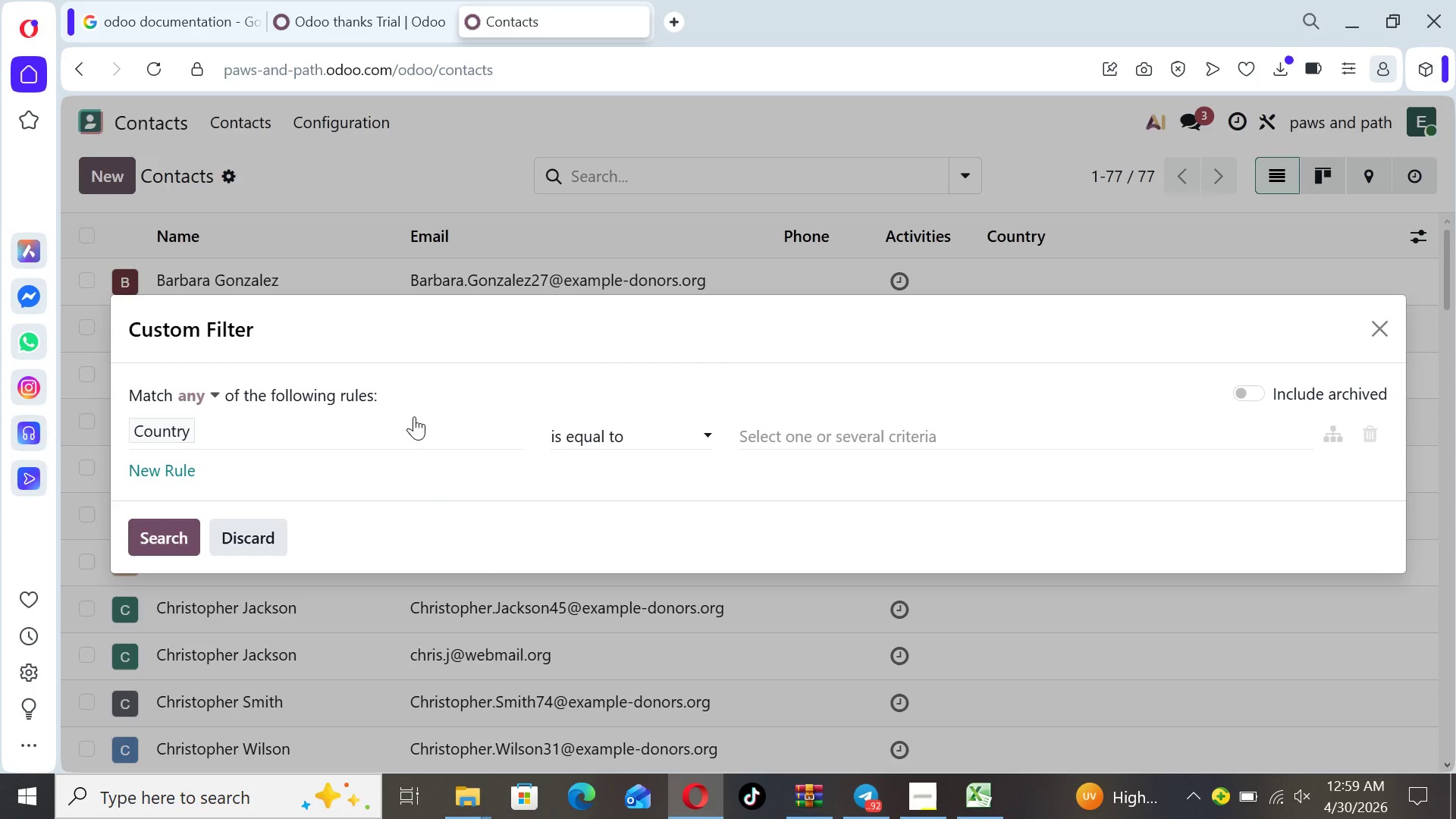 
left_click([156, 434])
 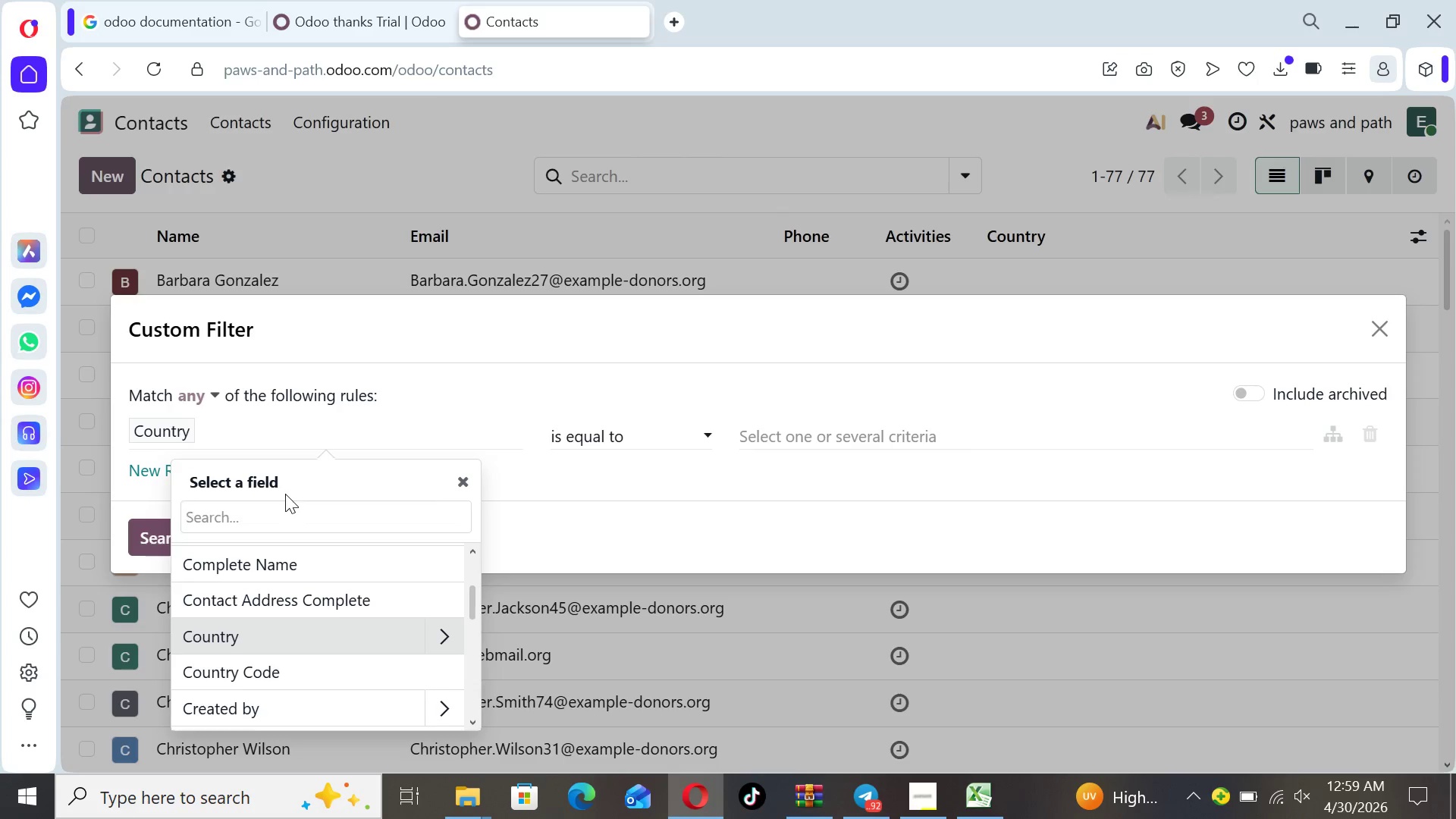 
type(LA)
 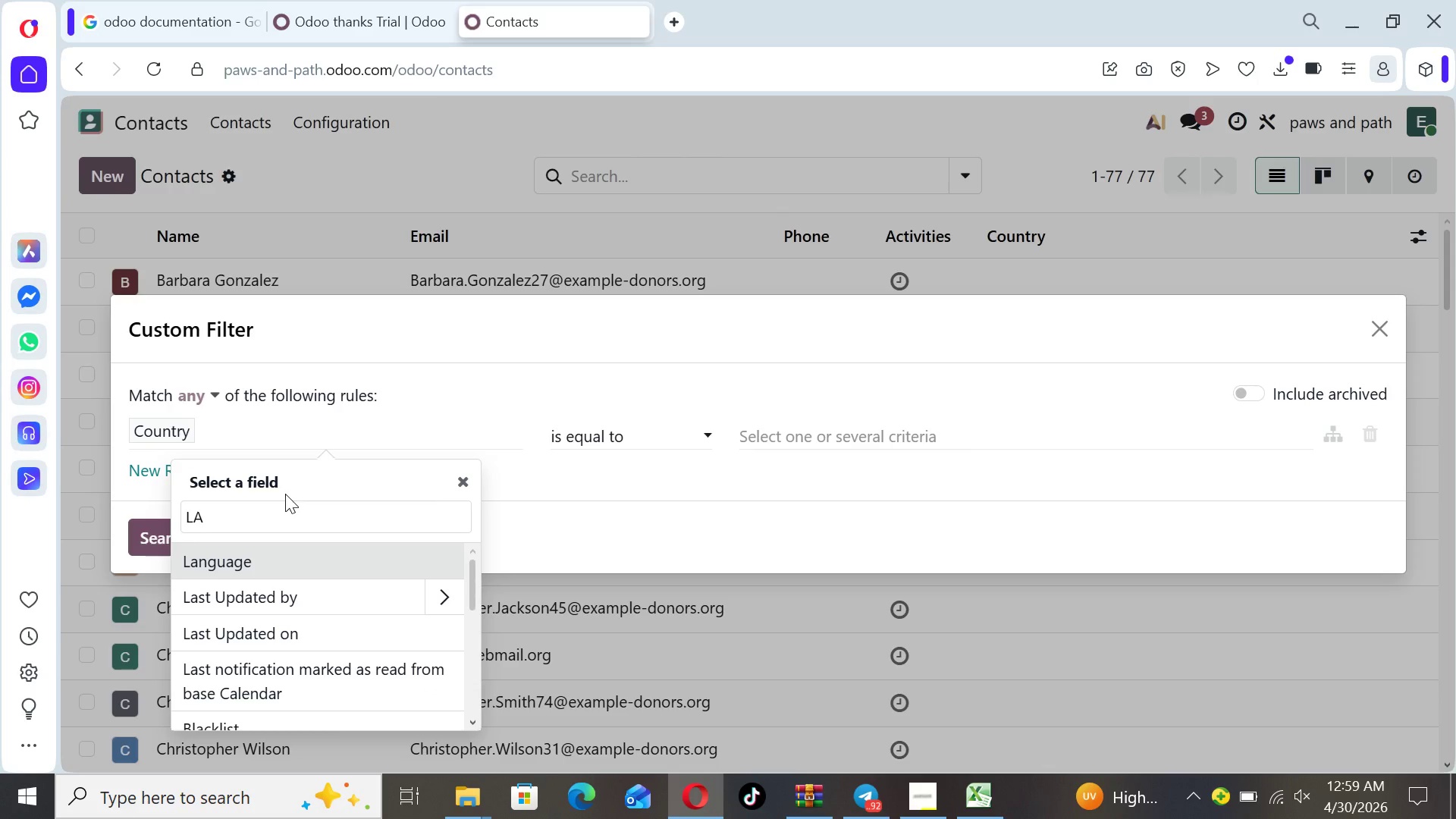 
key(Backspace)
type(ast )
 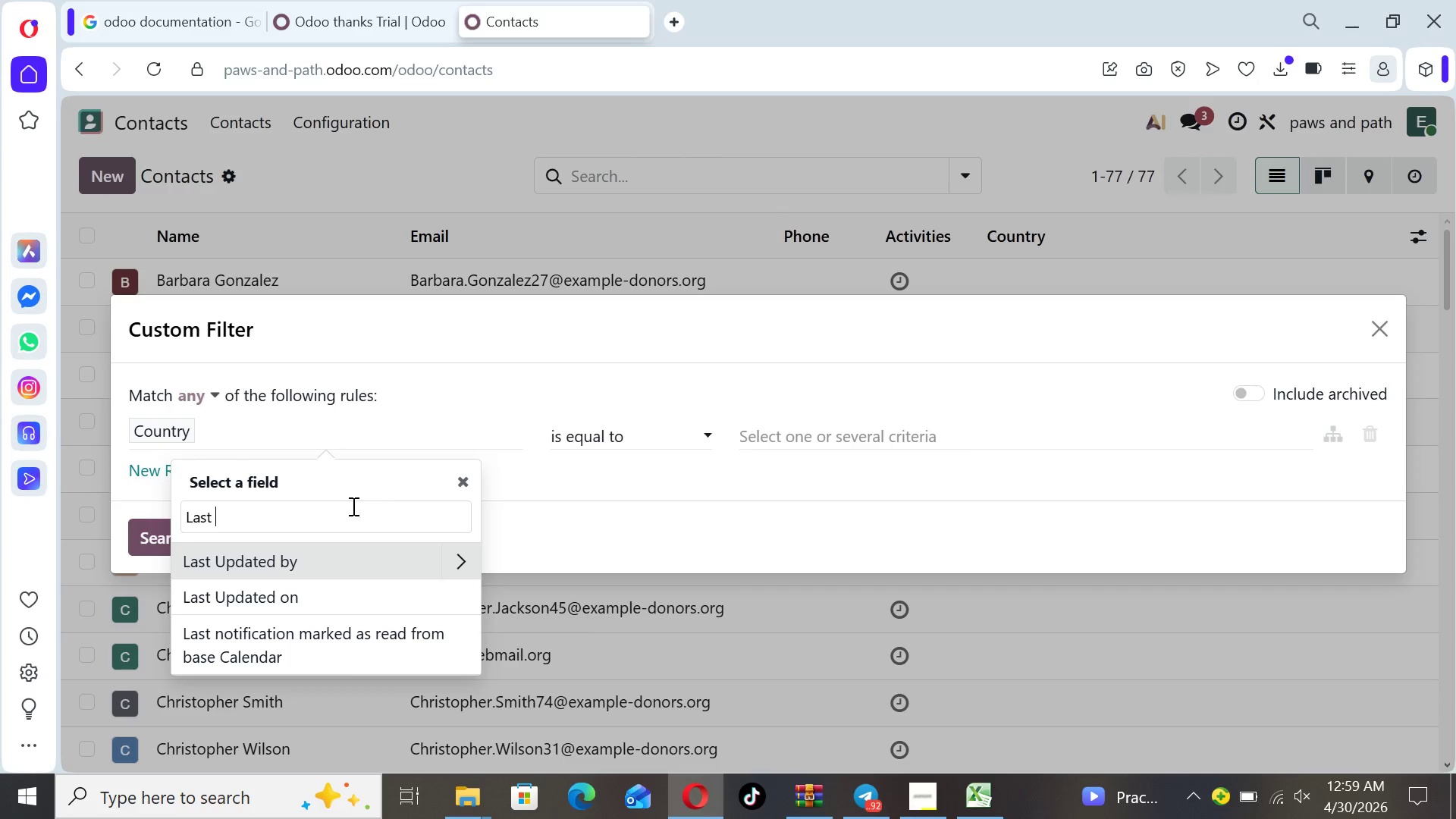 
left_click([466, 482])
 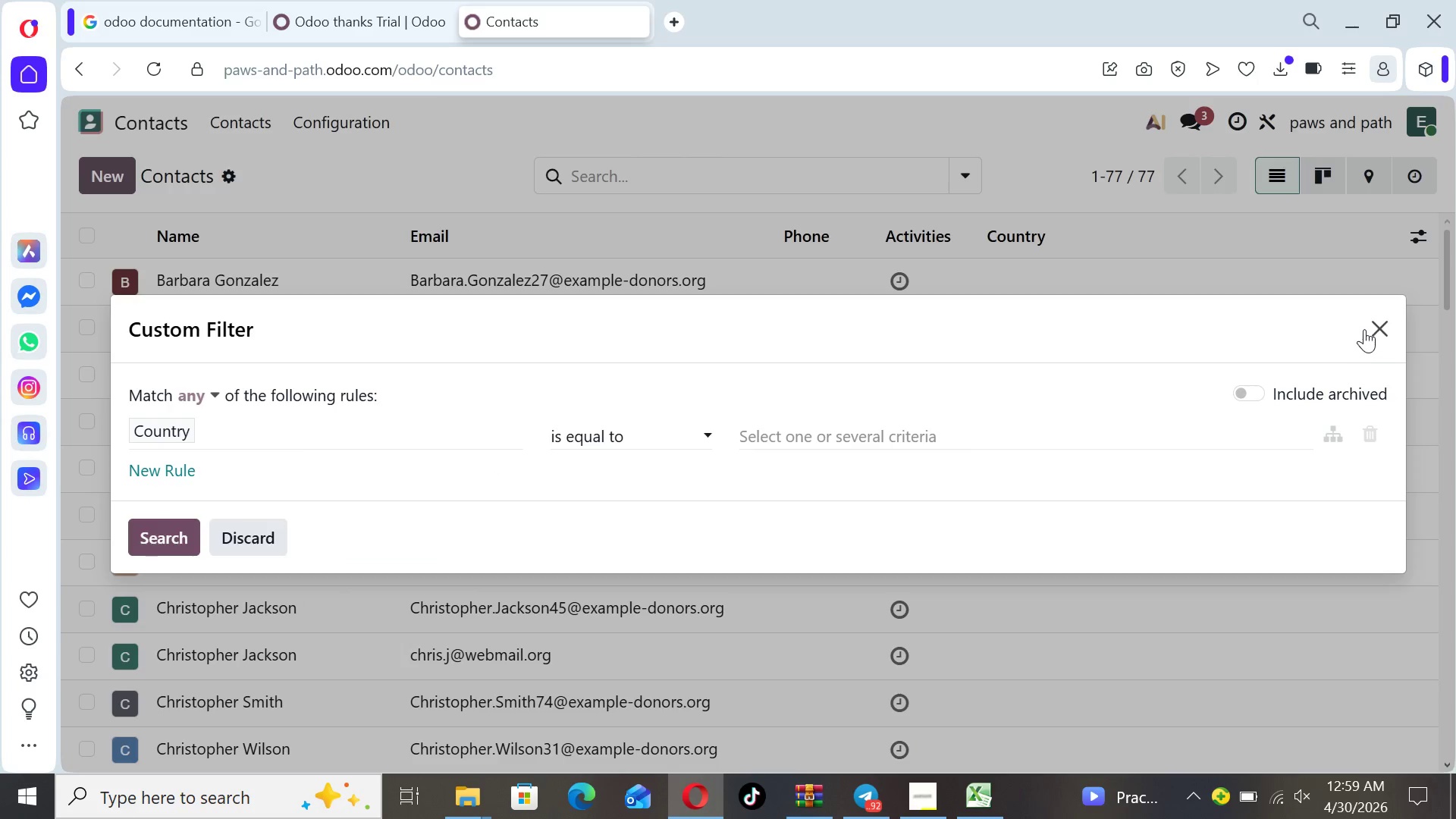 
left_click([1379, 329])
 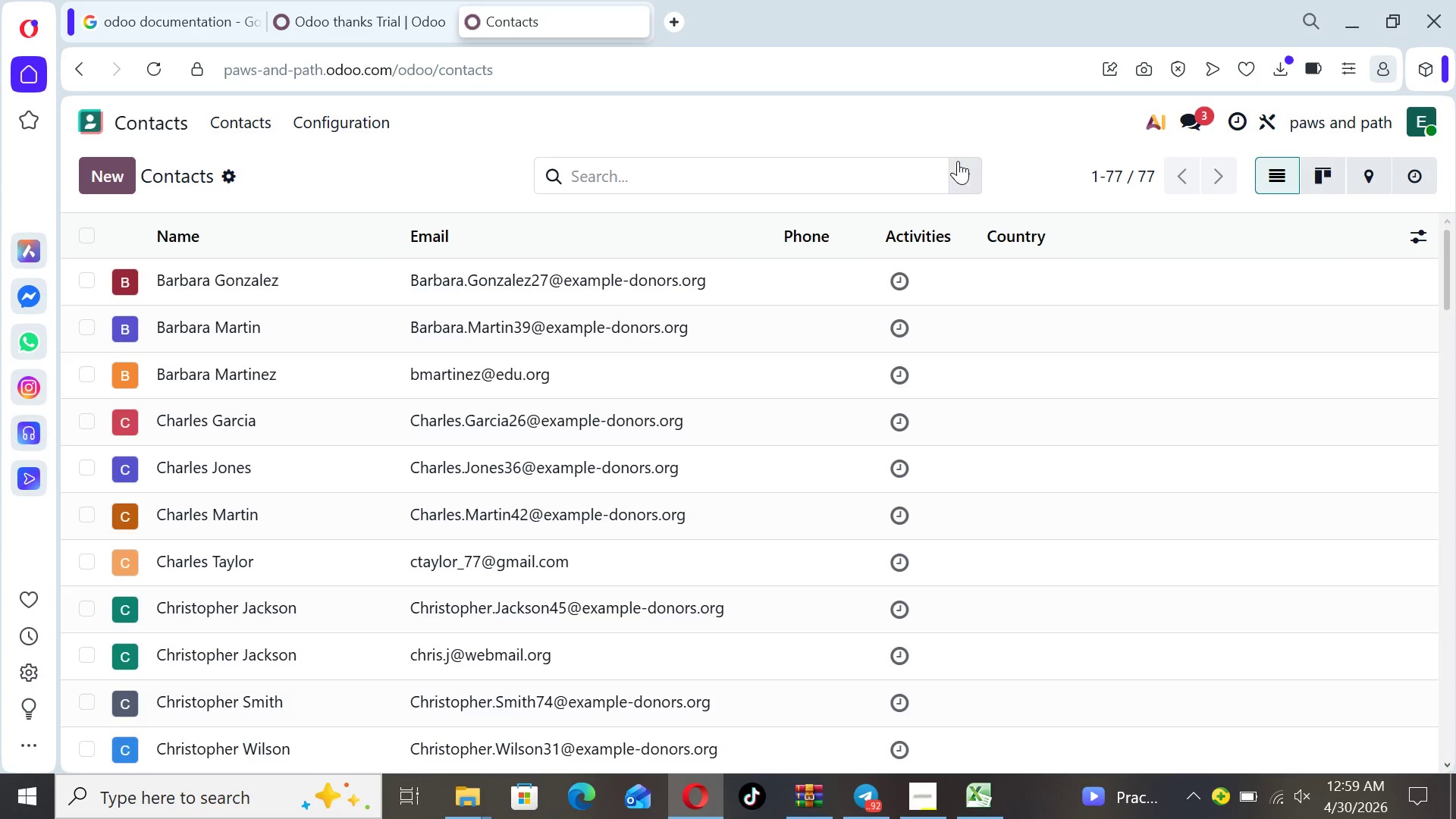 
left_click([958, 162])
 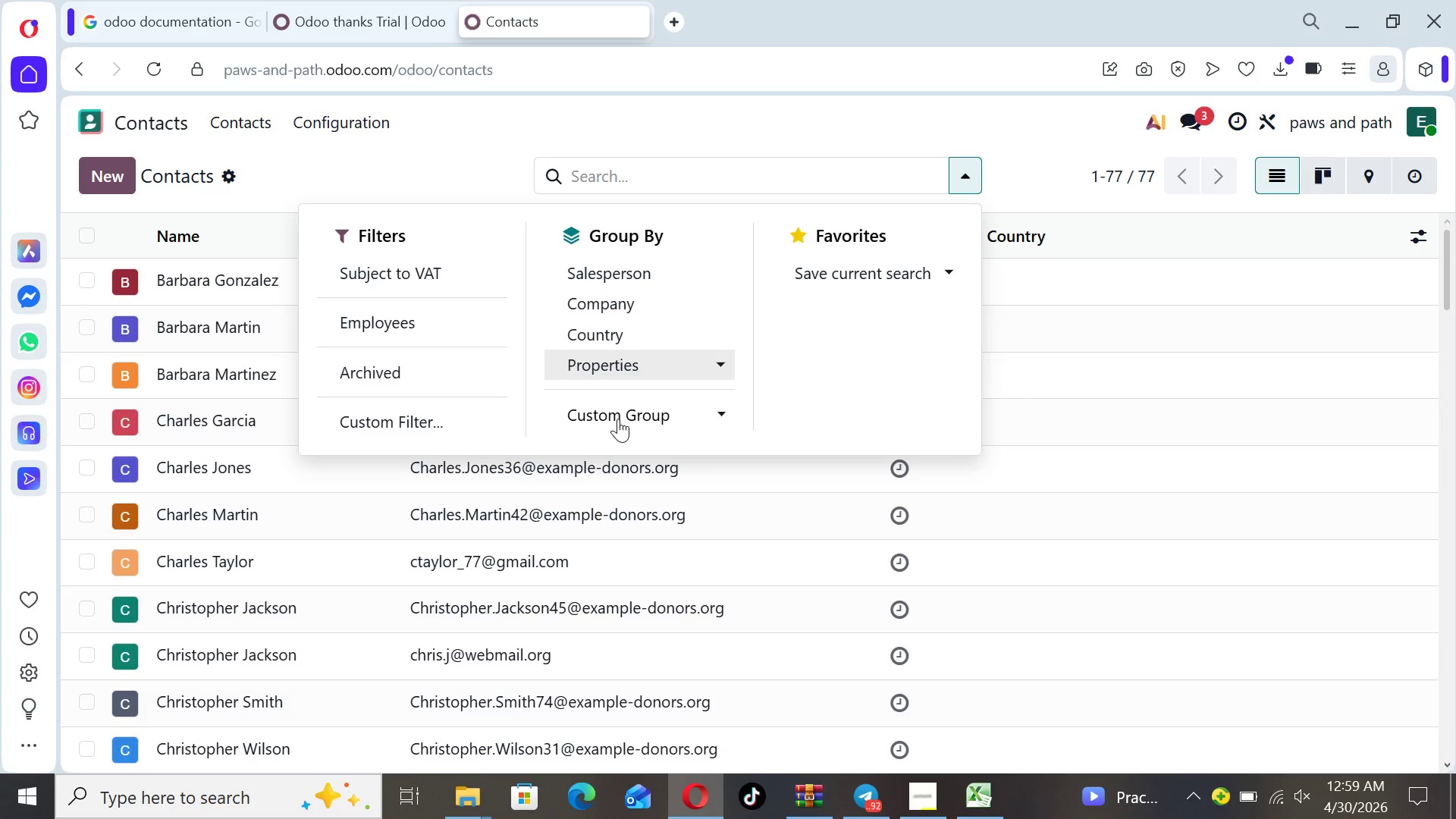 
left_click([618, 419])
 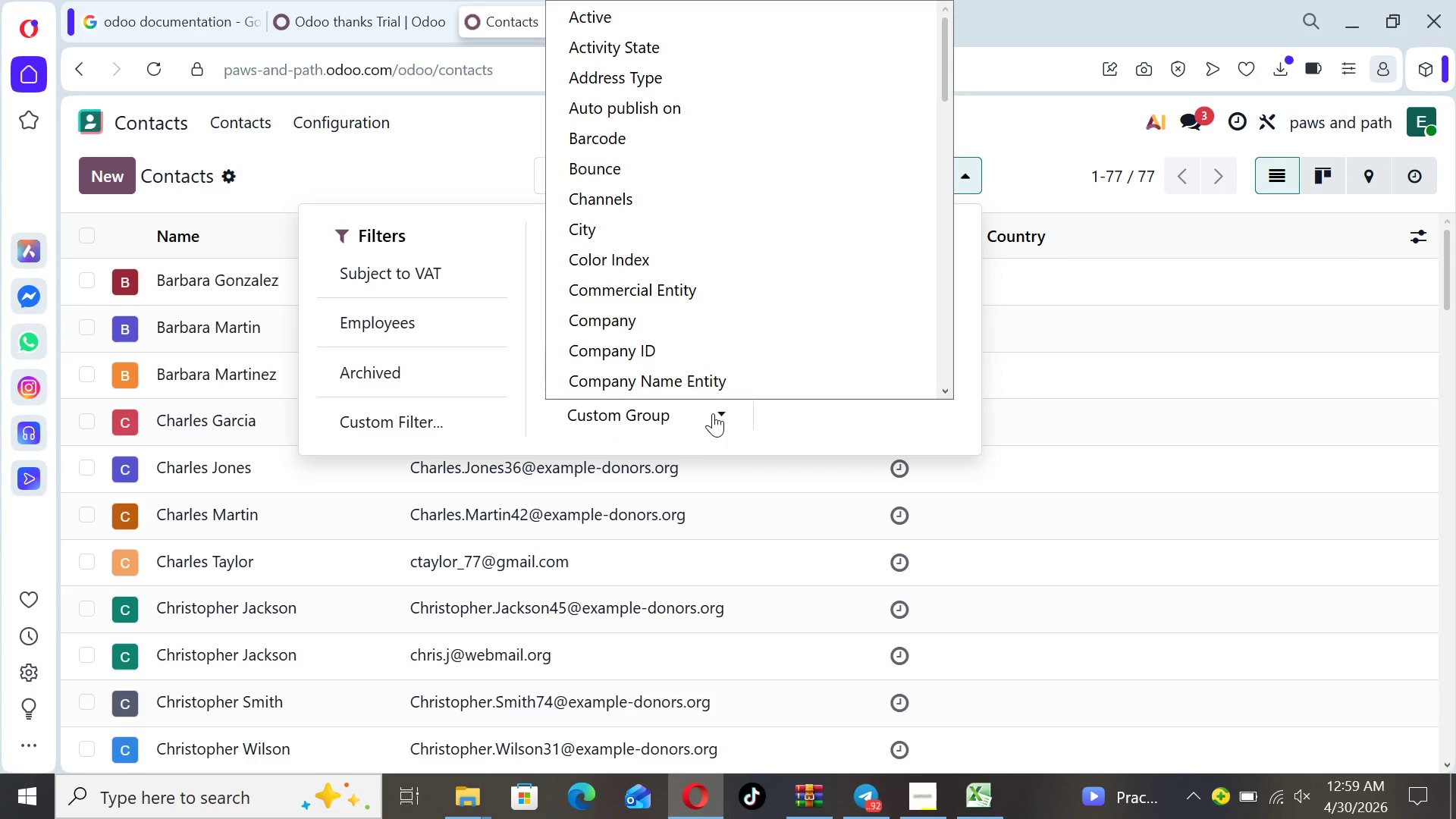 
left_click([717, 413])
 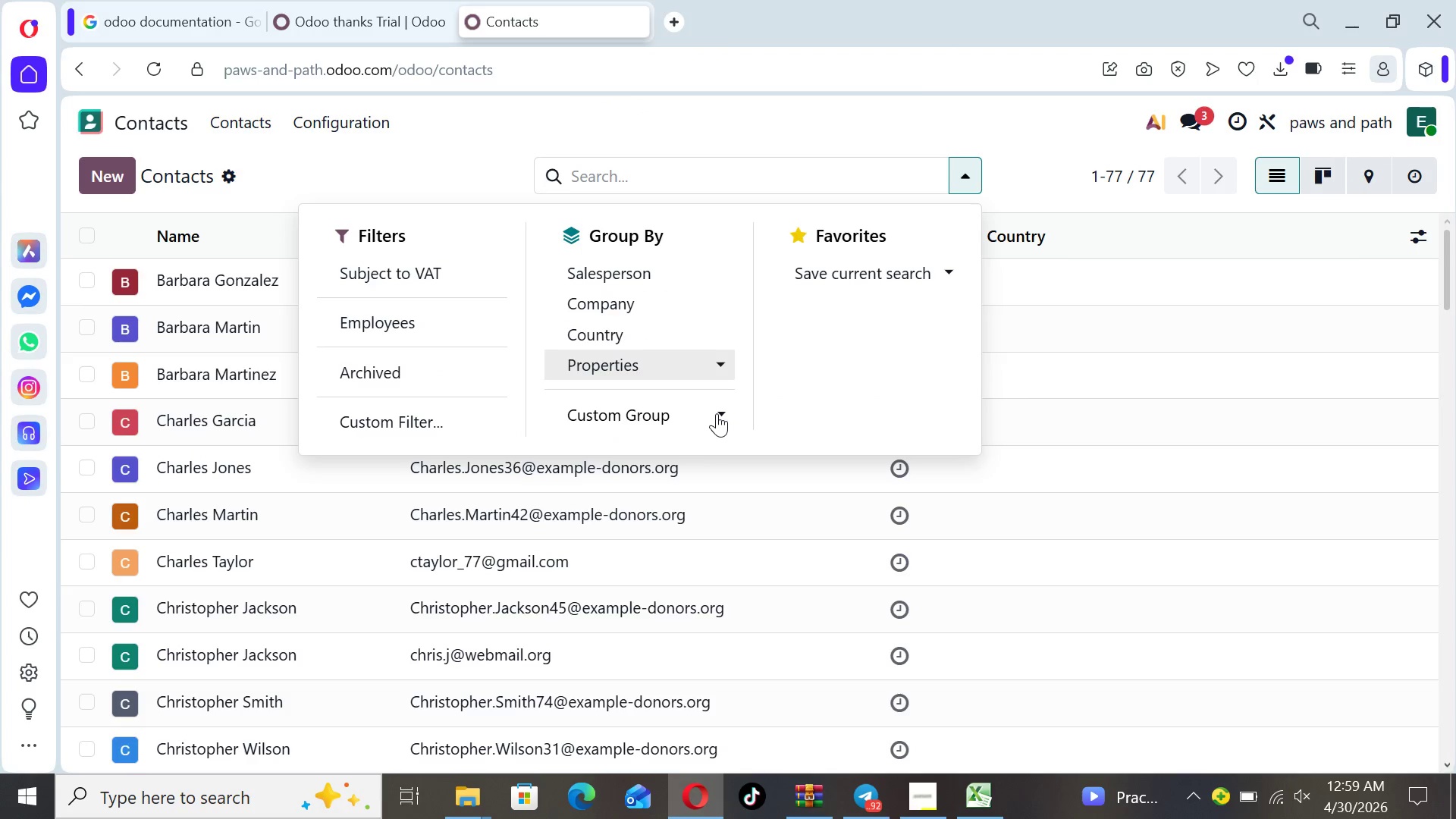 
left_click([717, 413])
 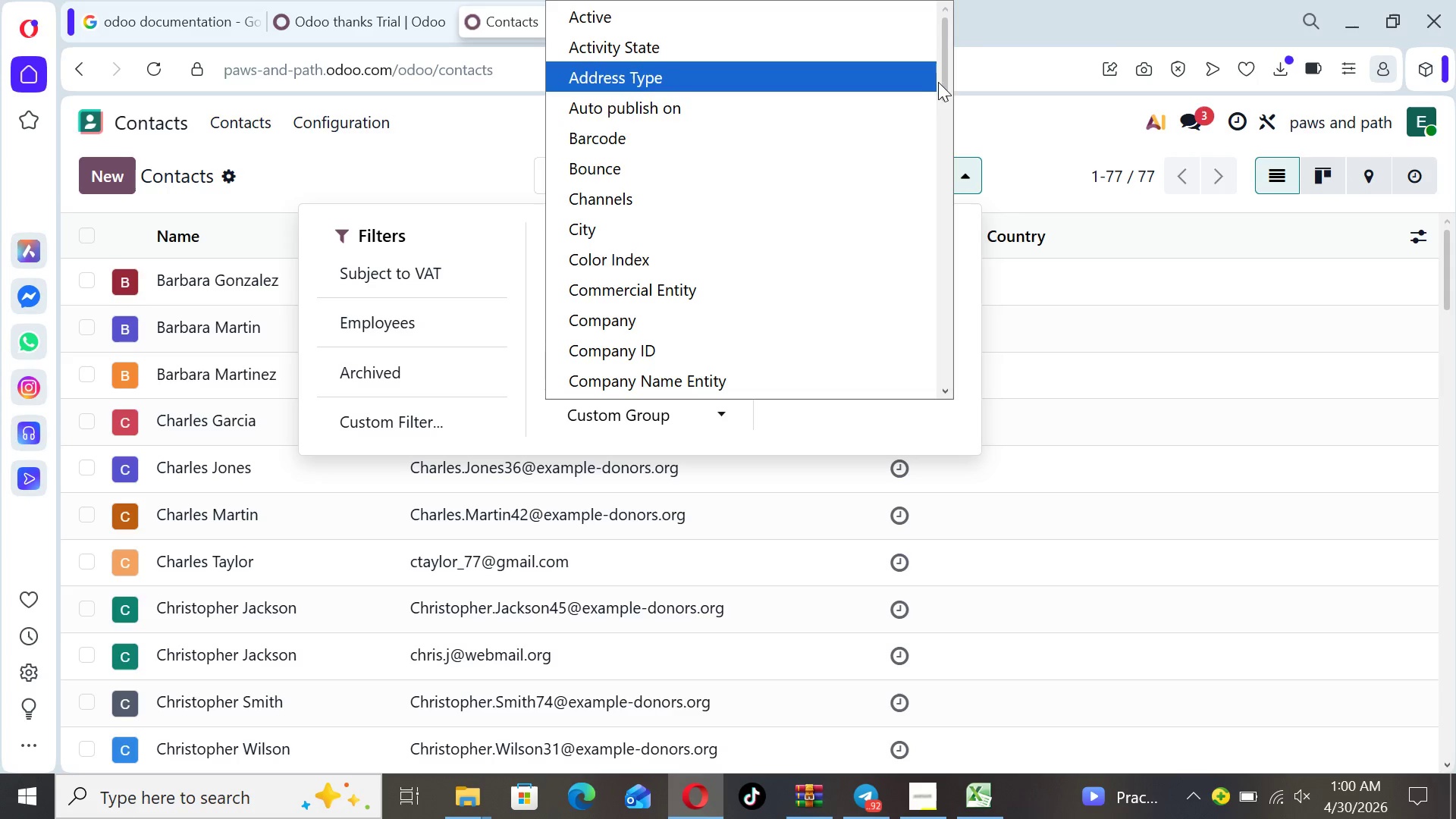 
left_click_drag(start_coordinate=[942, 82], to_coordinate=[935, 224])
 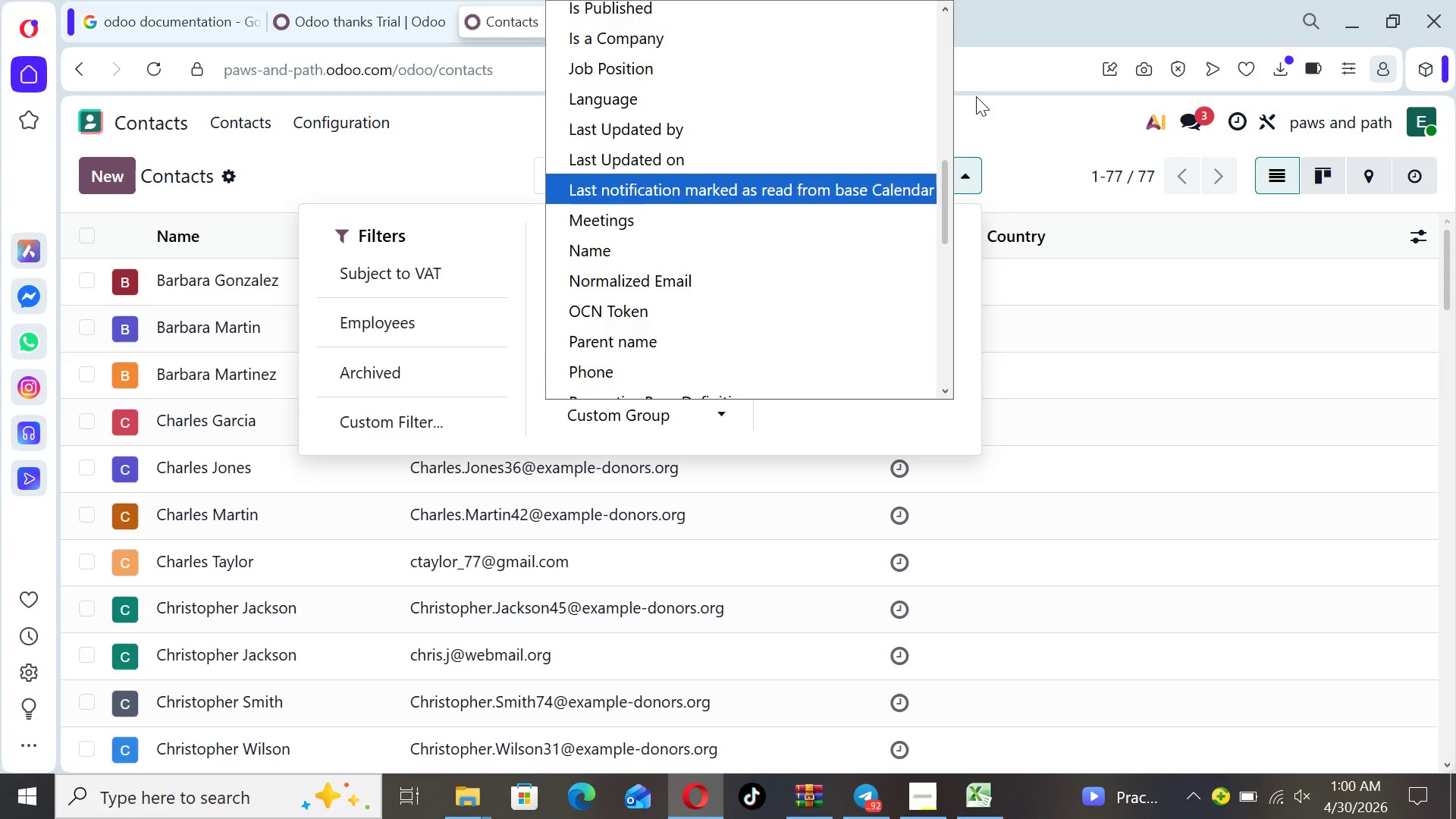 
left_click([984, 96])
 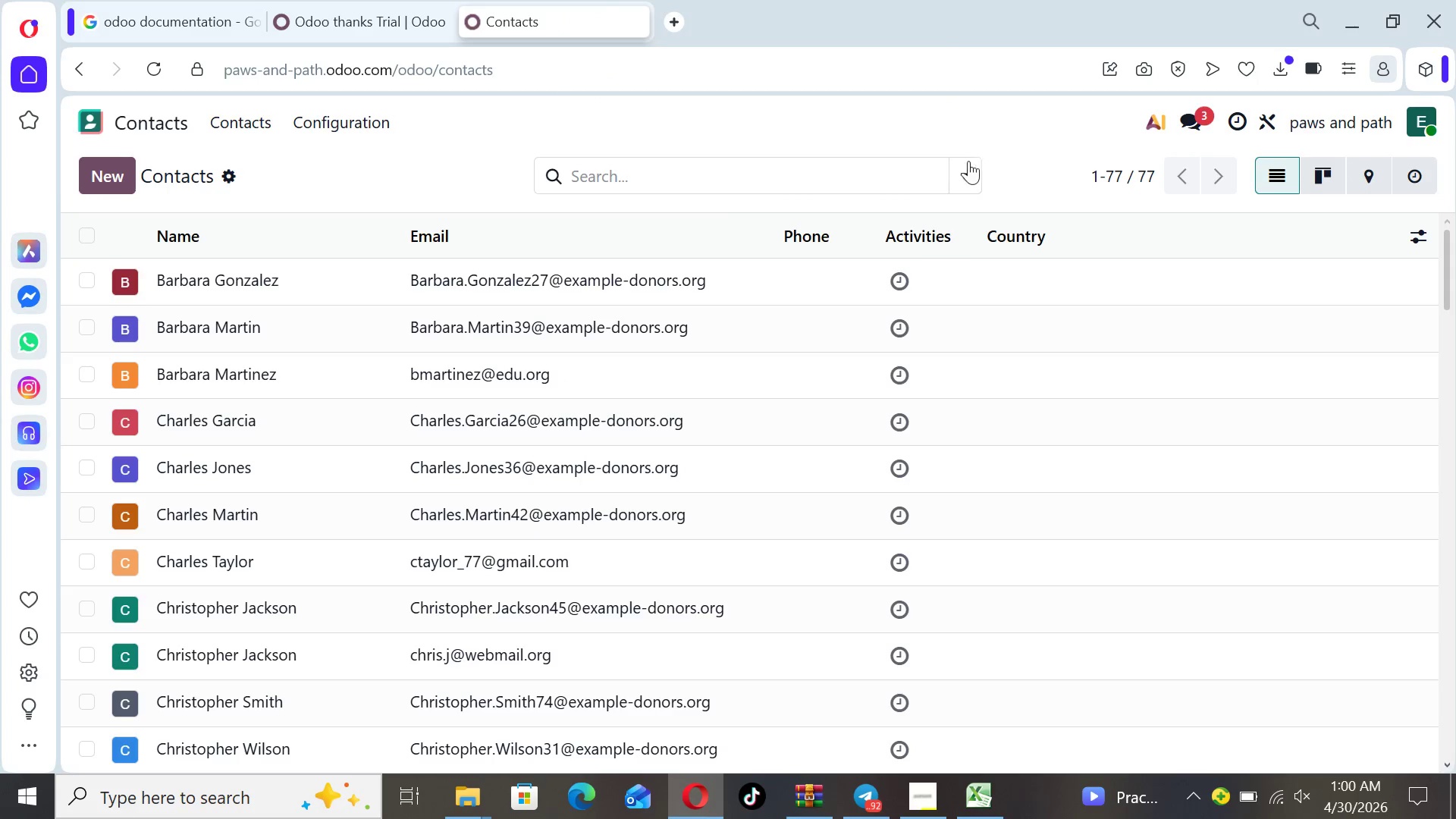 
left_click([967, 174])
 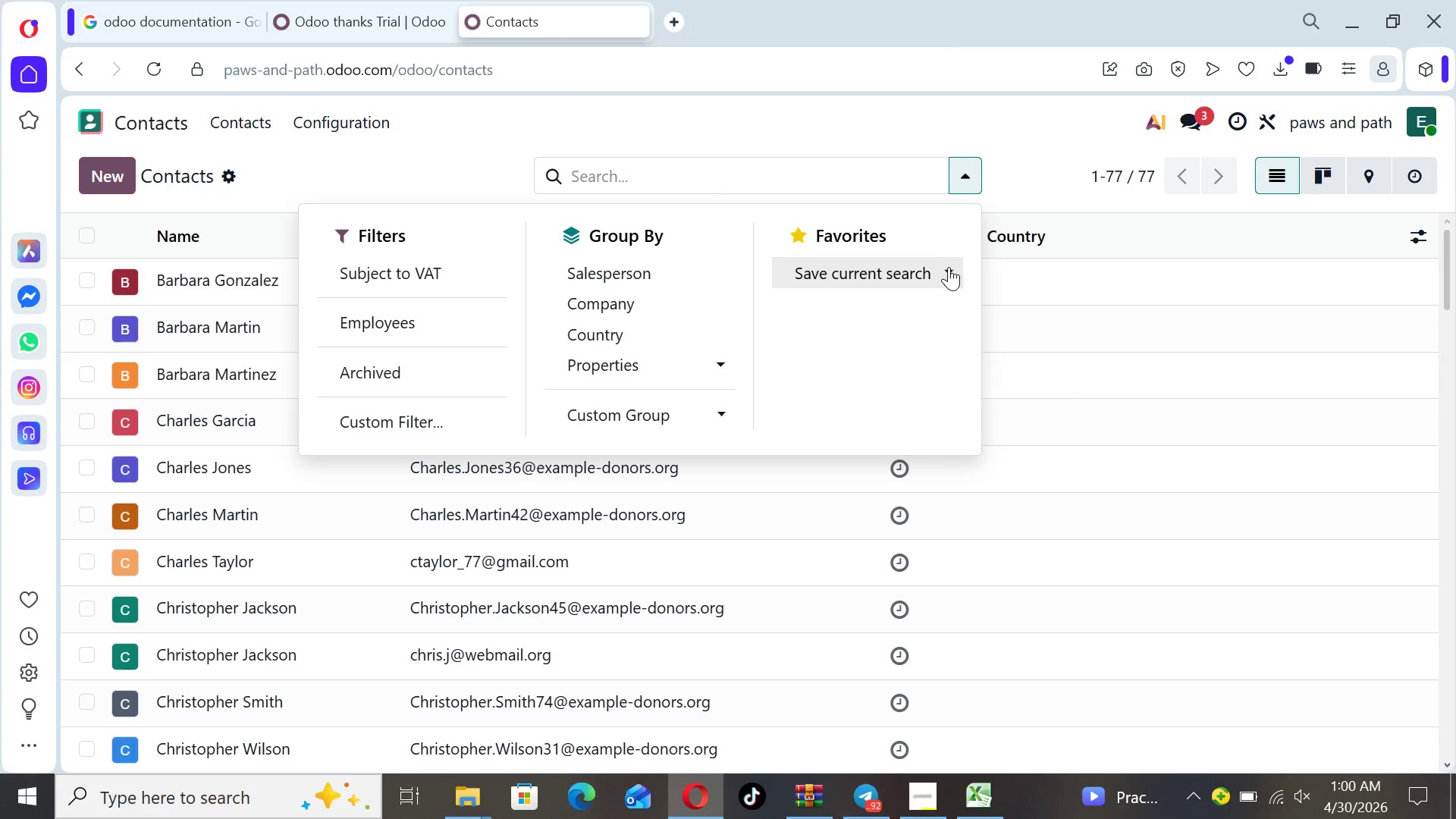 
left_click([949, 268])
 